 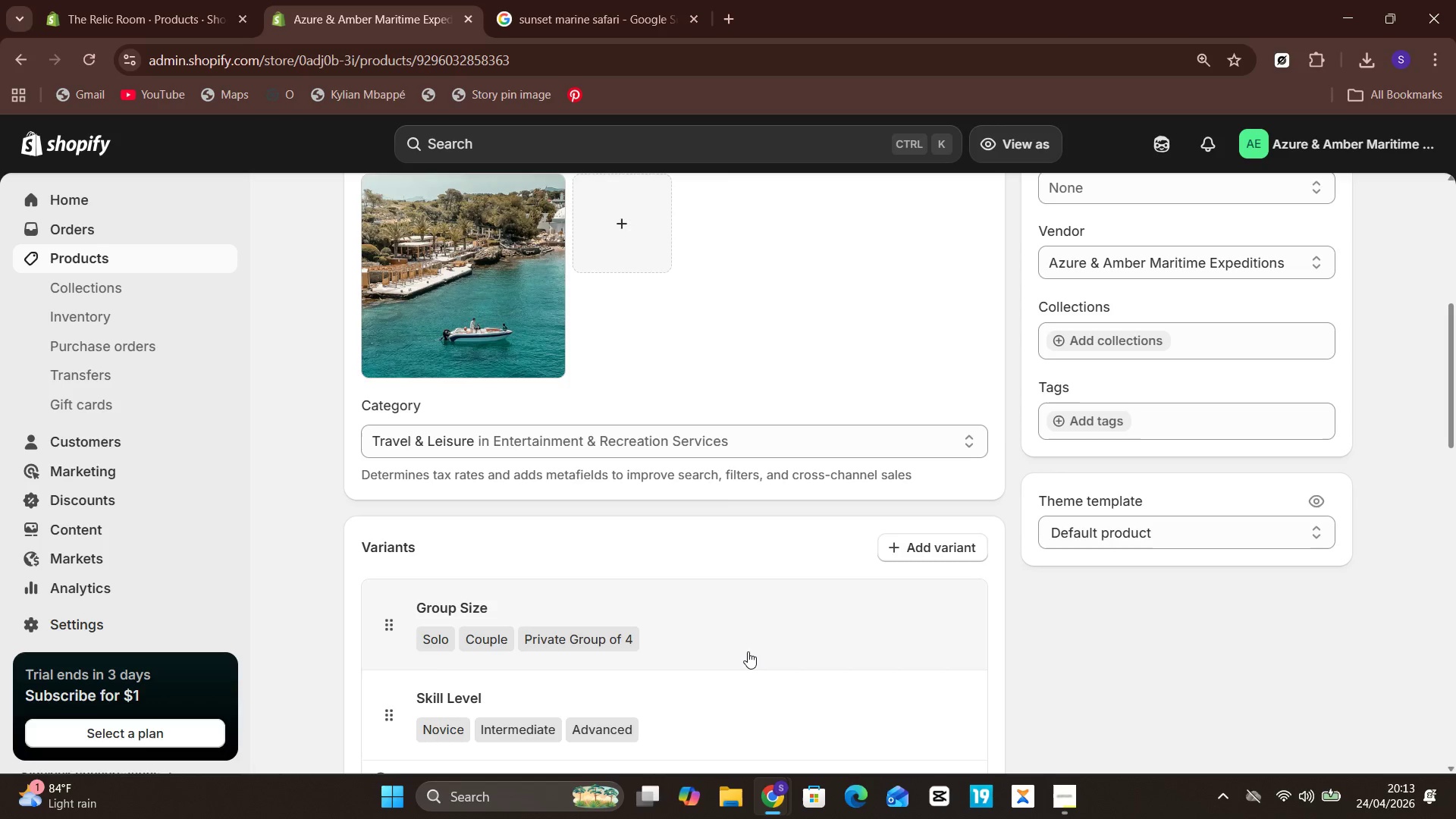 
left_click([1193, 428])
 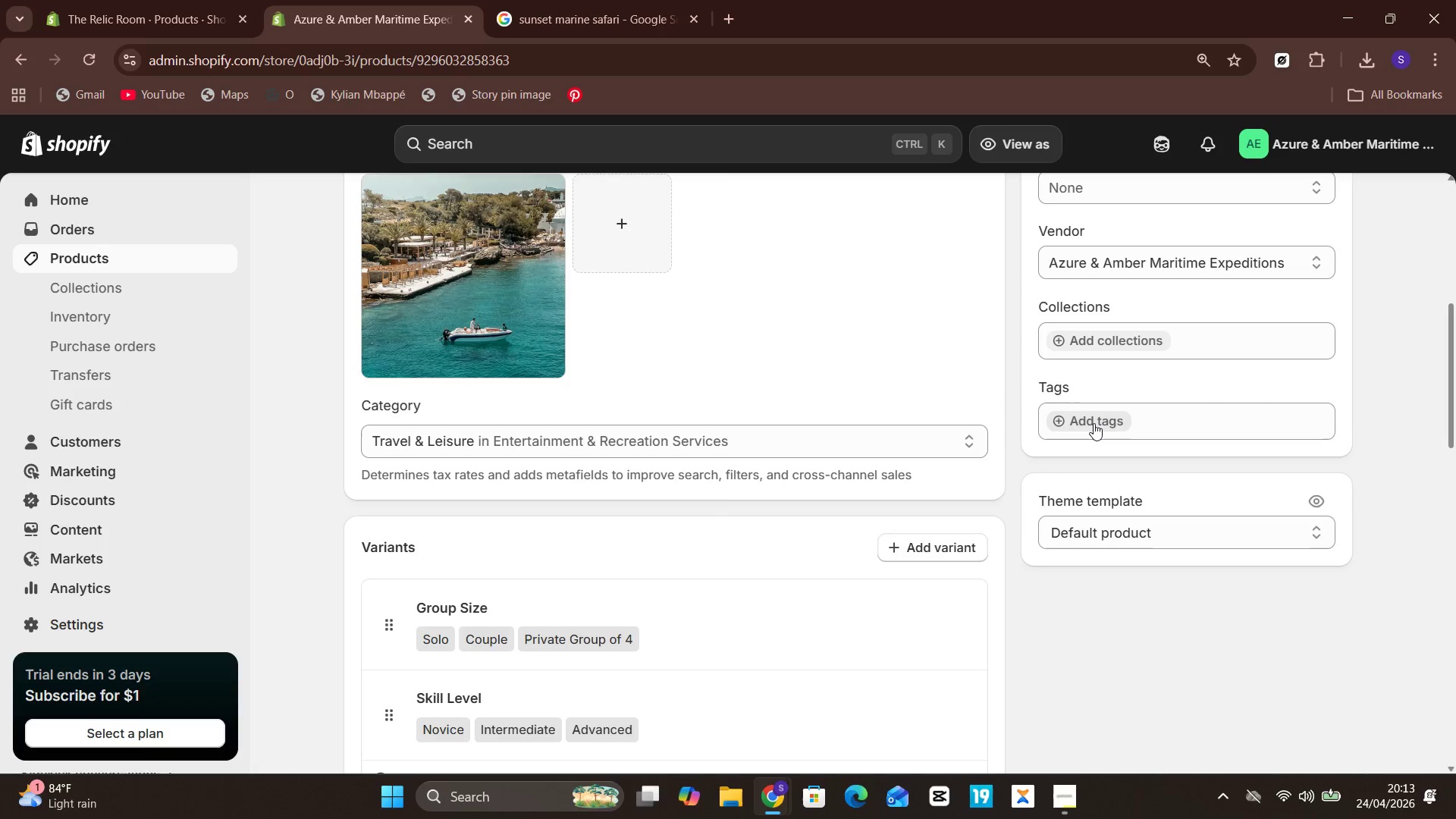 
left_click([1076, 415])
 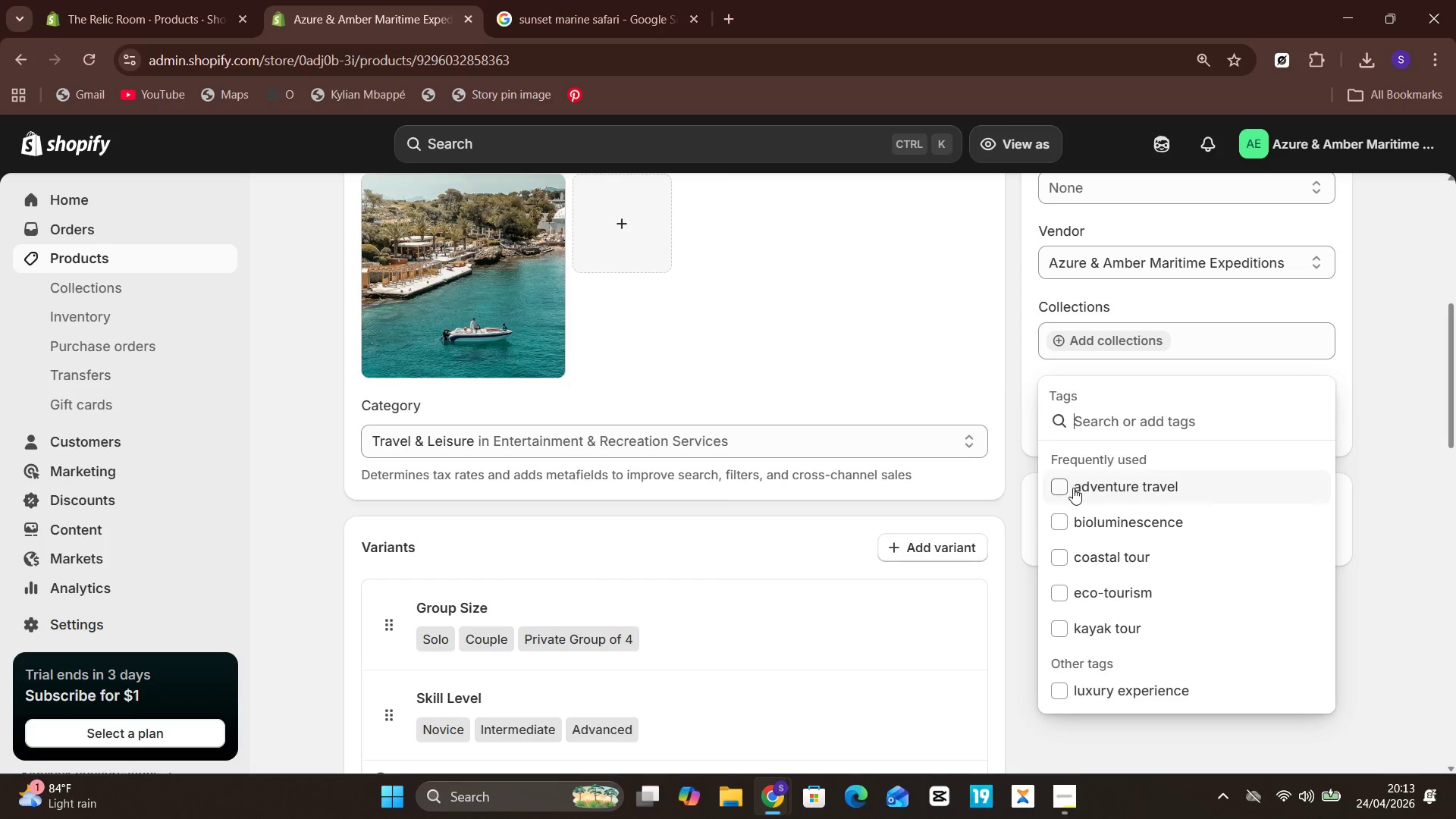 
left_click([1067, 488])
 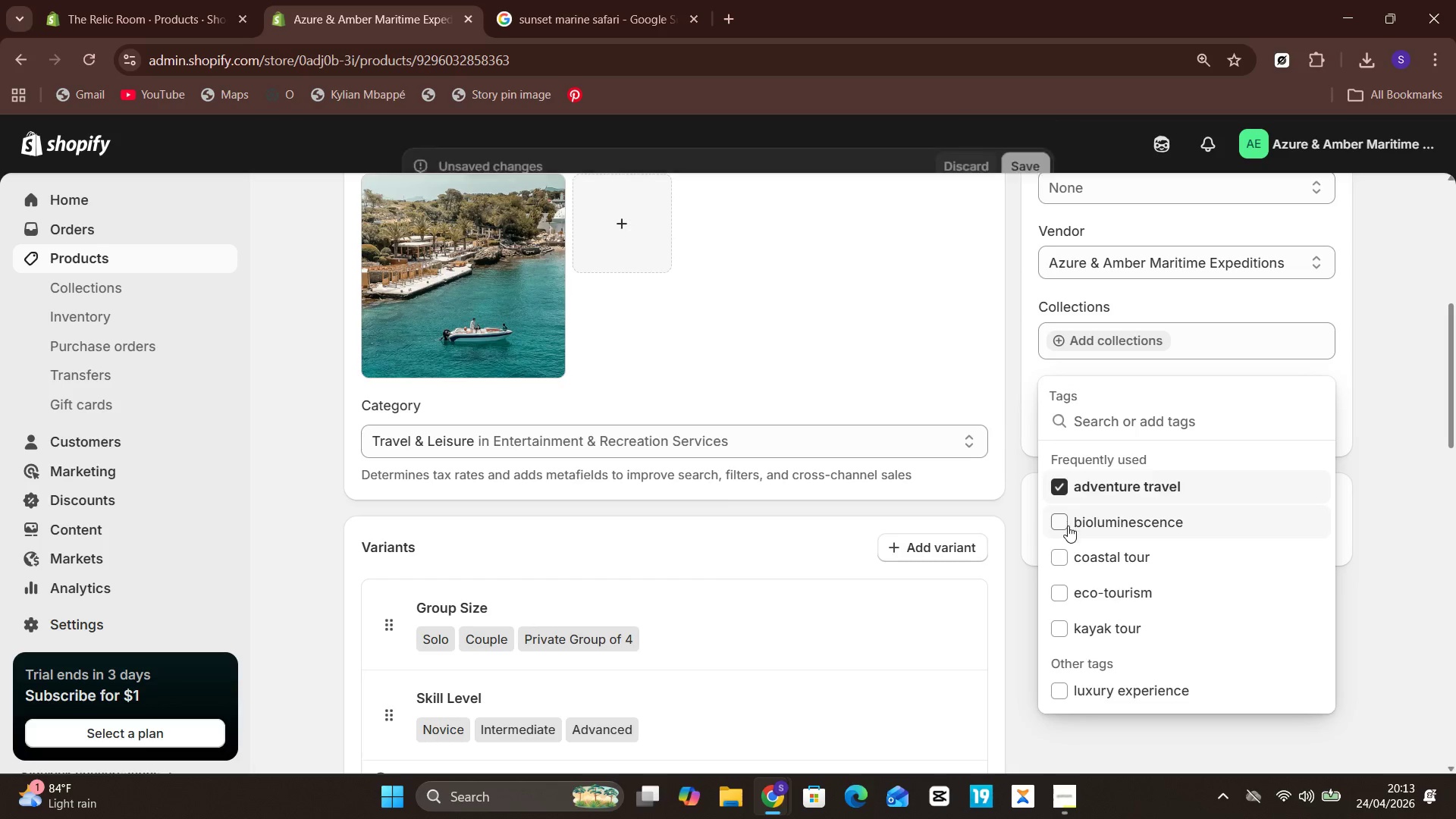 
left_click([1068, 526])
 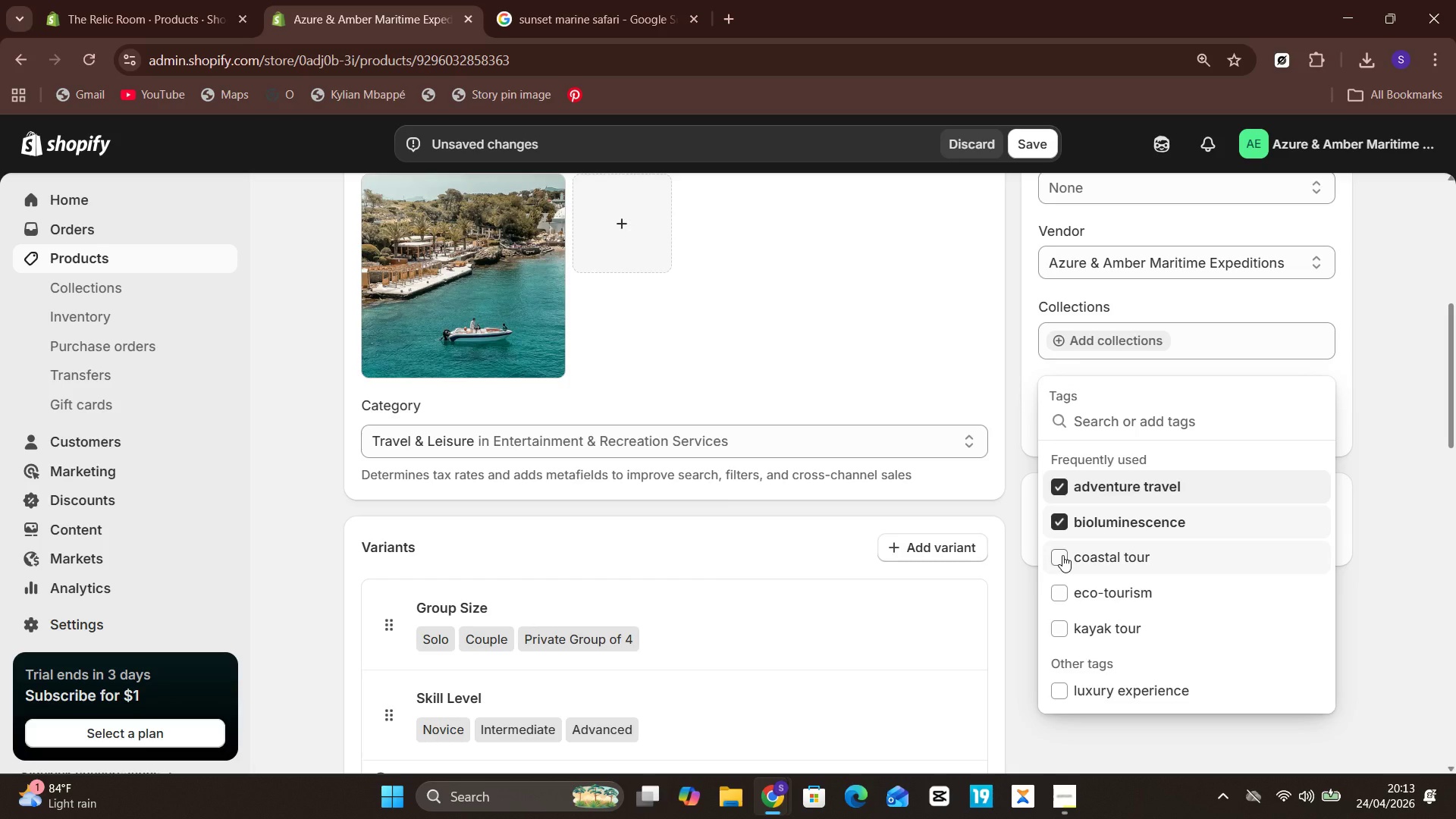 
left_click([1062, 555])
 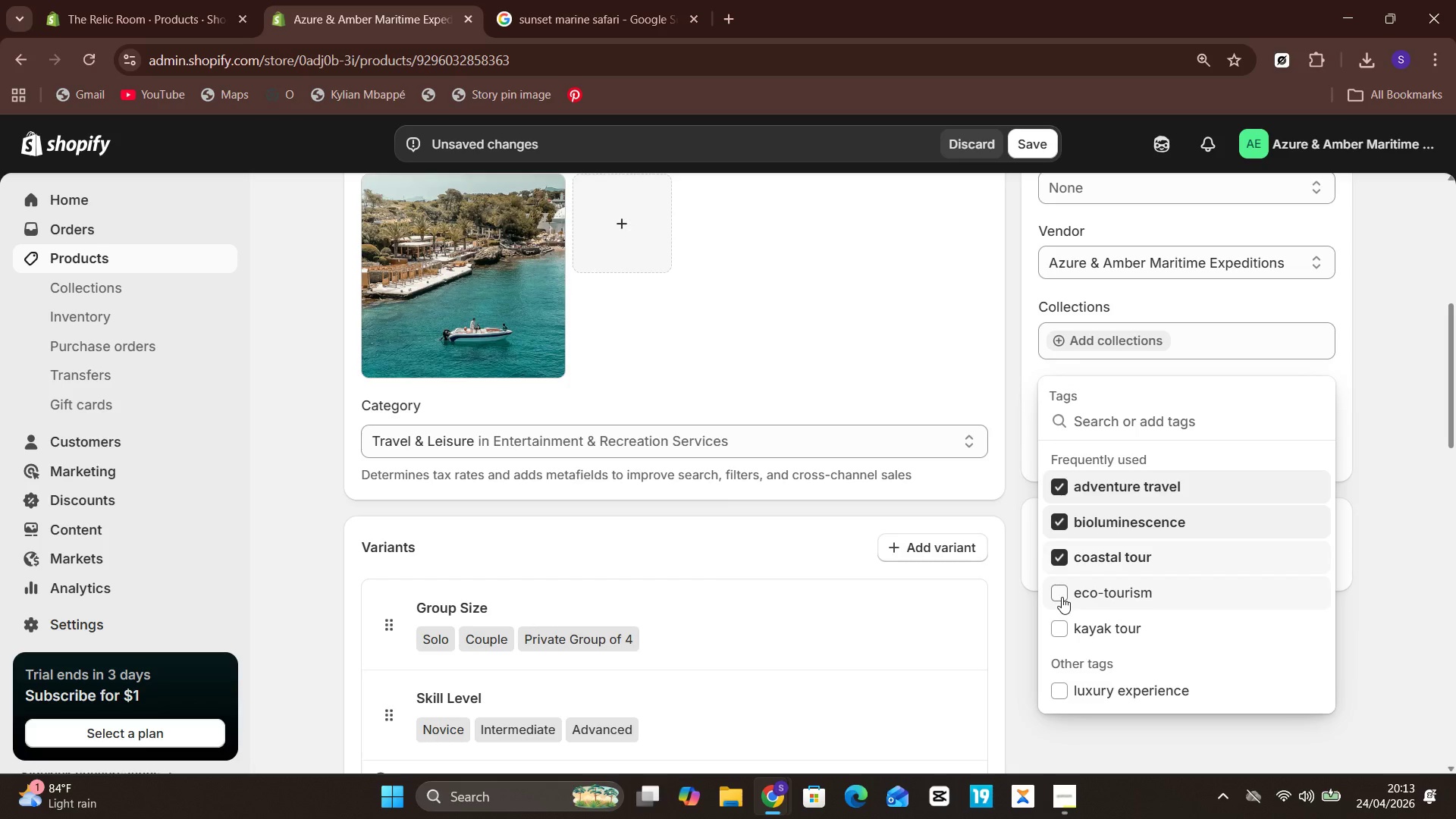 
left_click([1062, 597])
 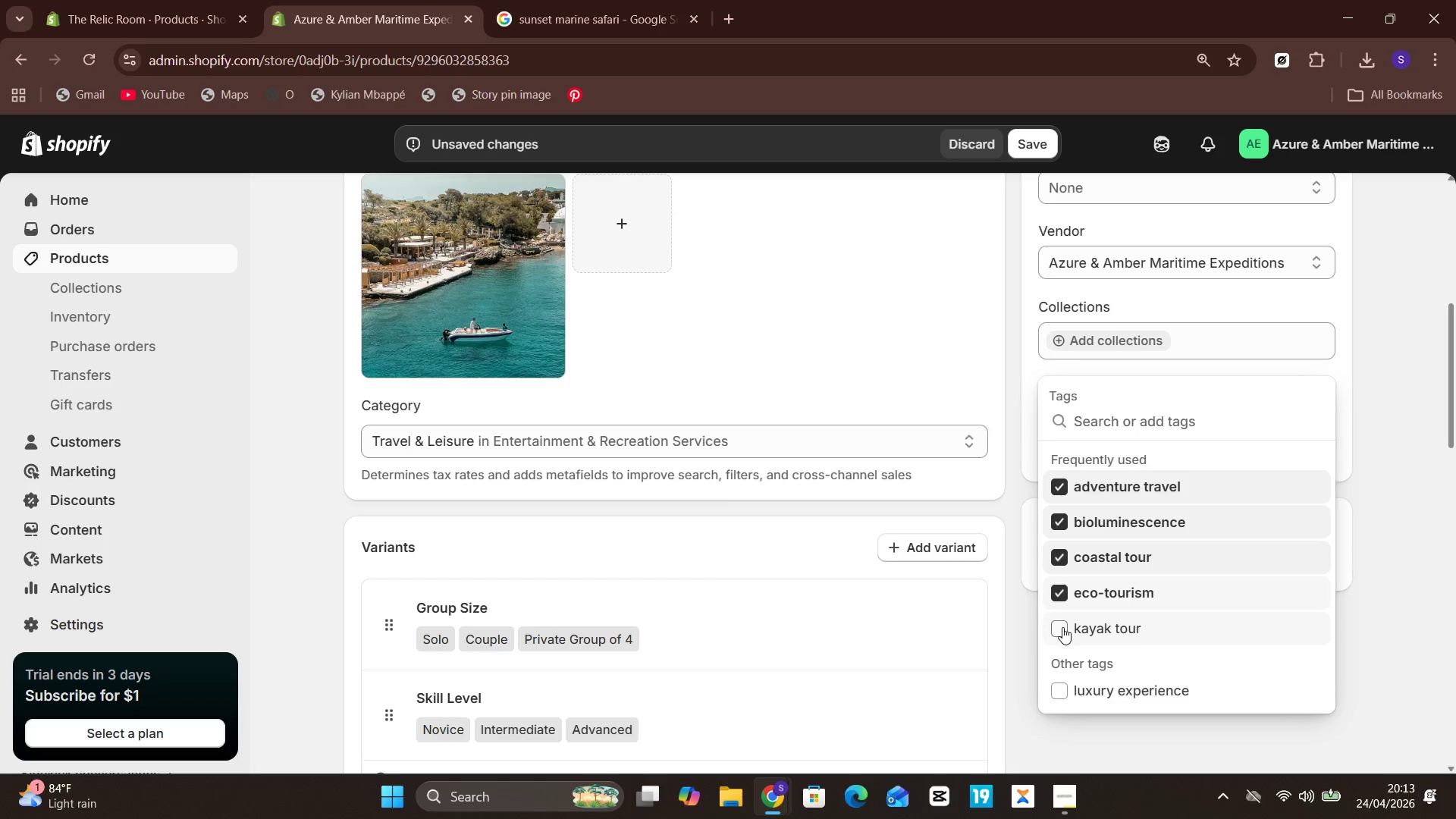 
left_click([1062, 627])
 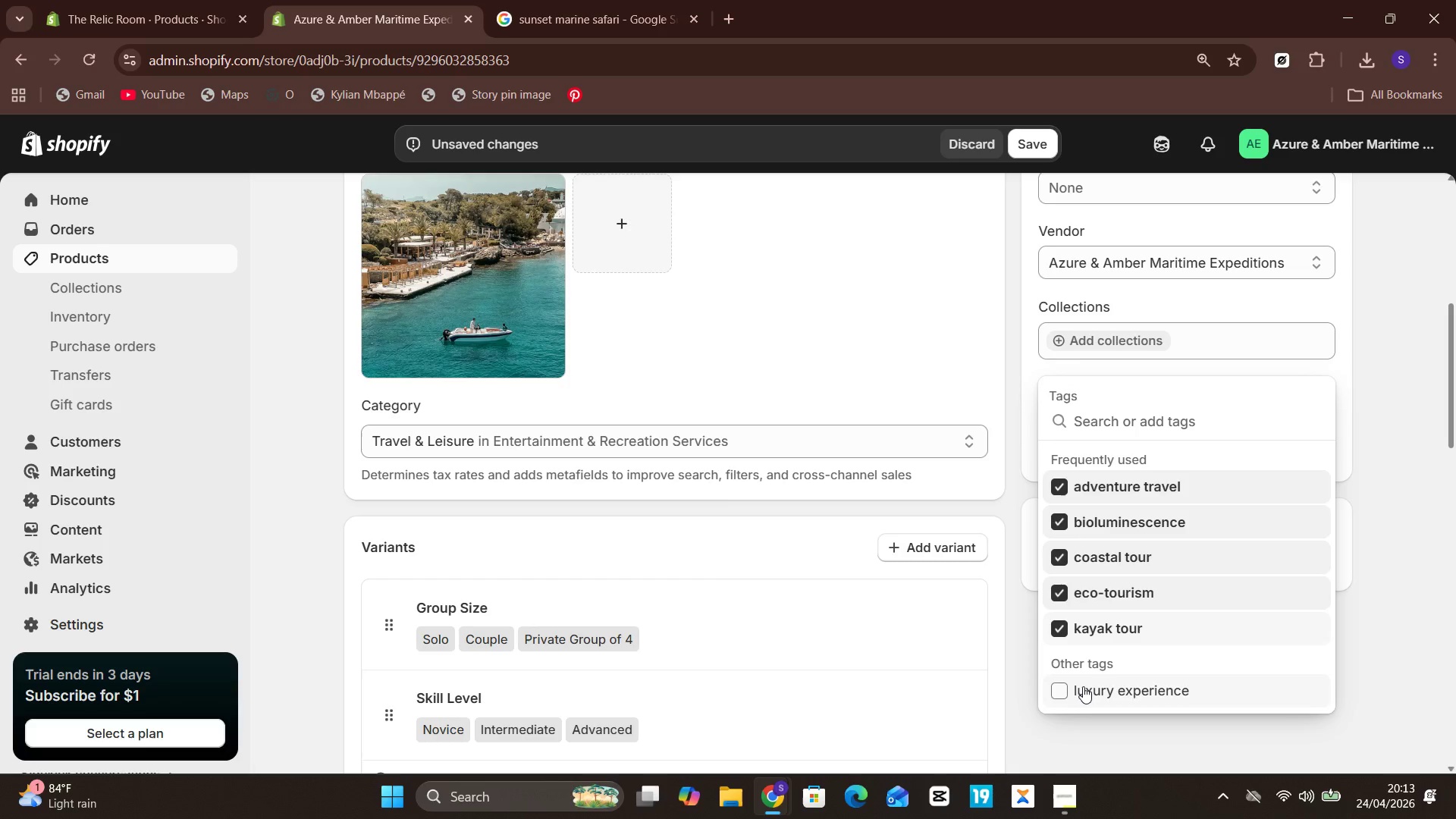 
left_click([1083, 686])
 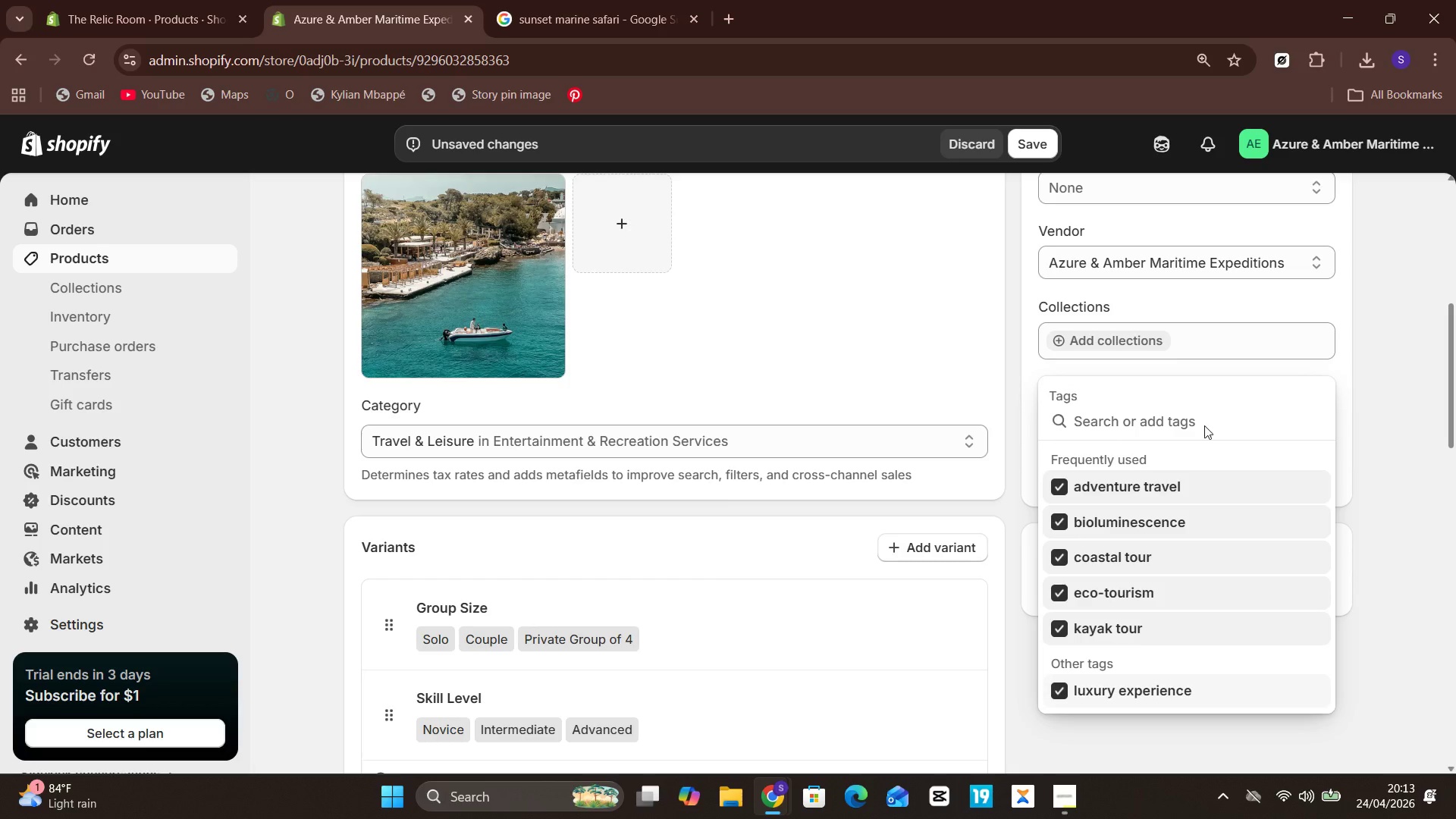 
left_click([1208, 434])
 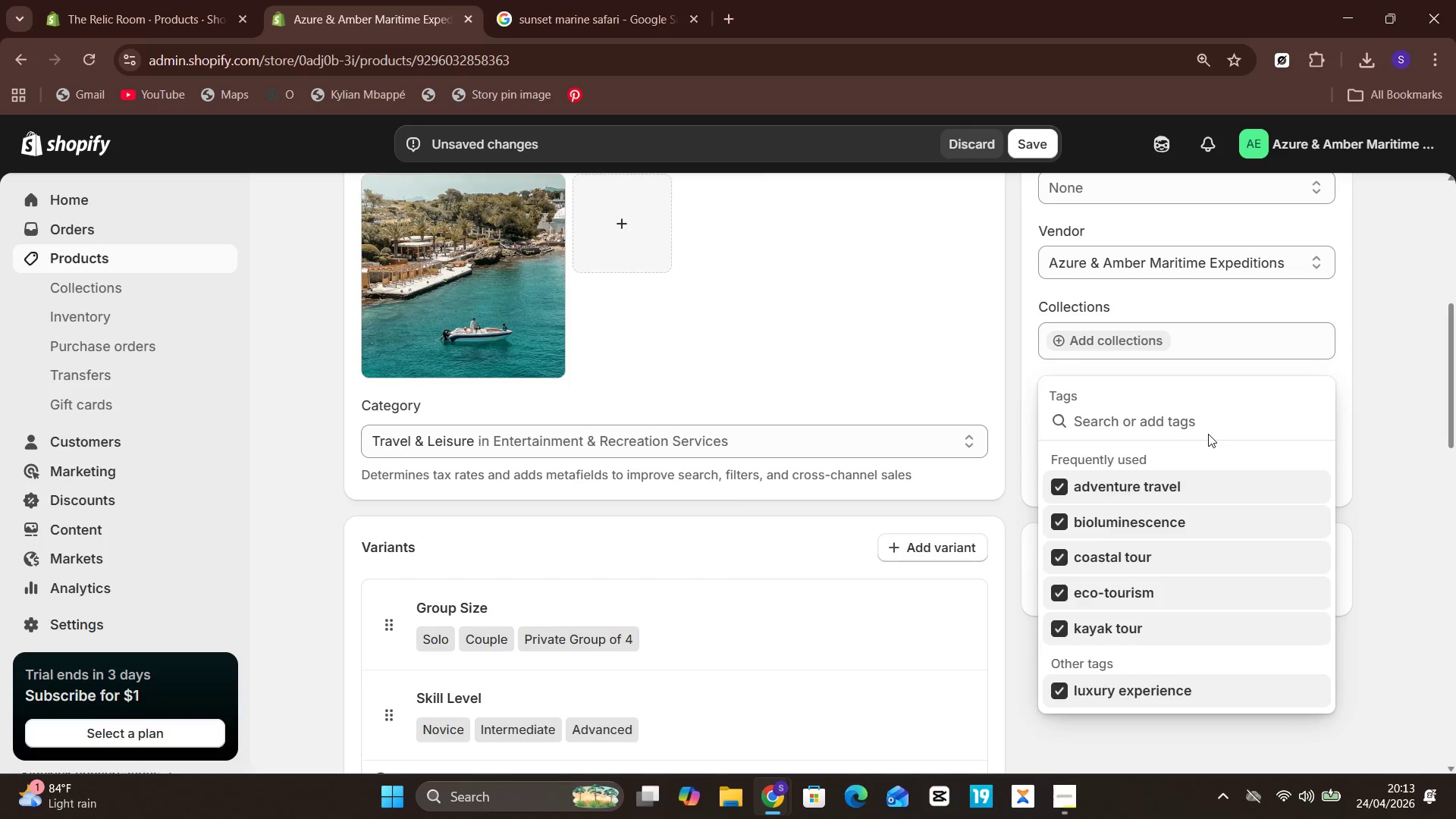 
left_click_drag(start_coordinate=[1208, 434], to_coordinate=[1345, 412])
 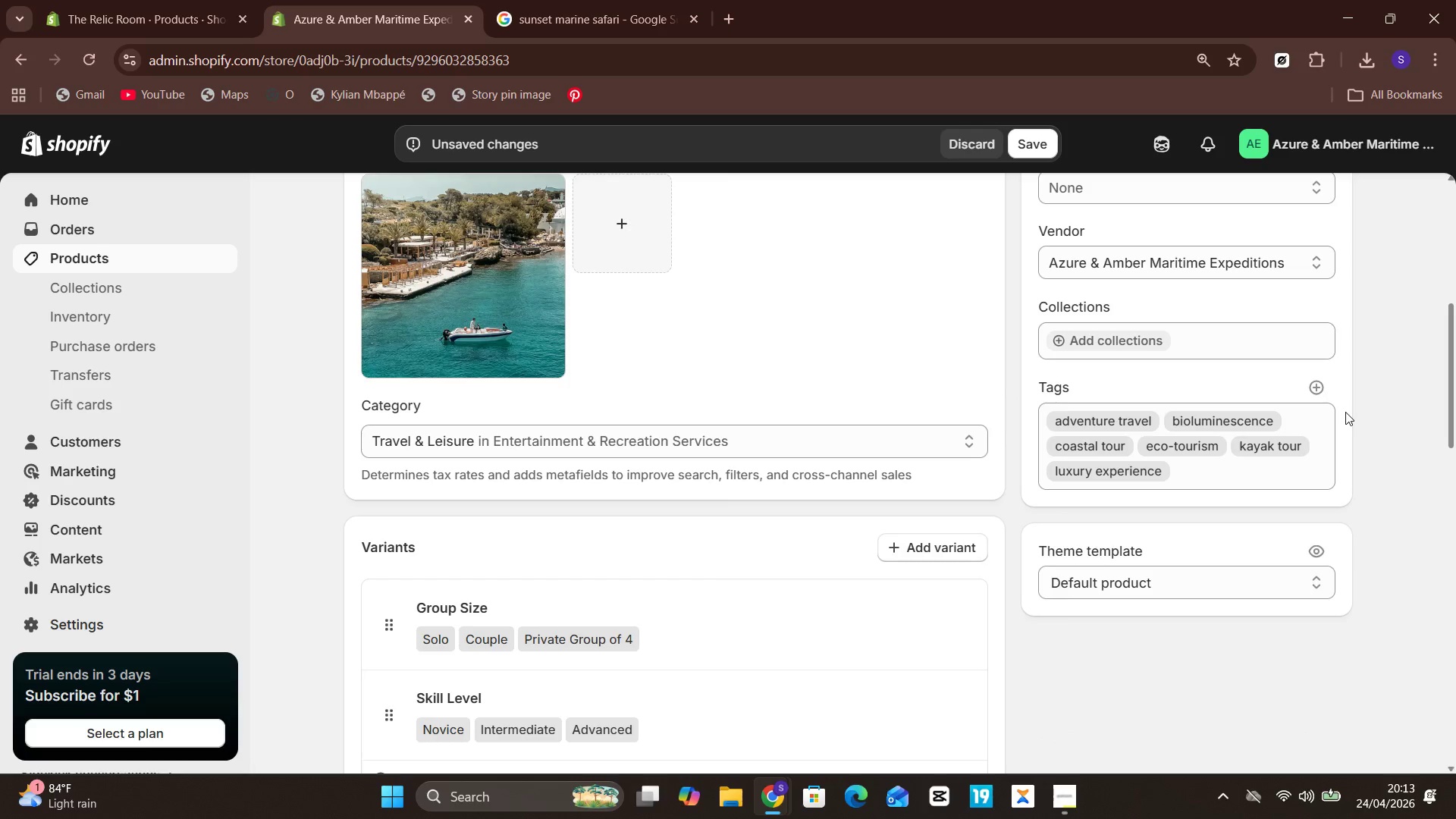 
left_click([1345, 412])
 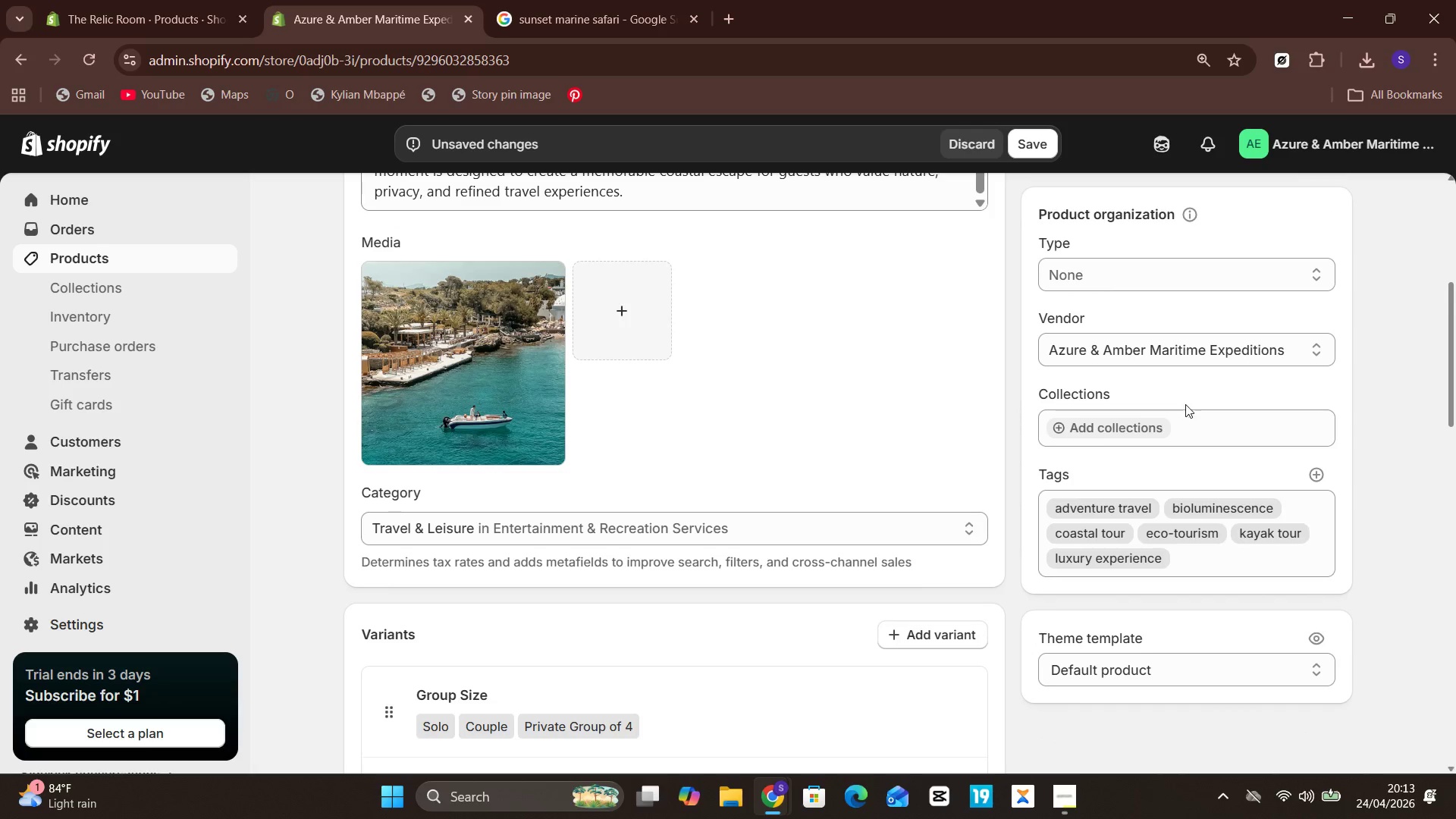 
left_click([1109, 421])
 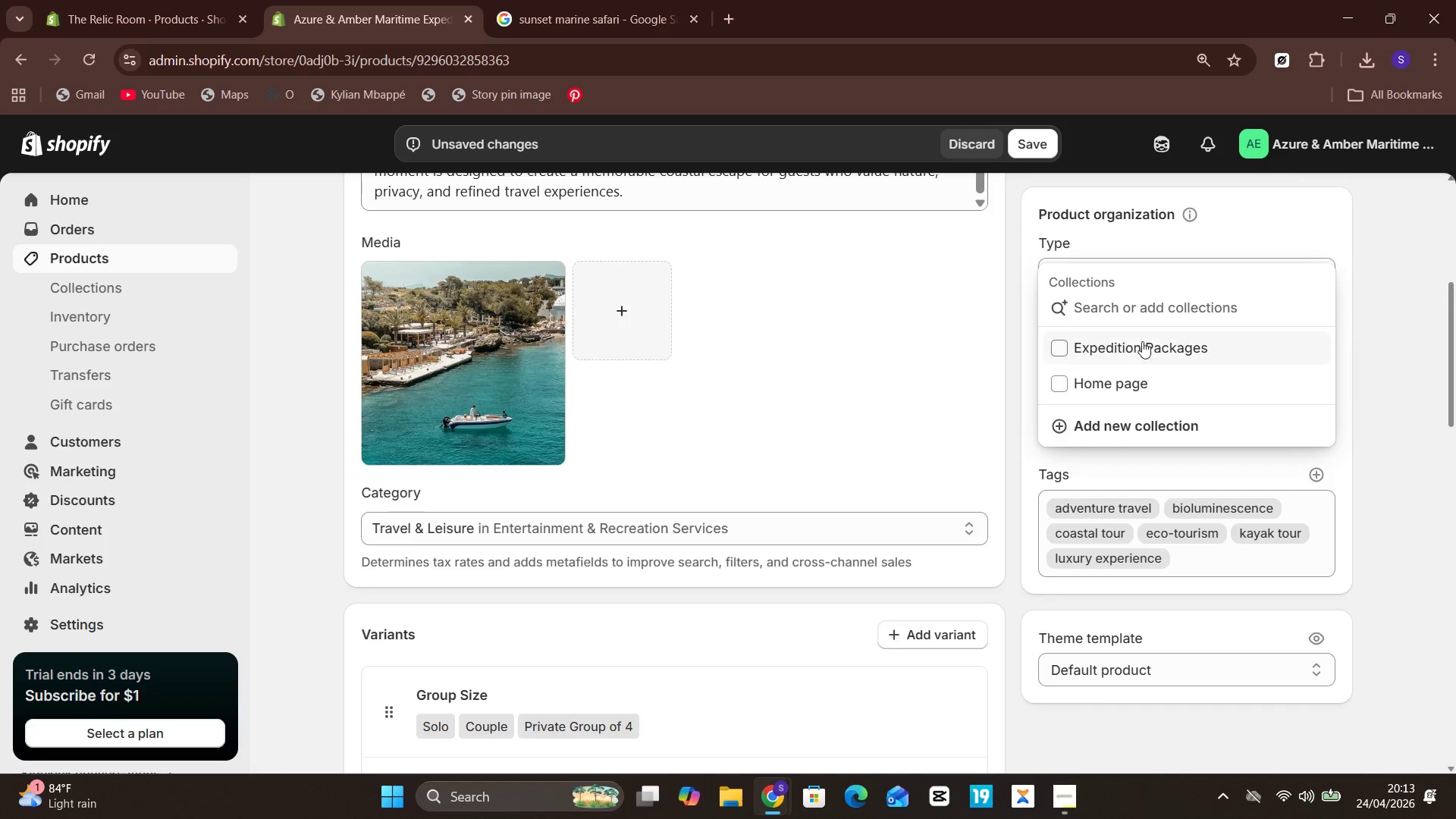 
left_click([1143, 340])
 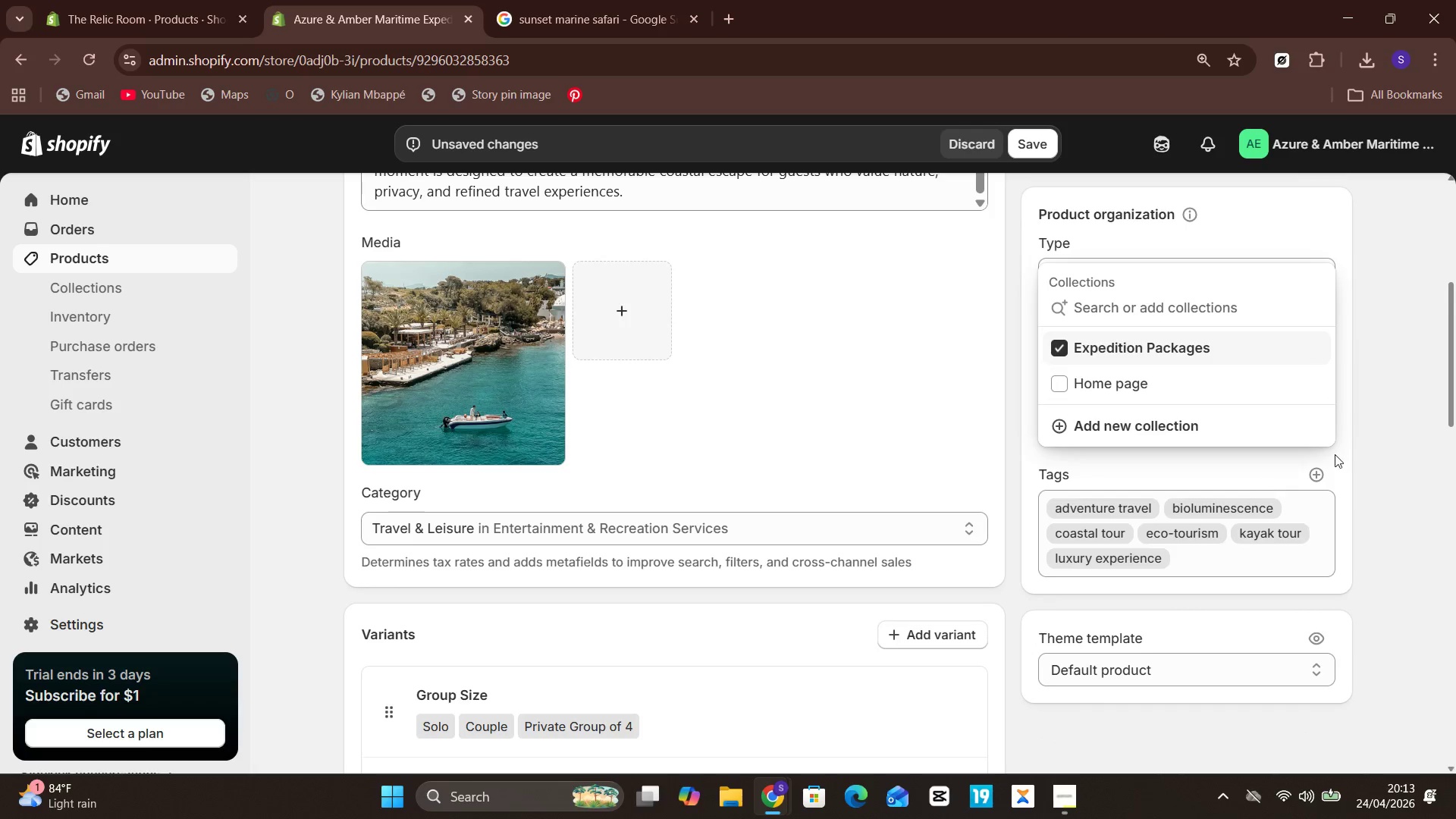 
left_click([1377, 399])
 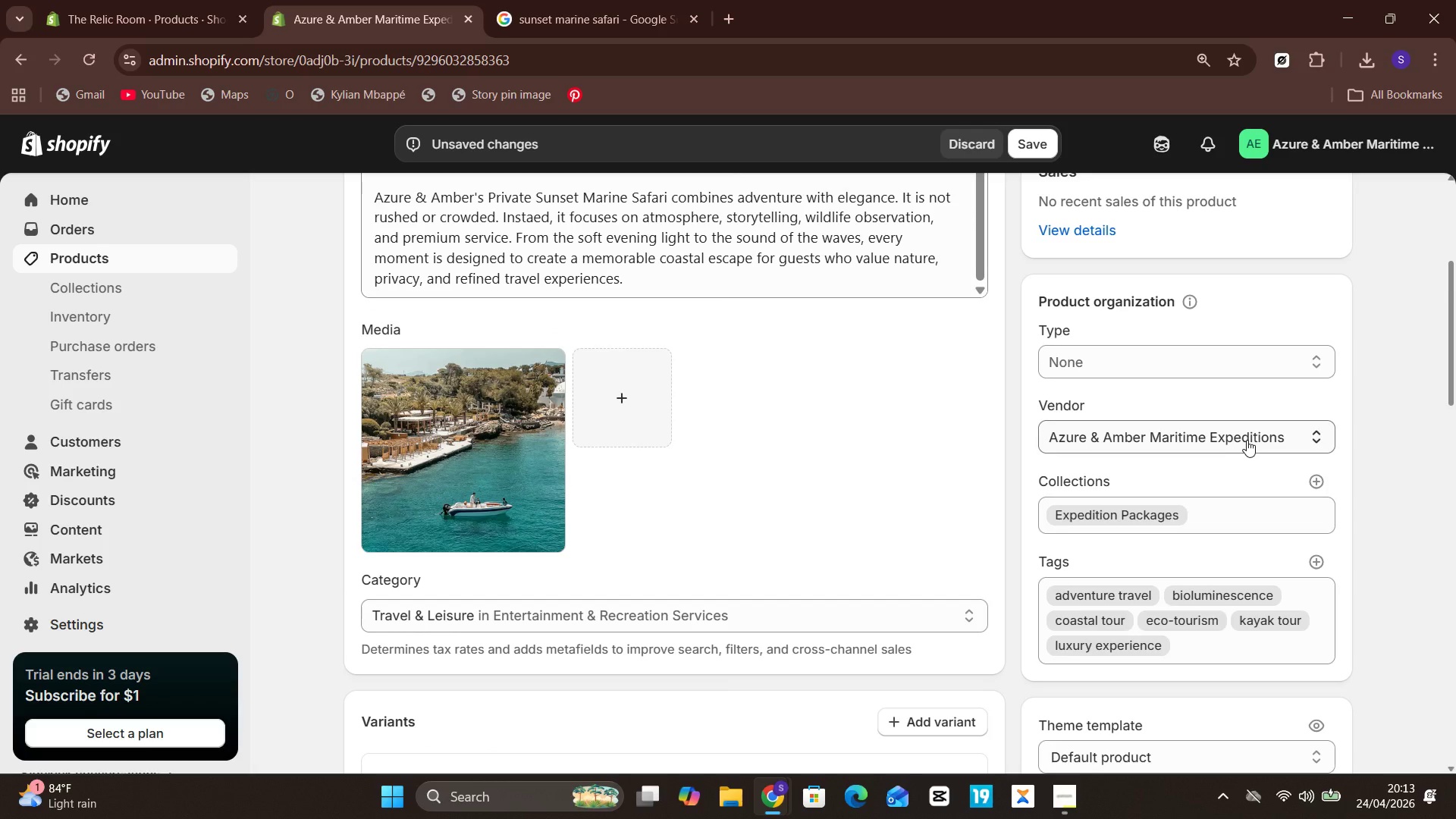 
left_click([1200, 366])
 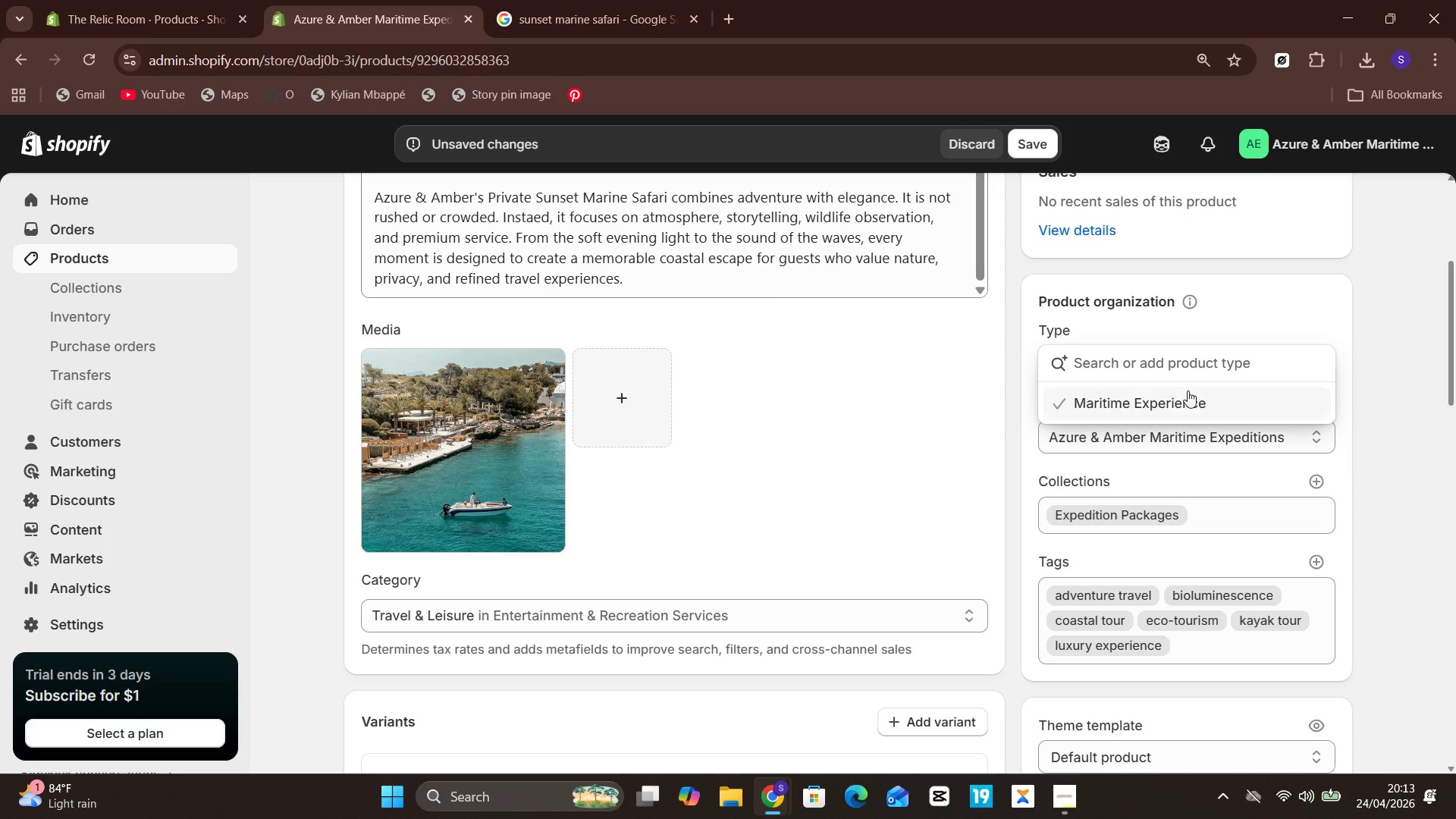 
left_click([1188, 392])
 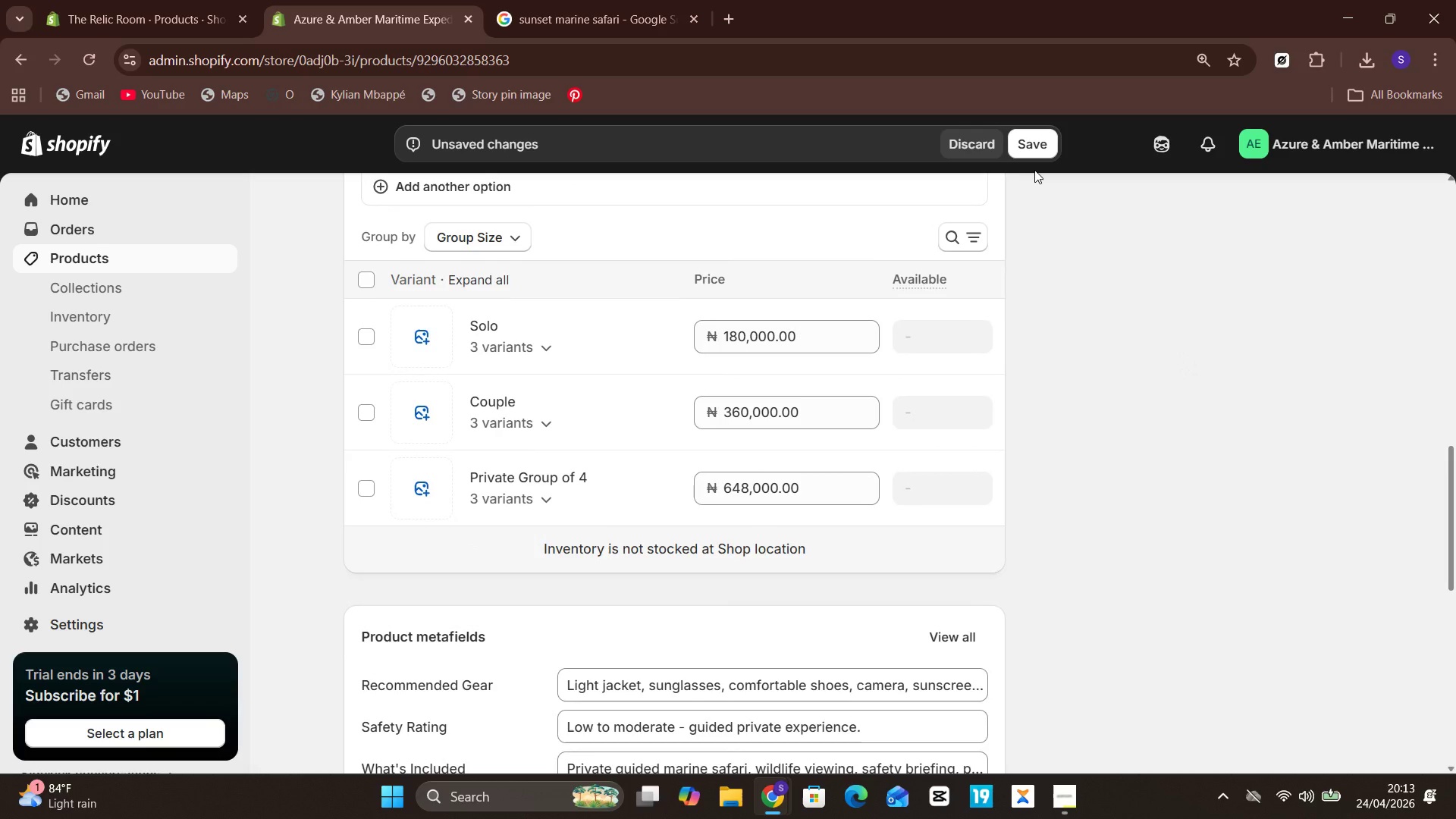 
left_click([1029, 152])
 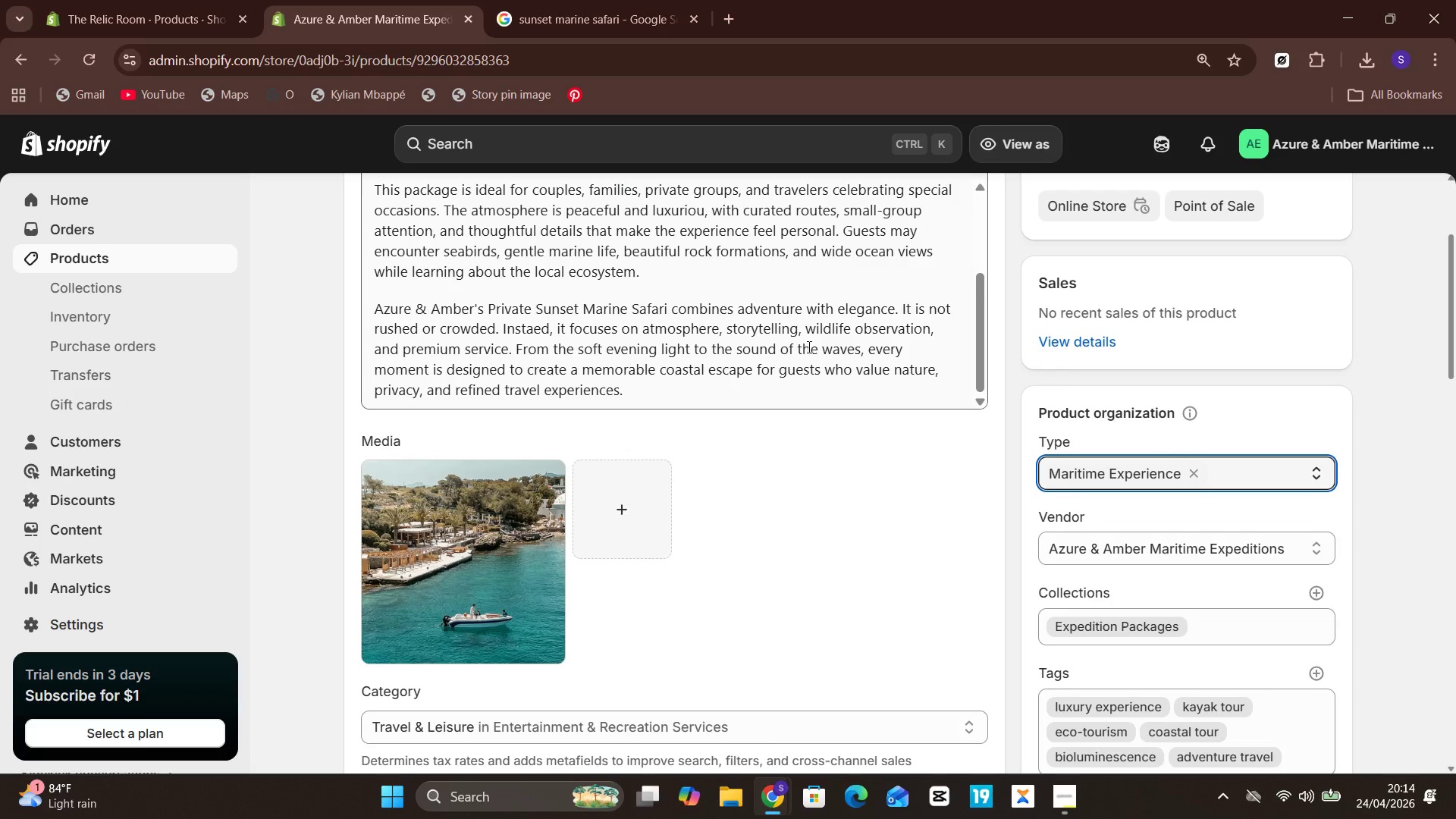 
wait(29.91)
 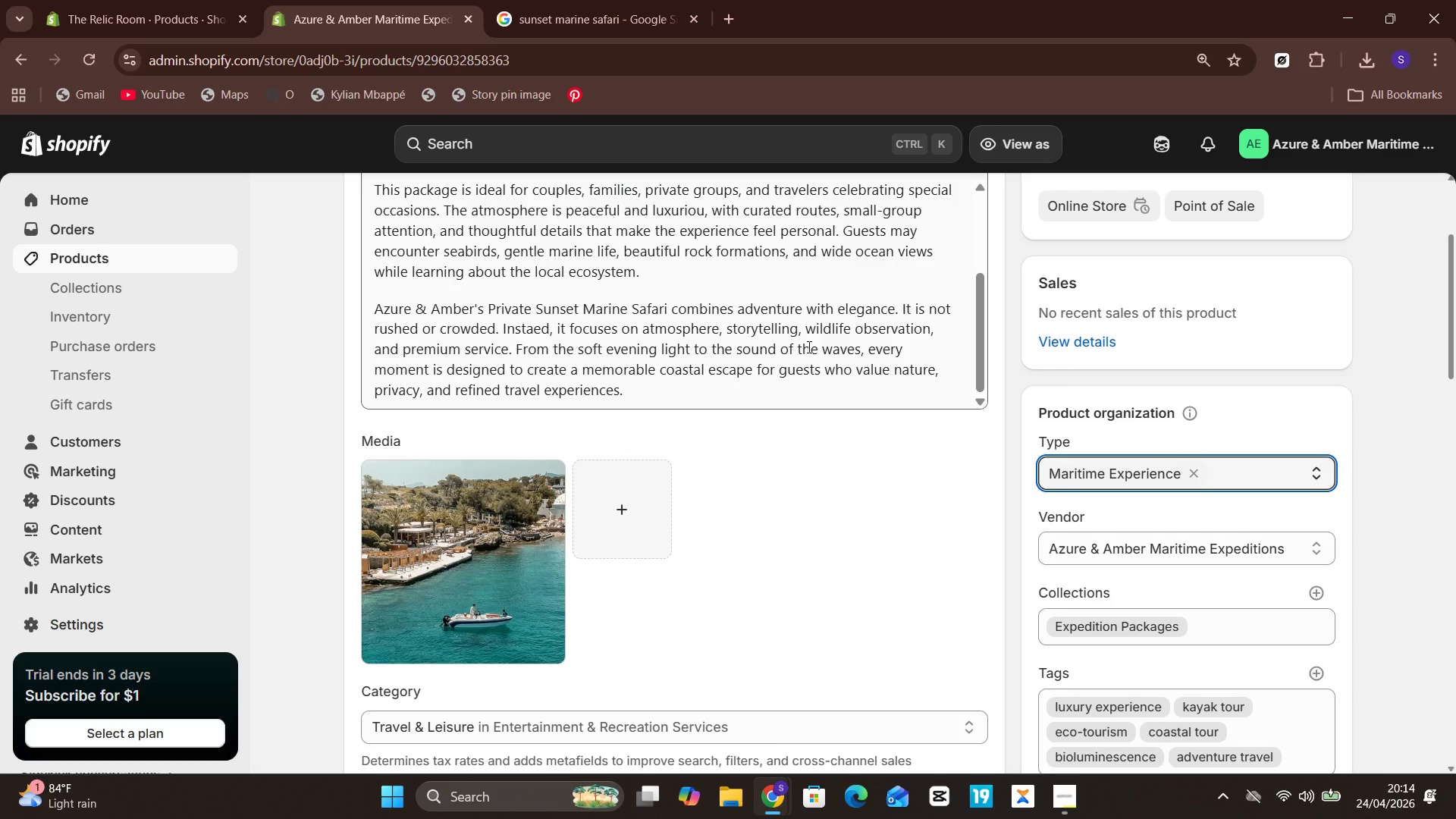 
left_click([83, 262])
 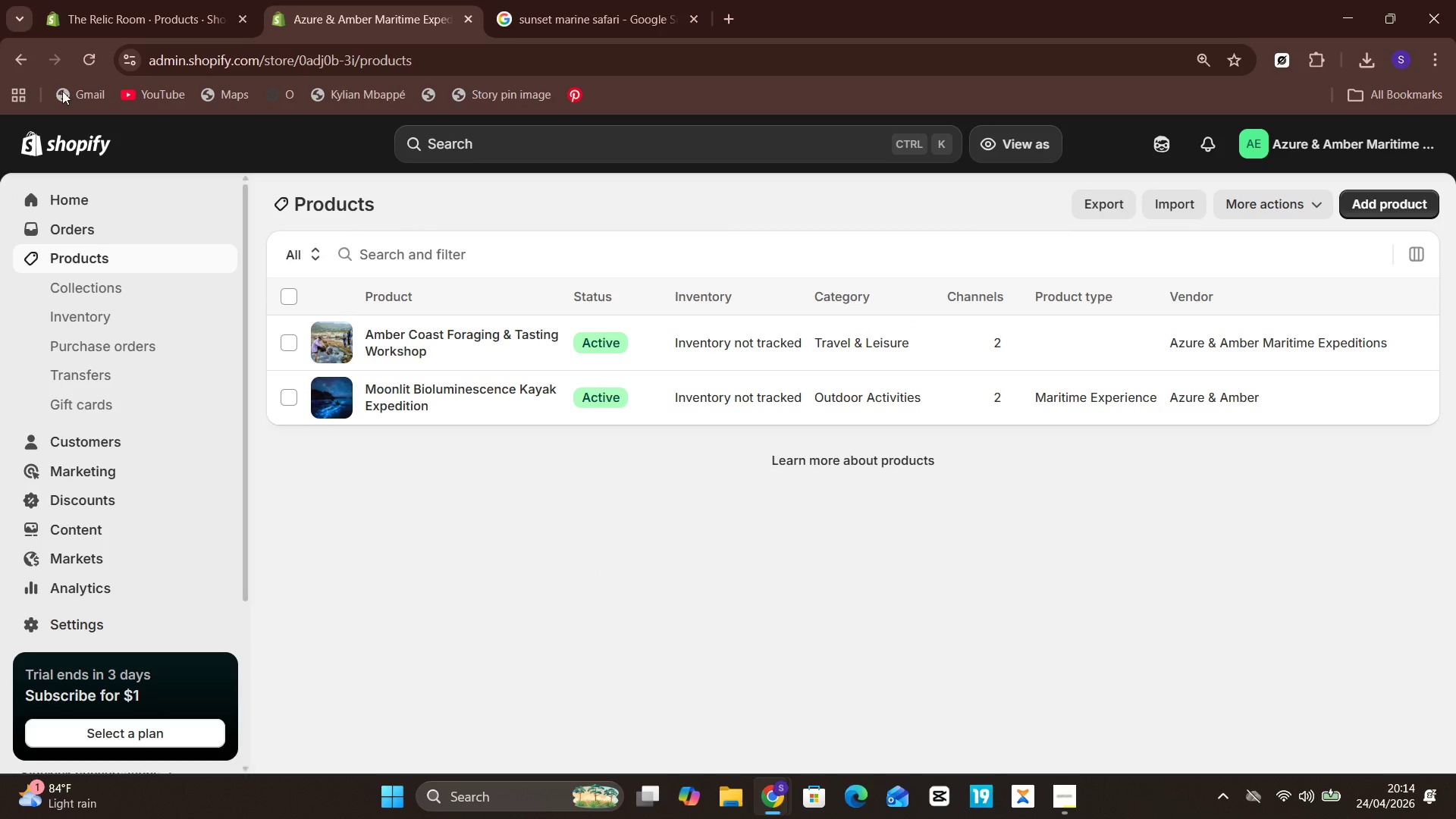 
wait(5.31)
 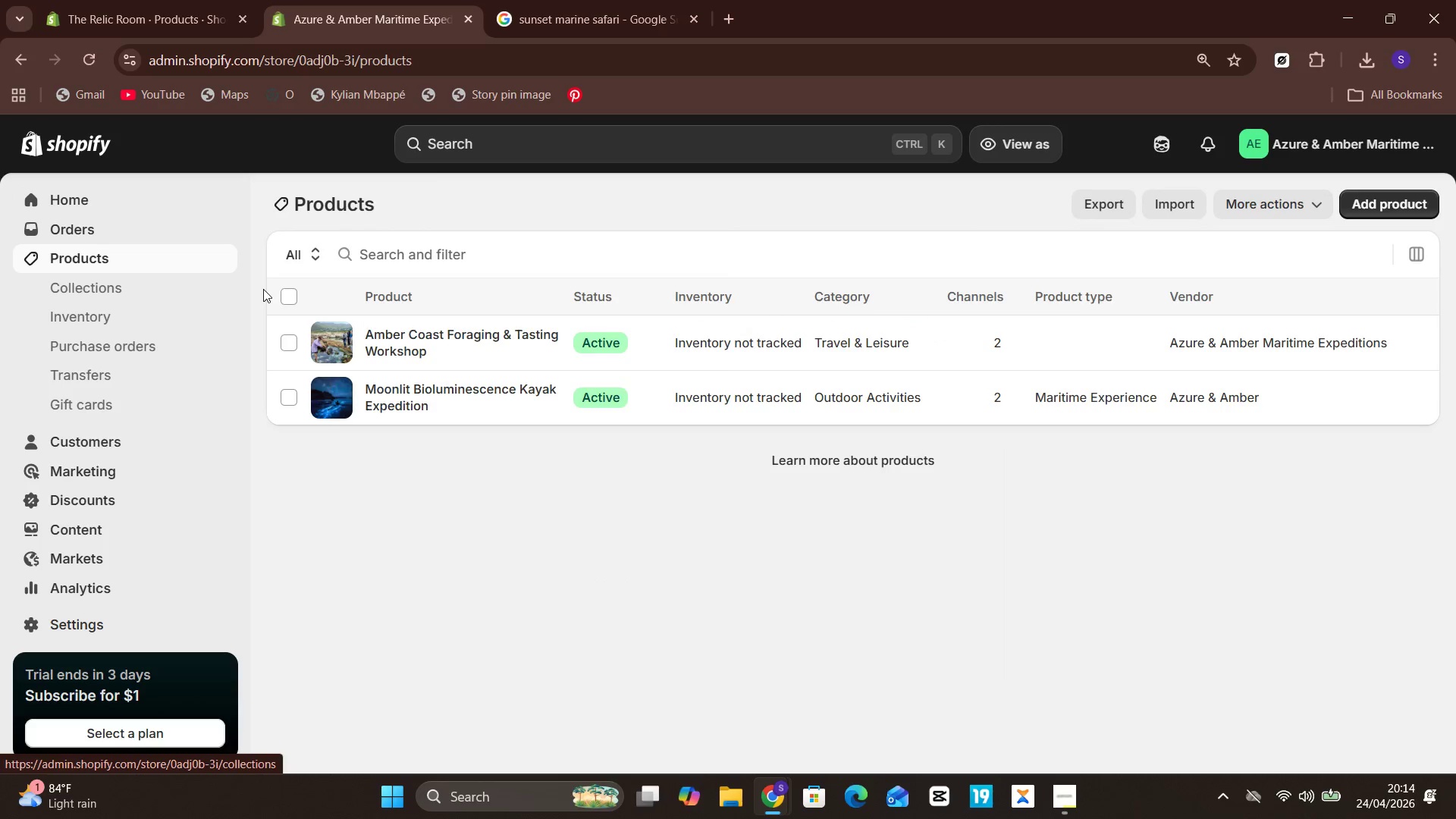 
left_click([88, 51])
 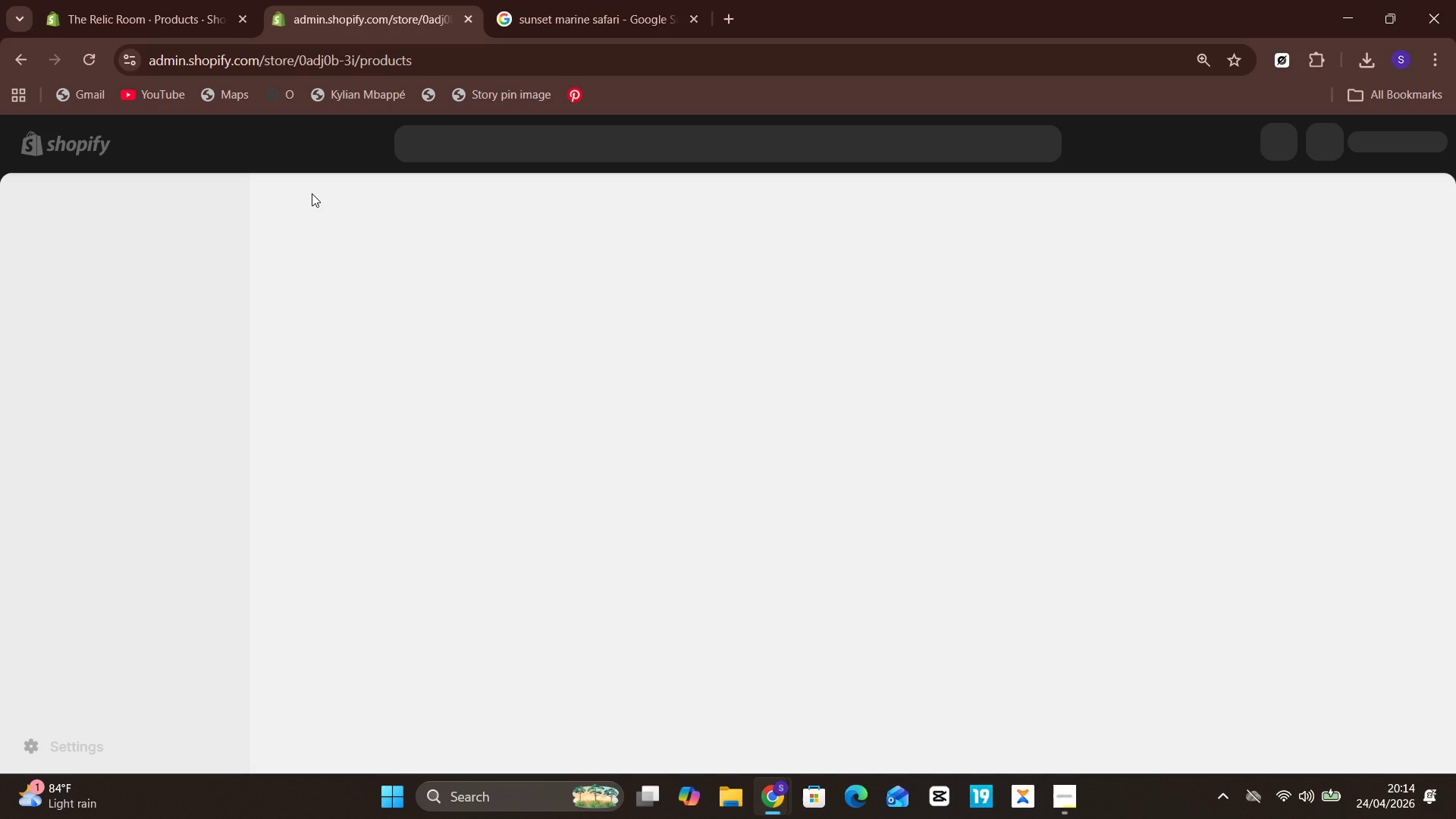 
wait(26.34)
 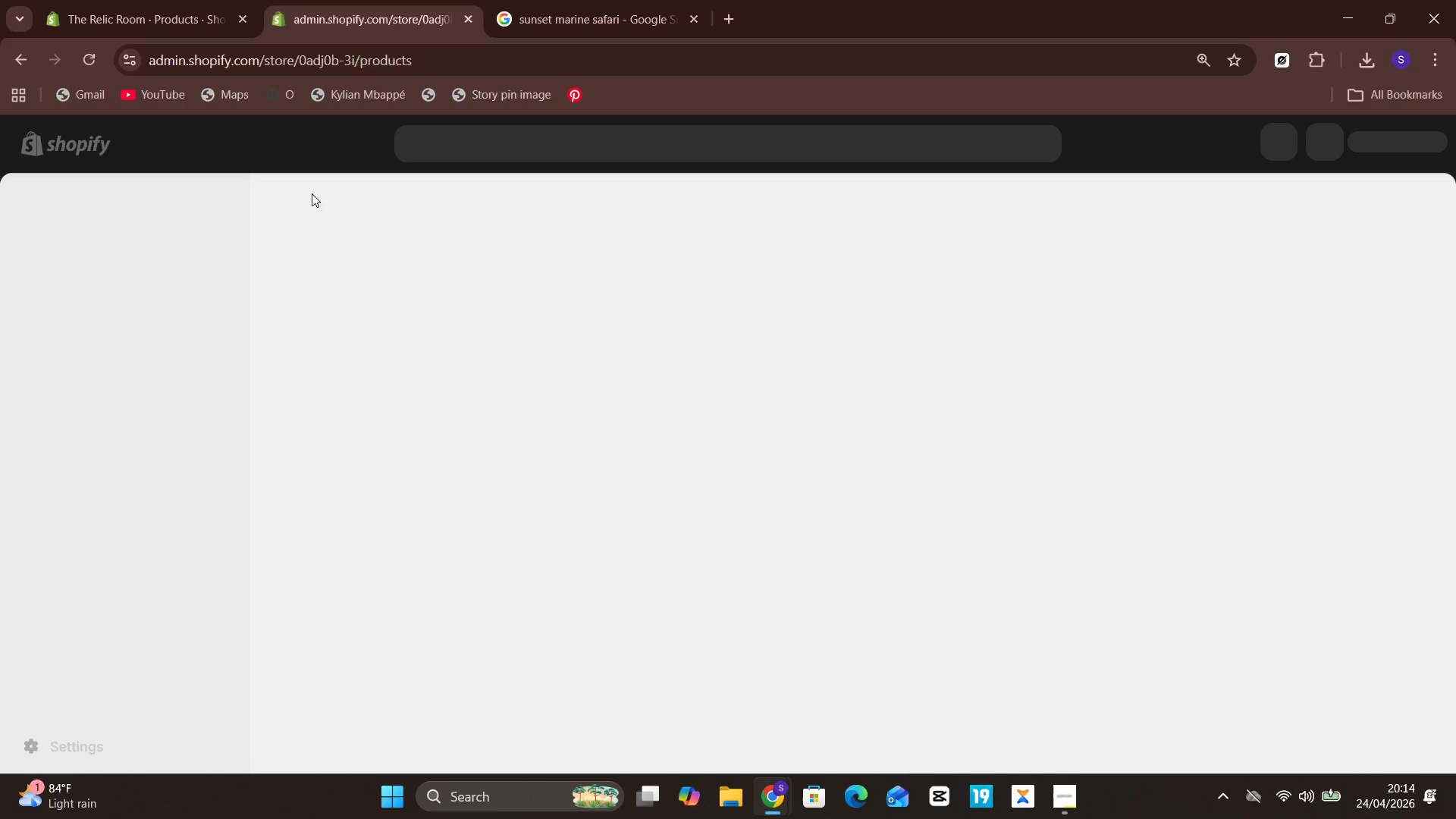 
scroll: coordinate [409, 355], scroll_direction: none, amount: 0.0
 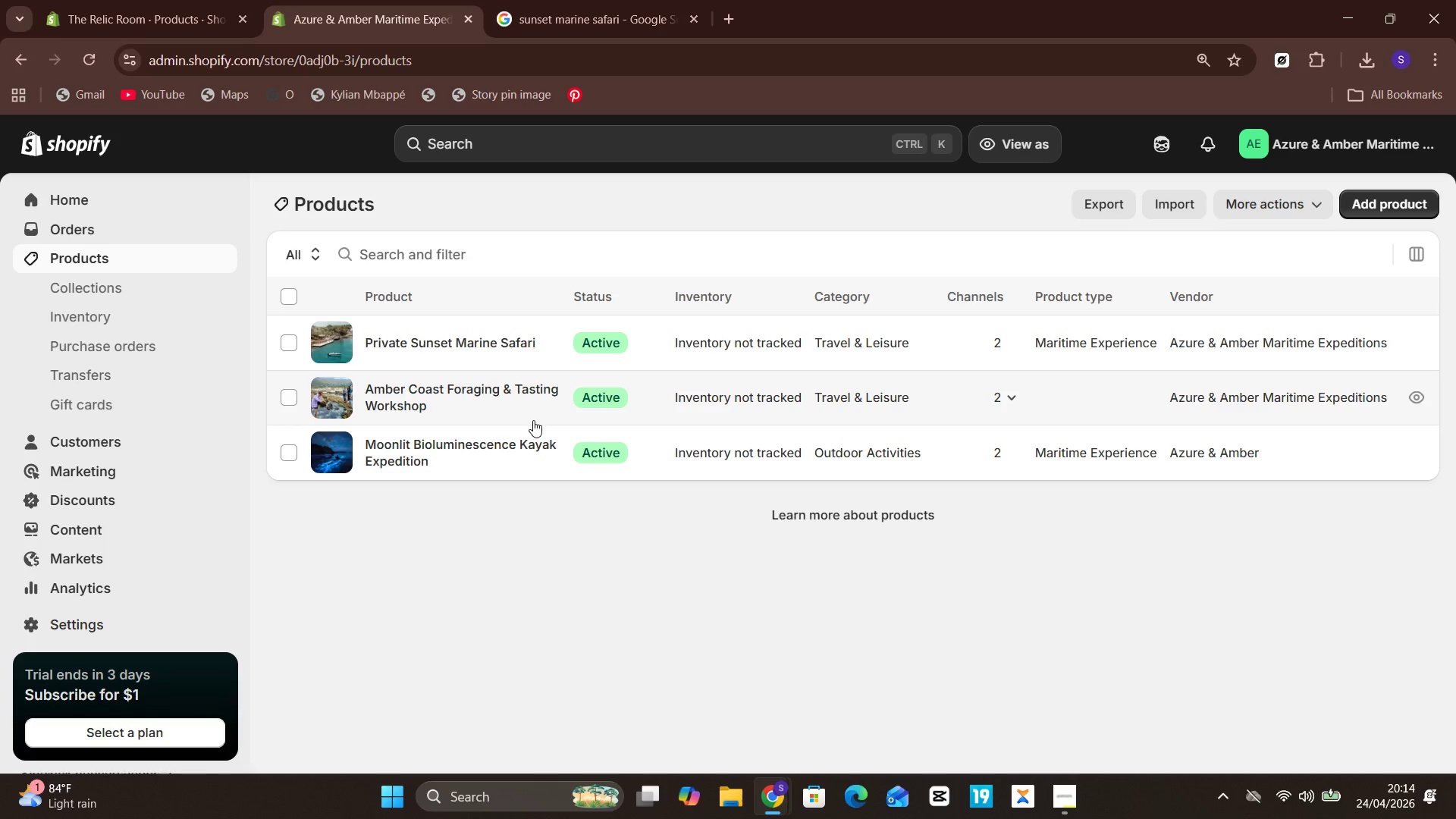 
left_click([526, 447])
 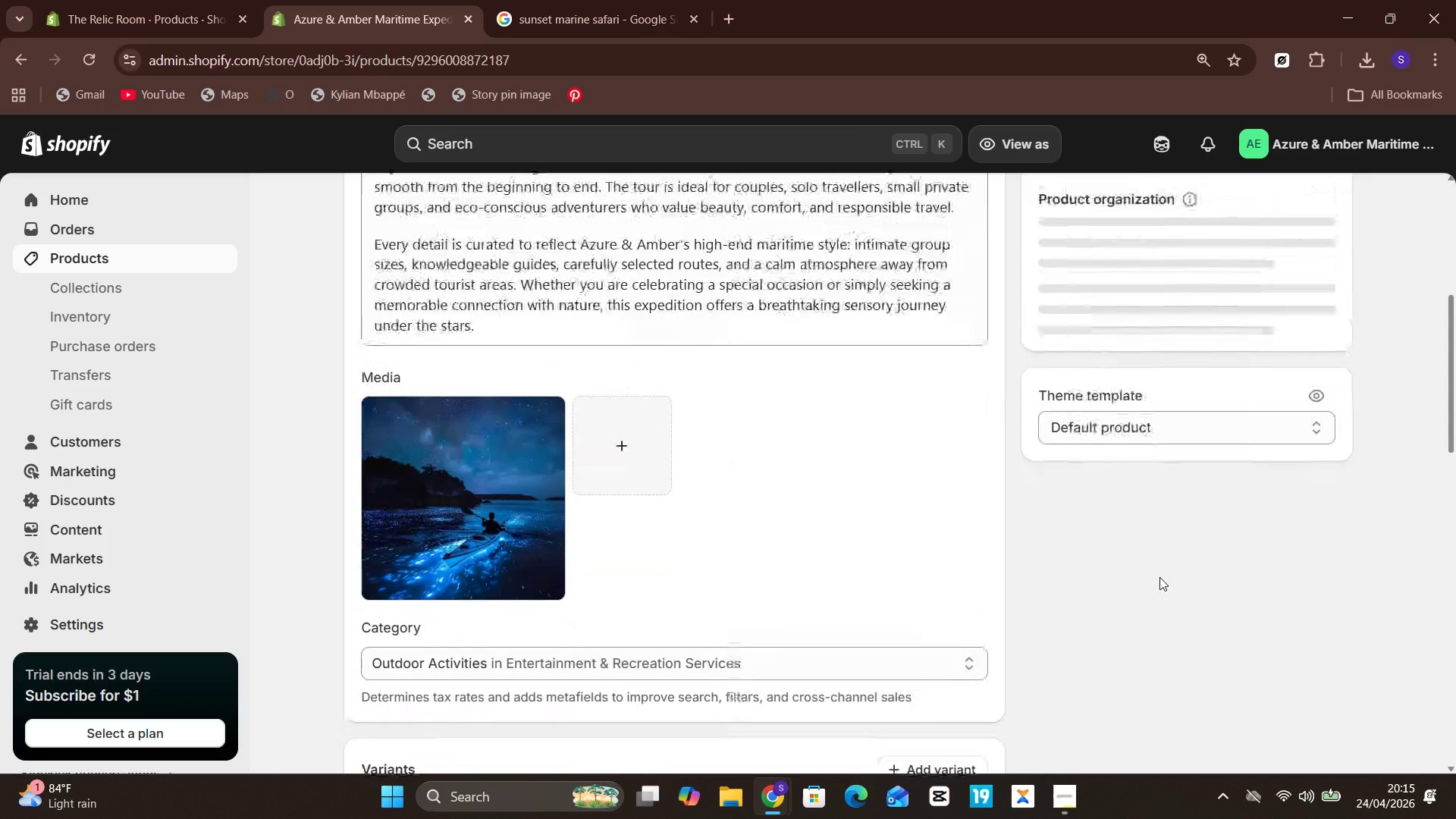 
wait(18.38)
 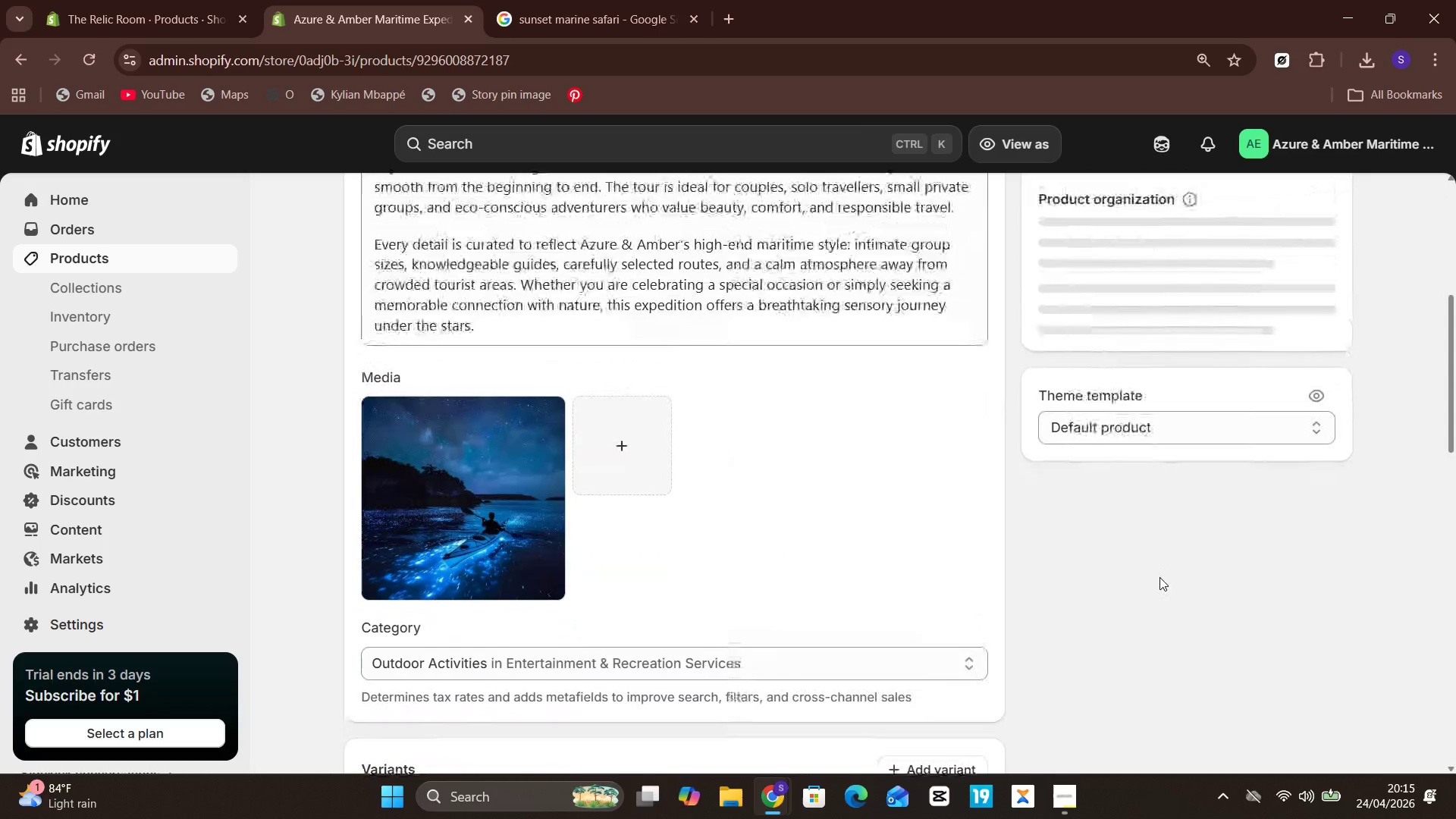 
left_click([1147, 410])
 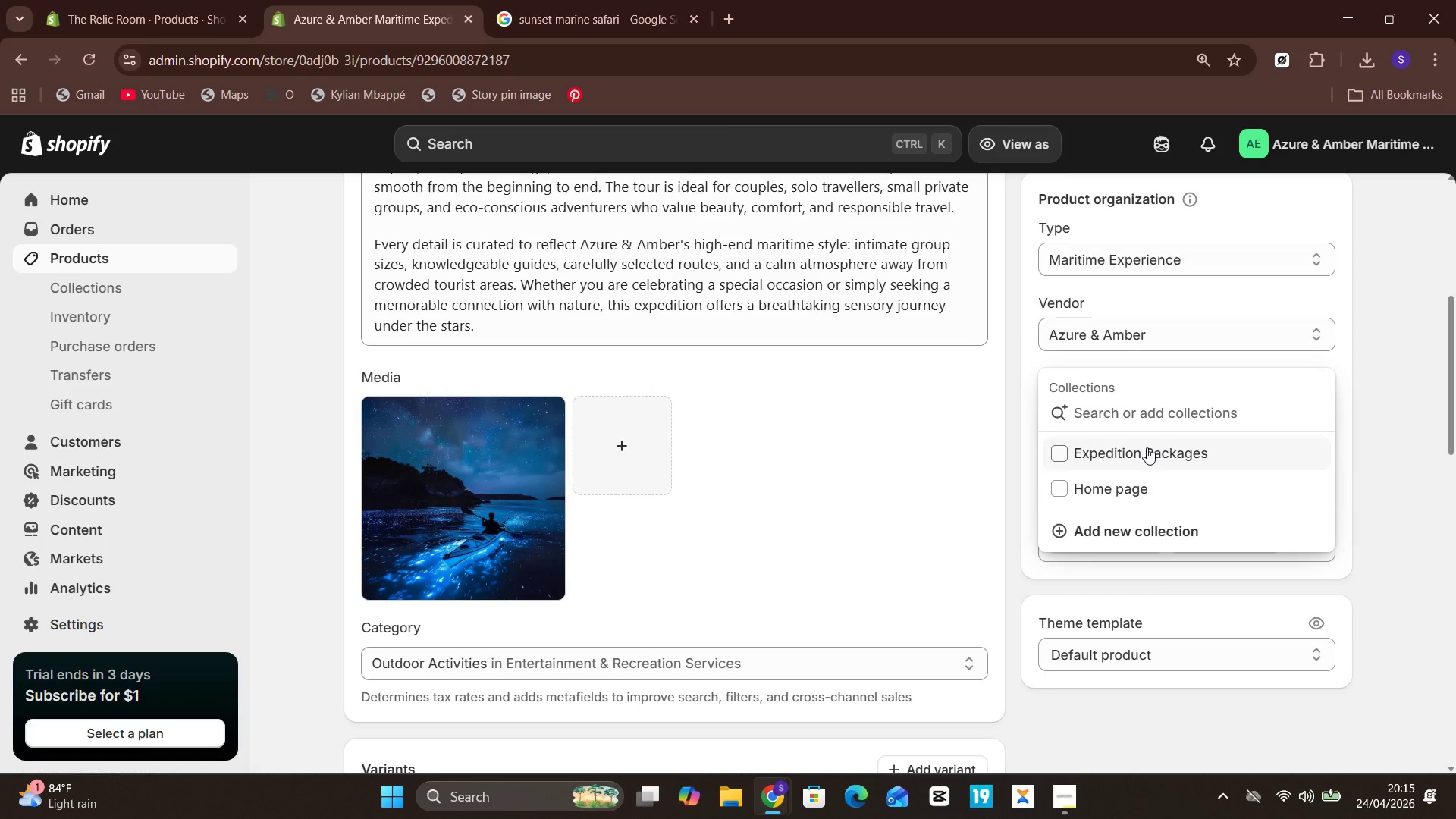 
left_click([1147, 449])
 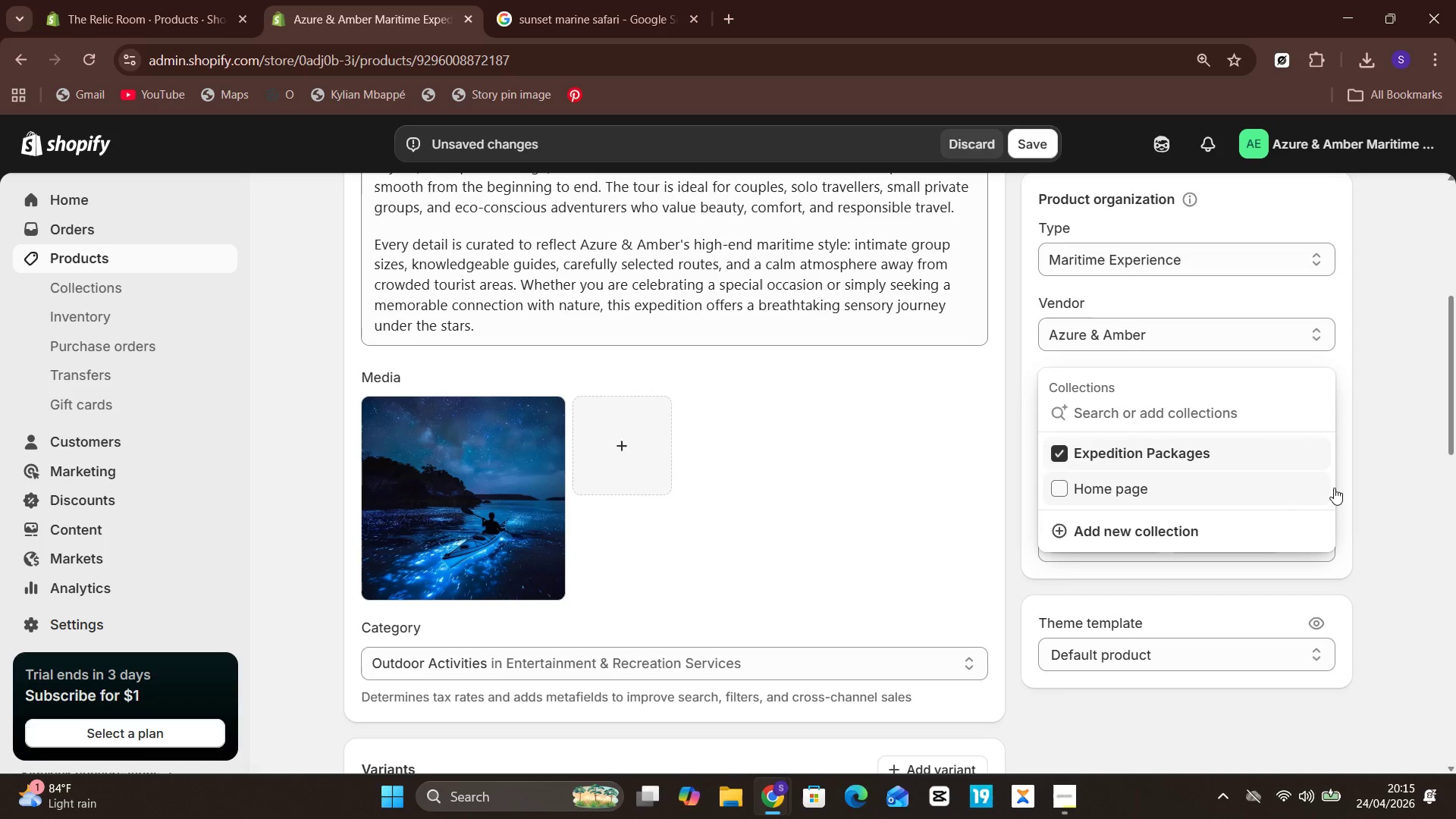 
left_click([1353, 474])
 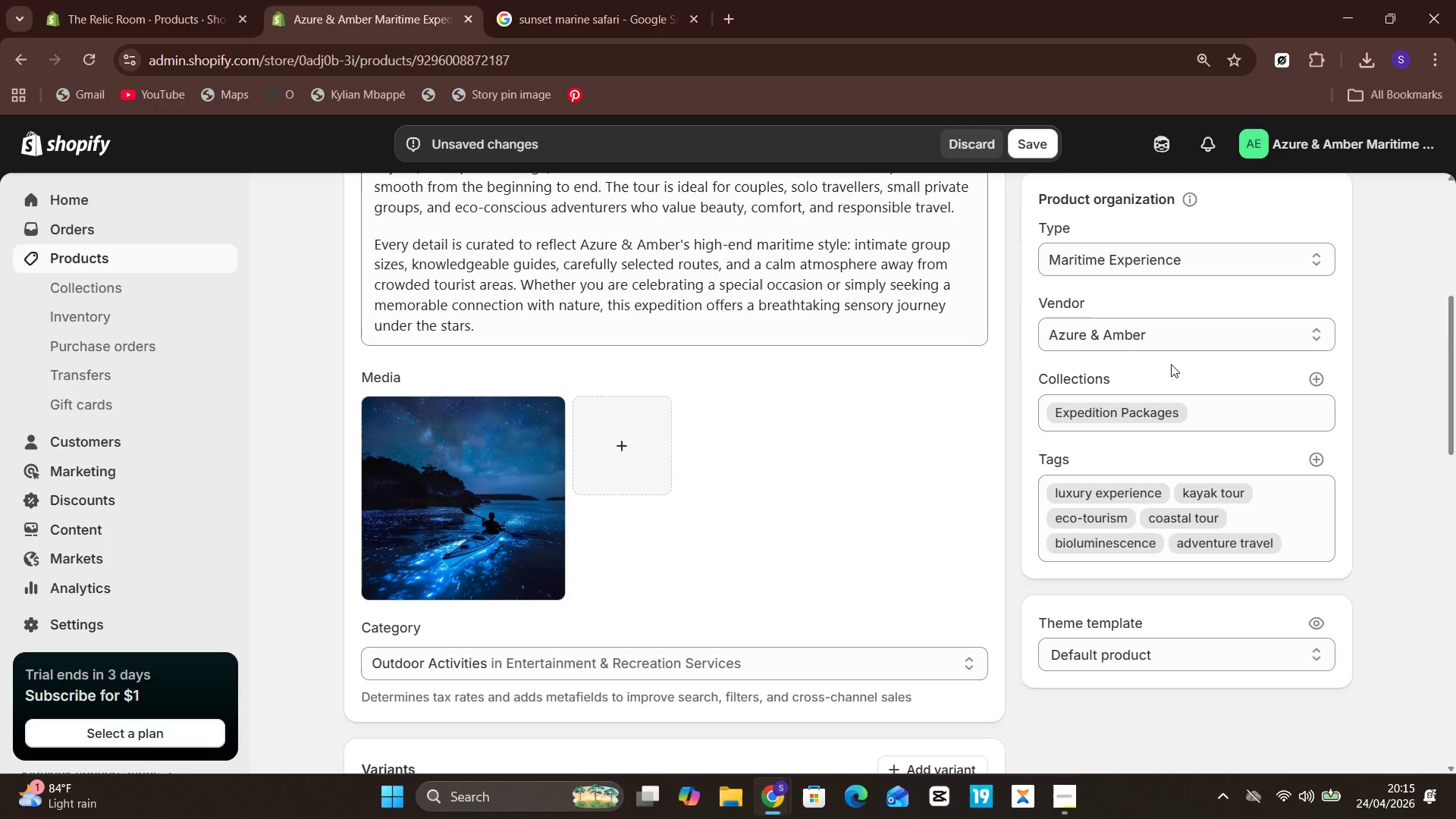 
left_click([1170, 345])
 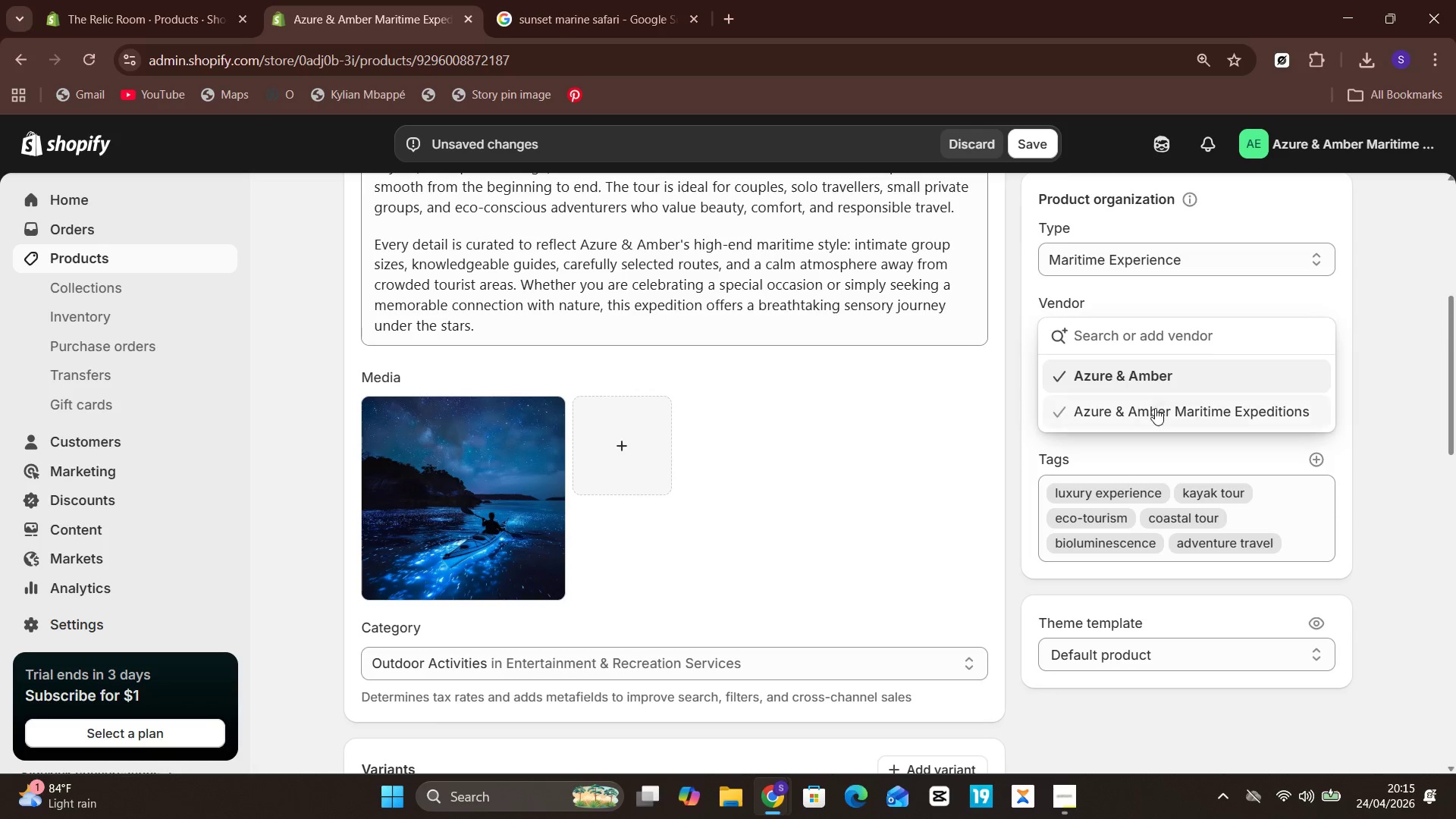 
left_click([1155, 410])
 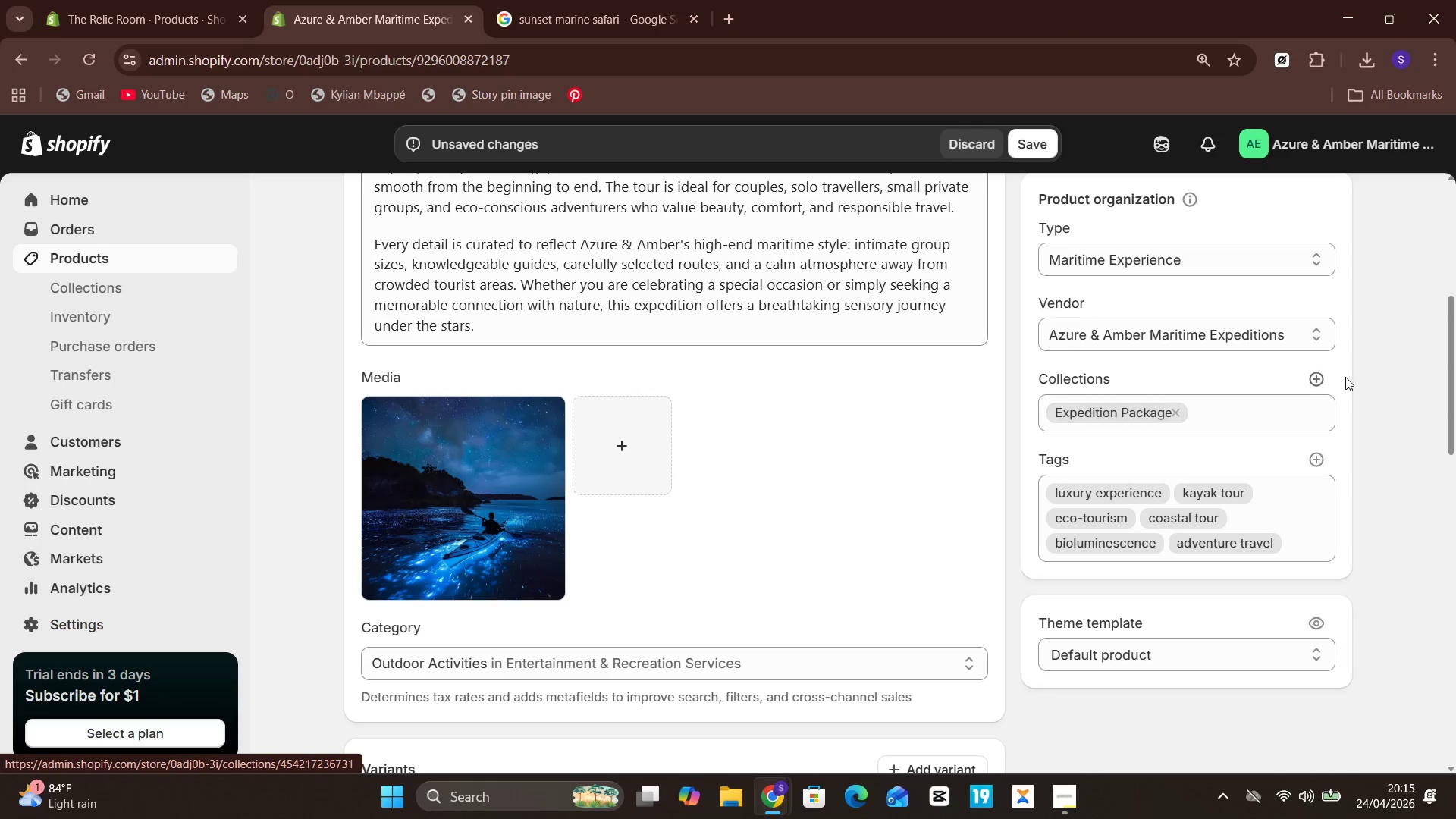 
left_click([1360, 366])
 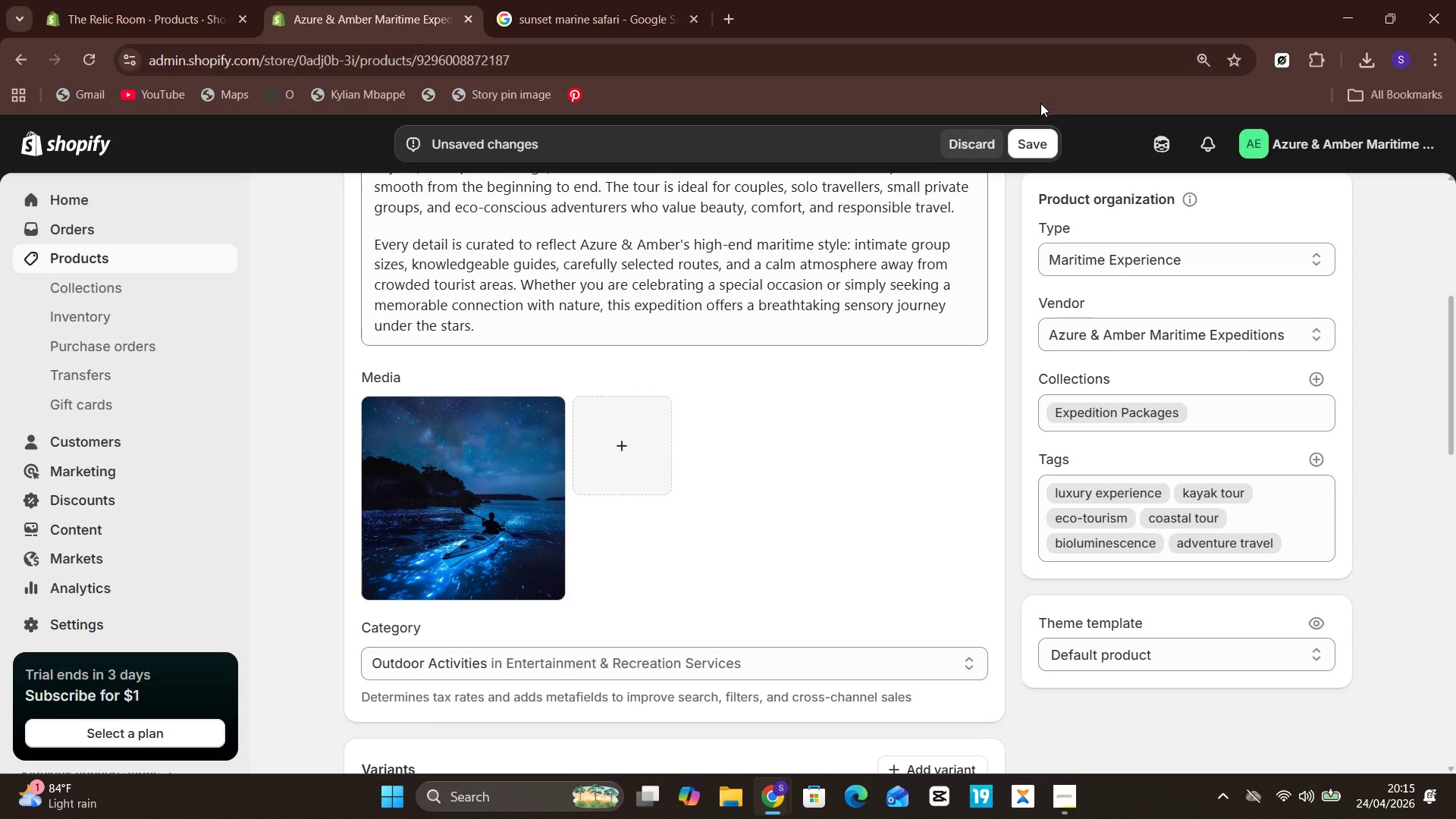 
left_click([1028, 149])
 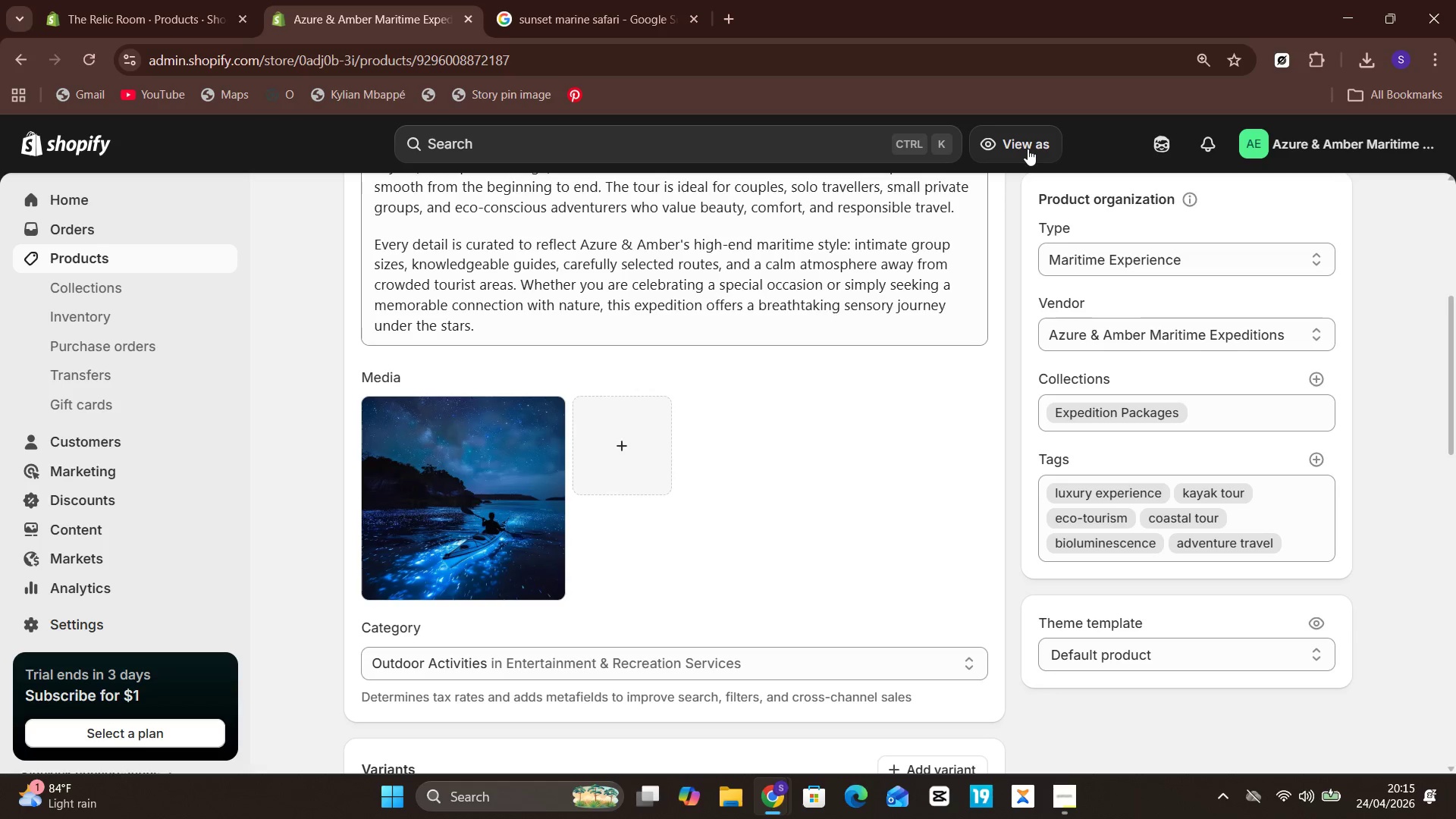 
wait(22.97)
 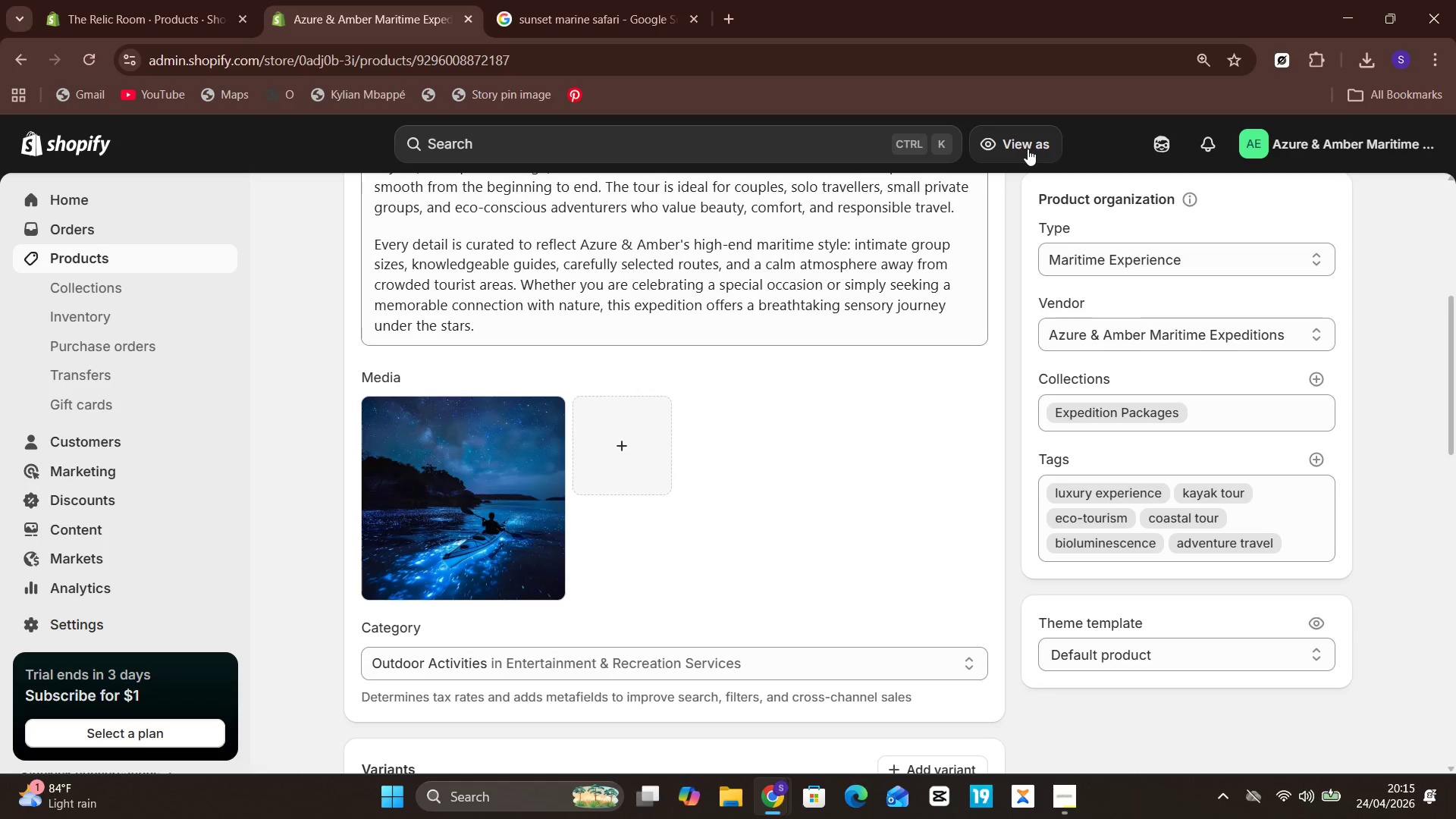 
left_click([143, 259])
 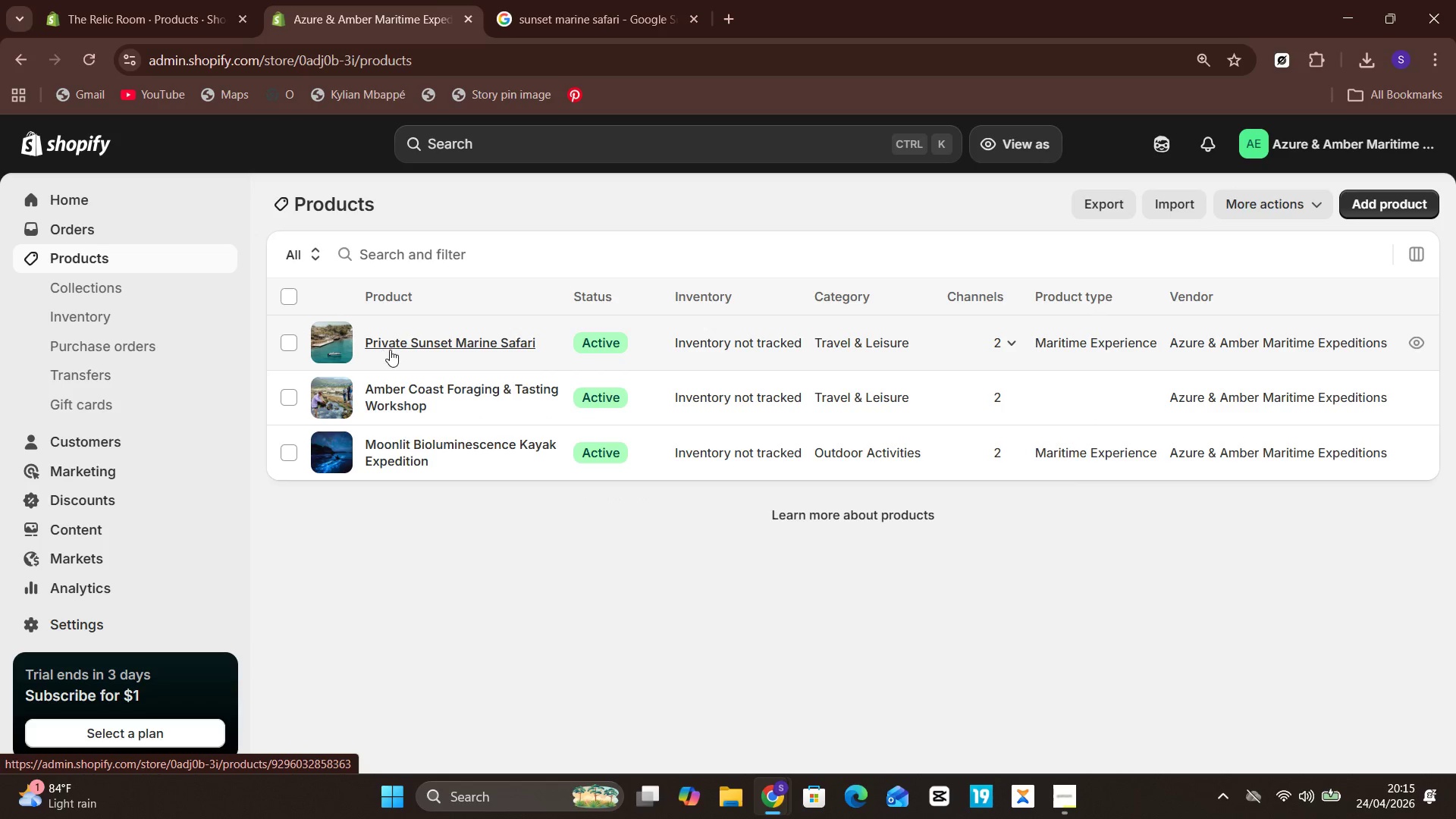 
left_click([485, 403])
 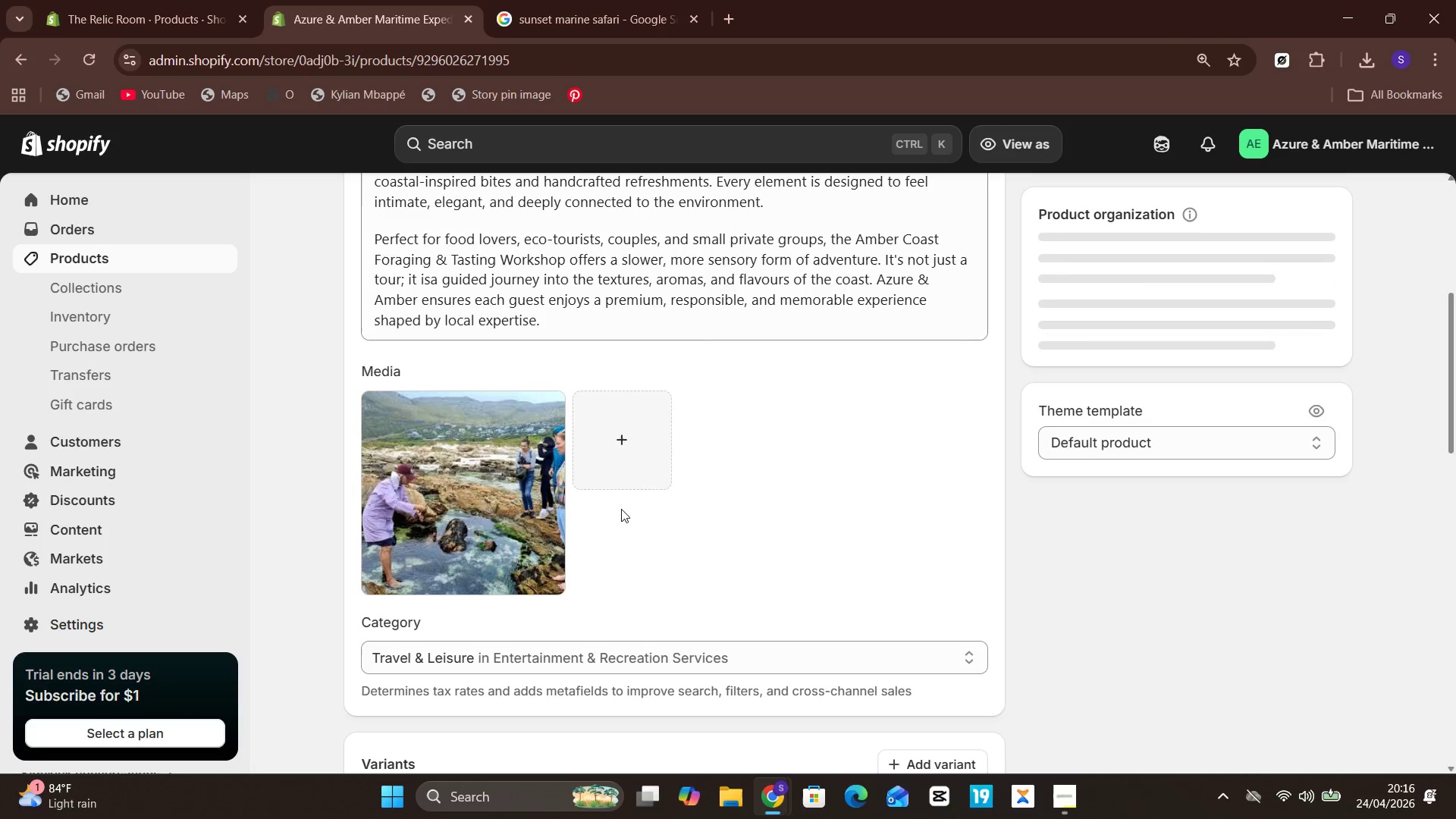 
wait(37.78)
 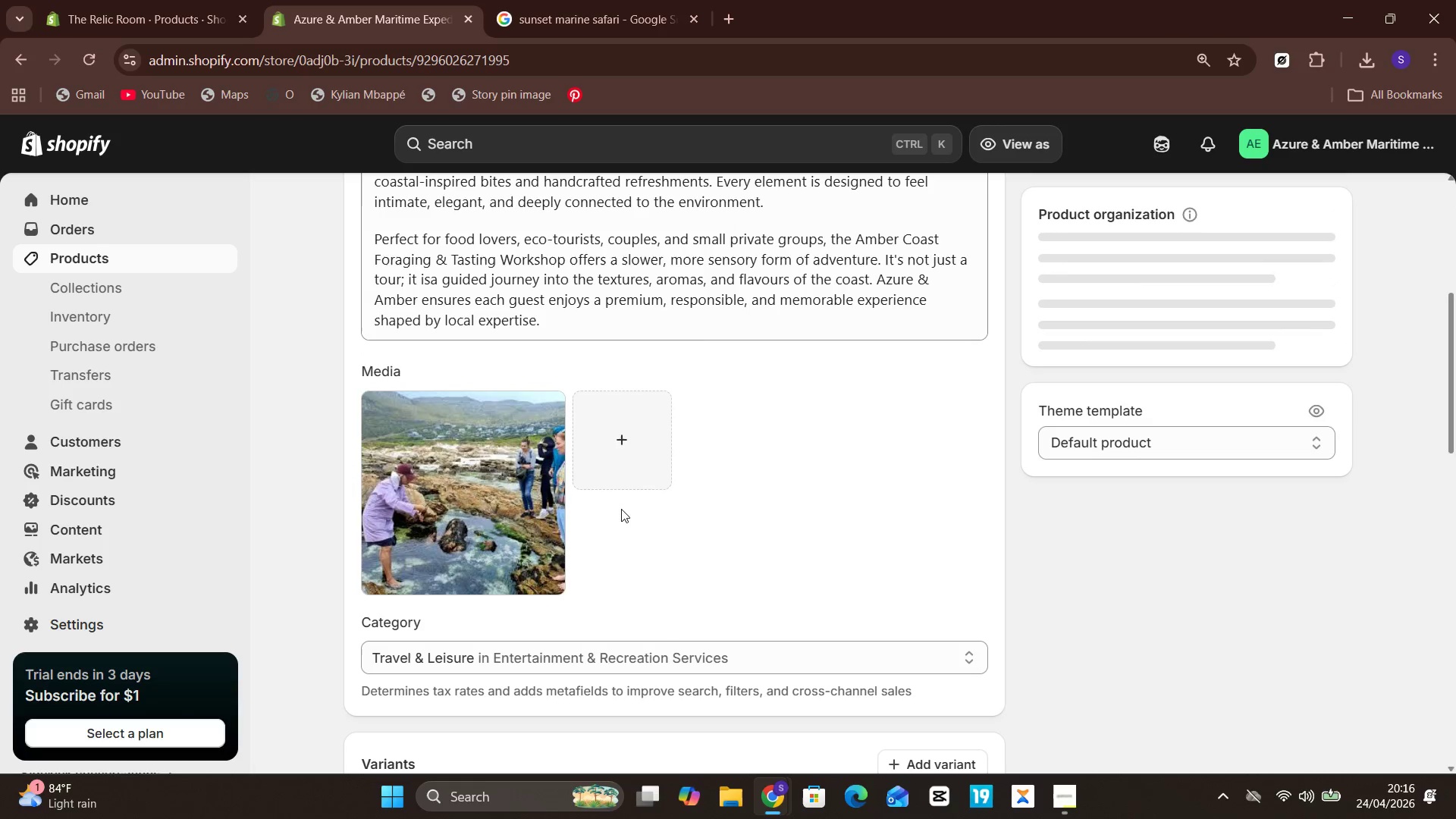 
left_click([1133, 379])
 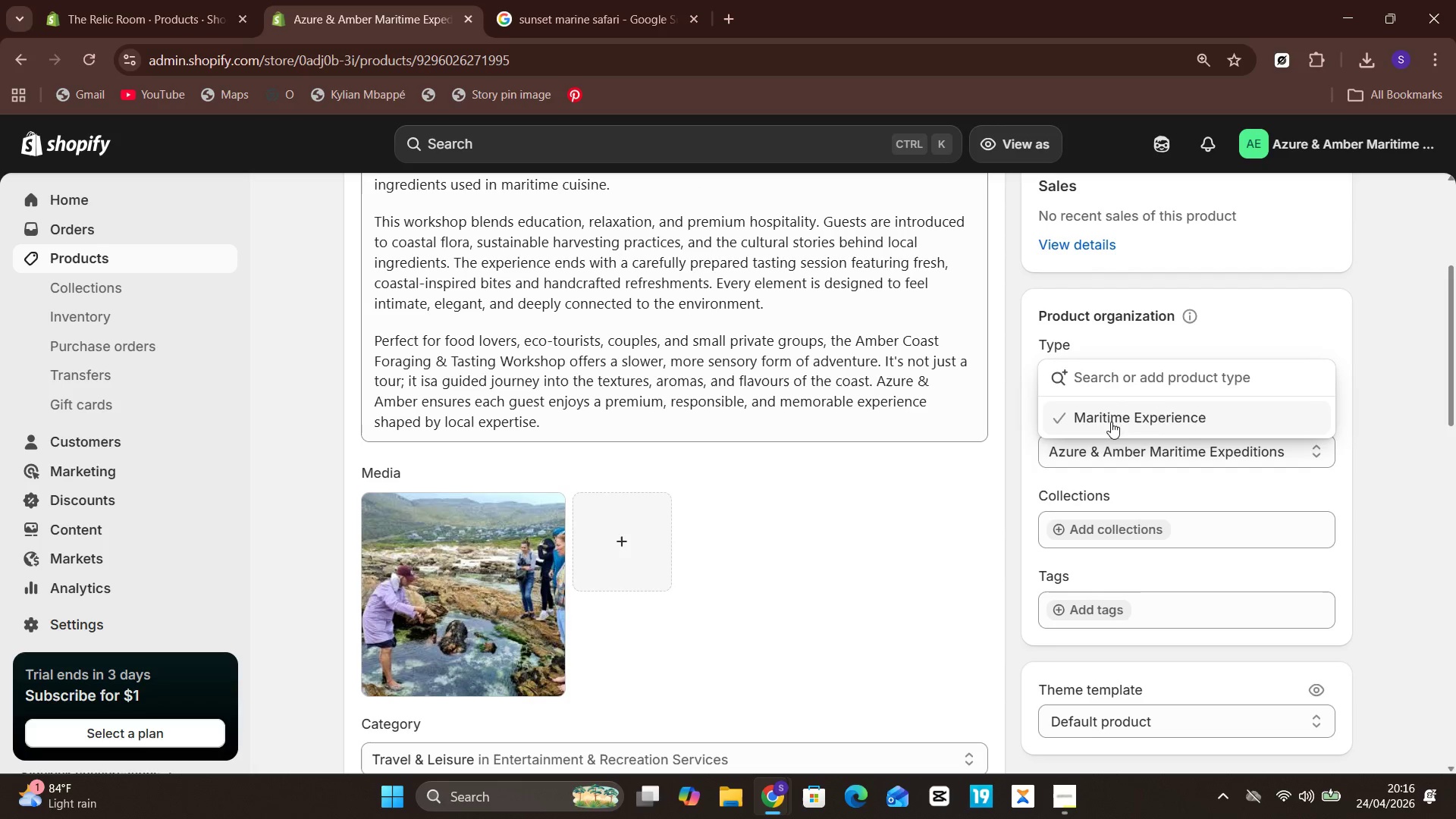 
left_click([1111, 425])
 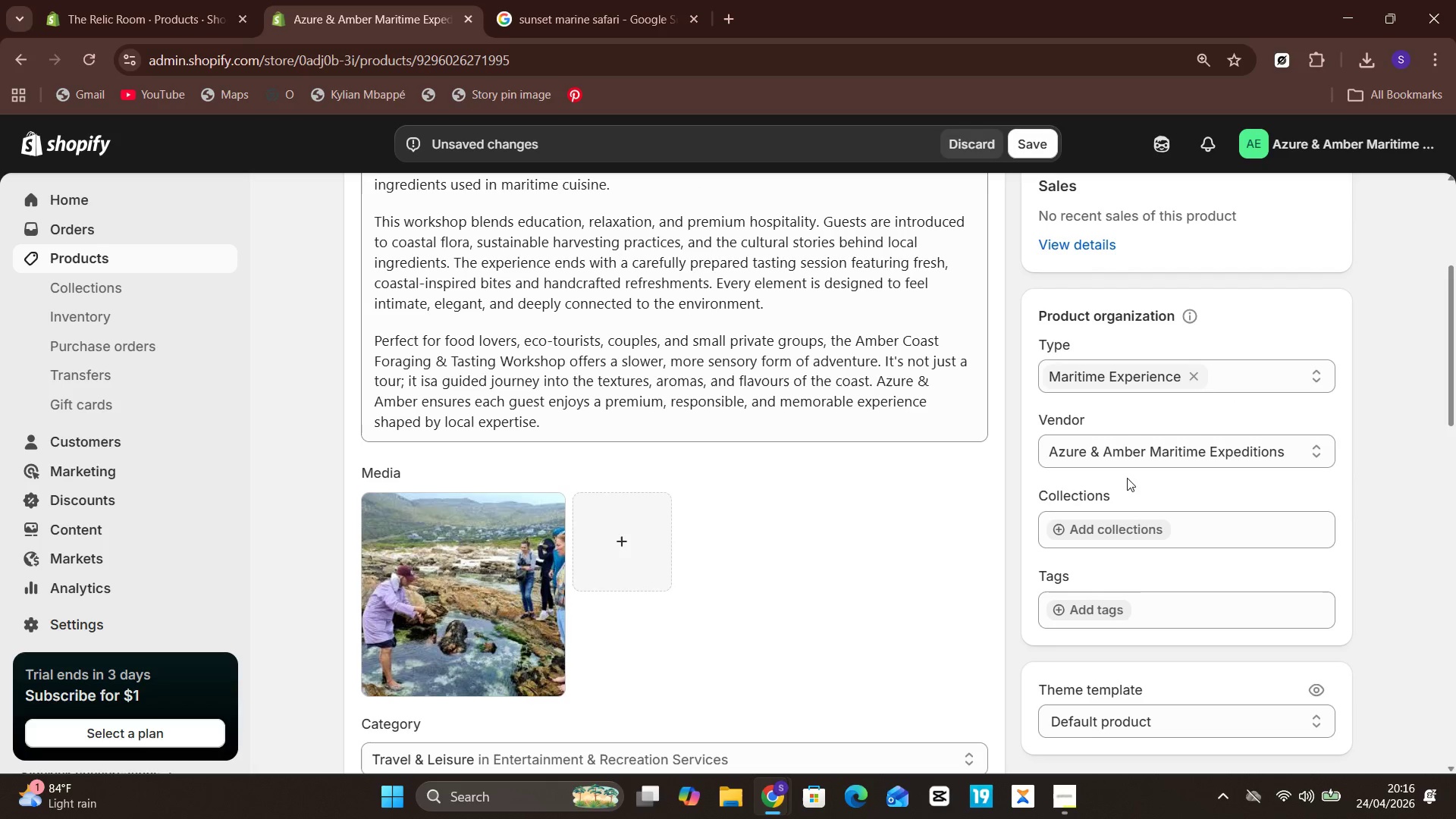 
left_click([1150, 518])
 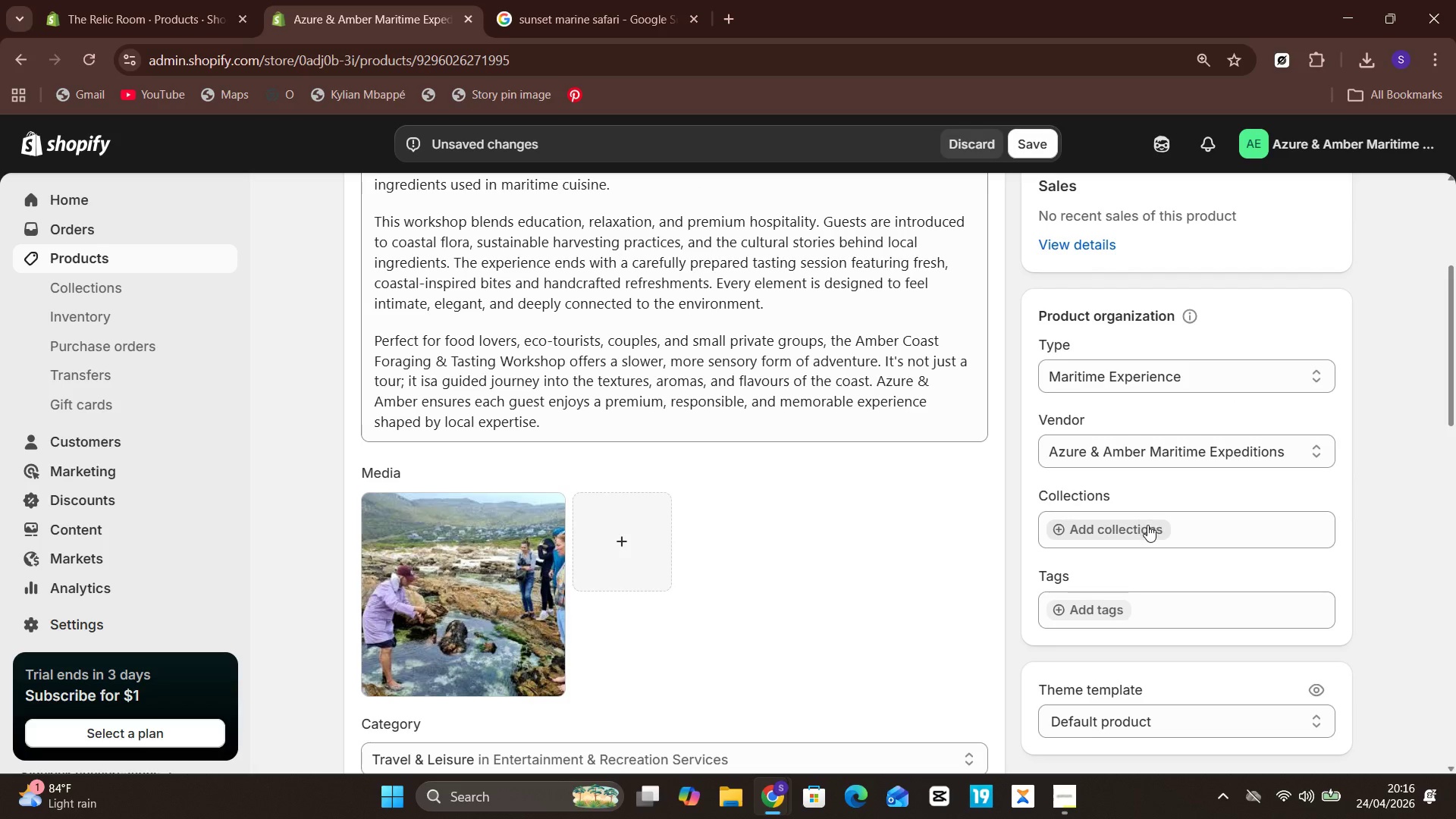 
left_click([1147, 526])
 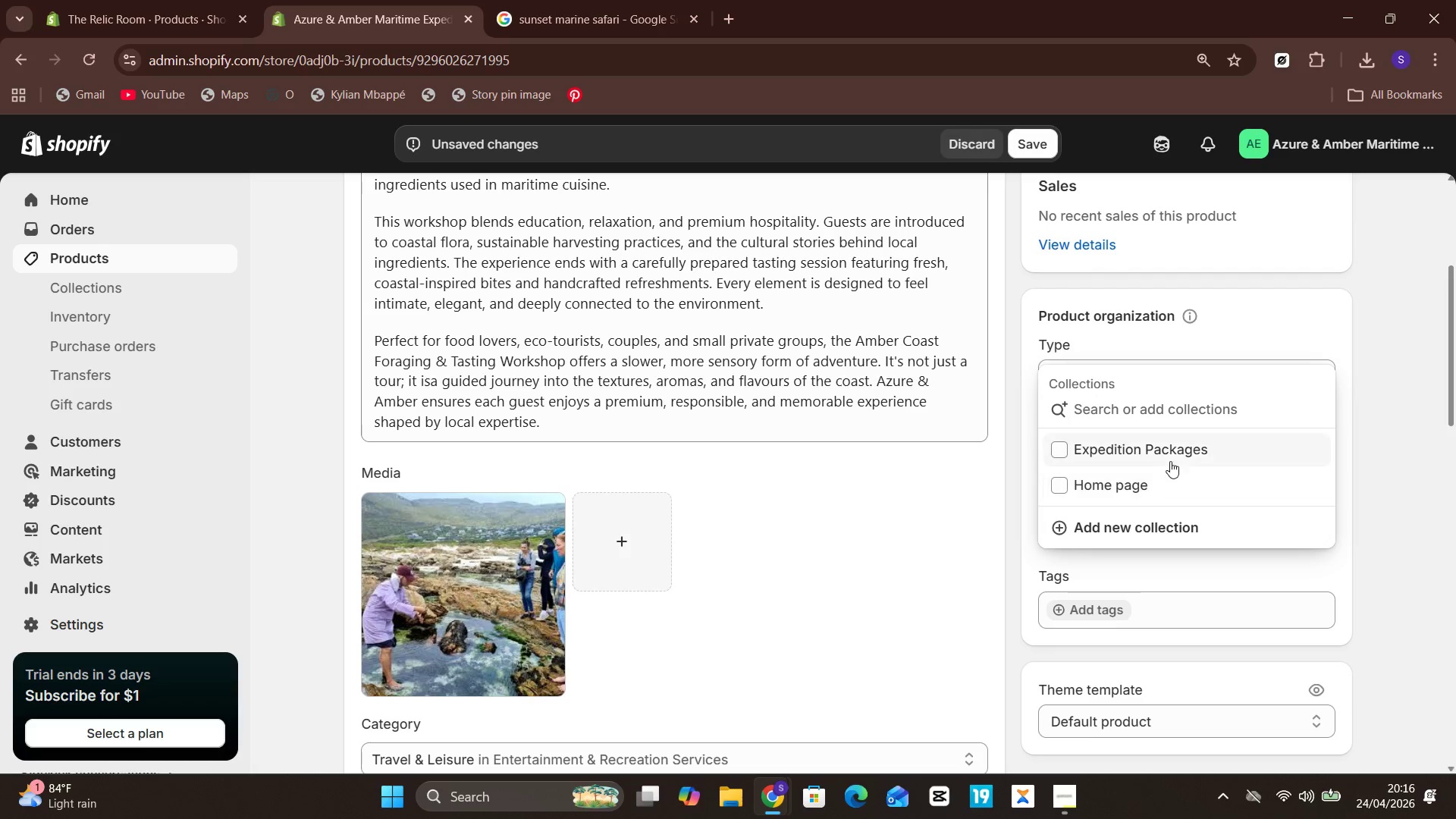 
left_click([1174, 447])
 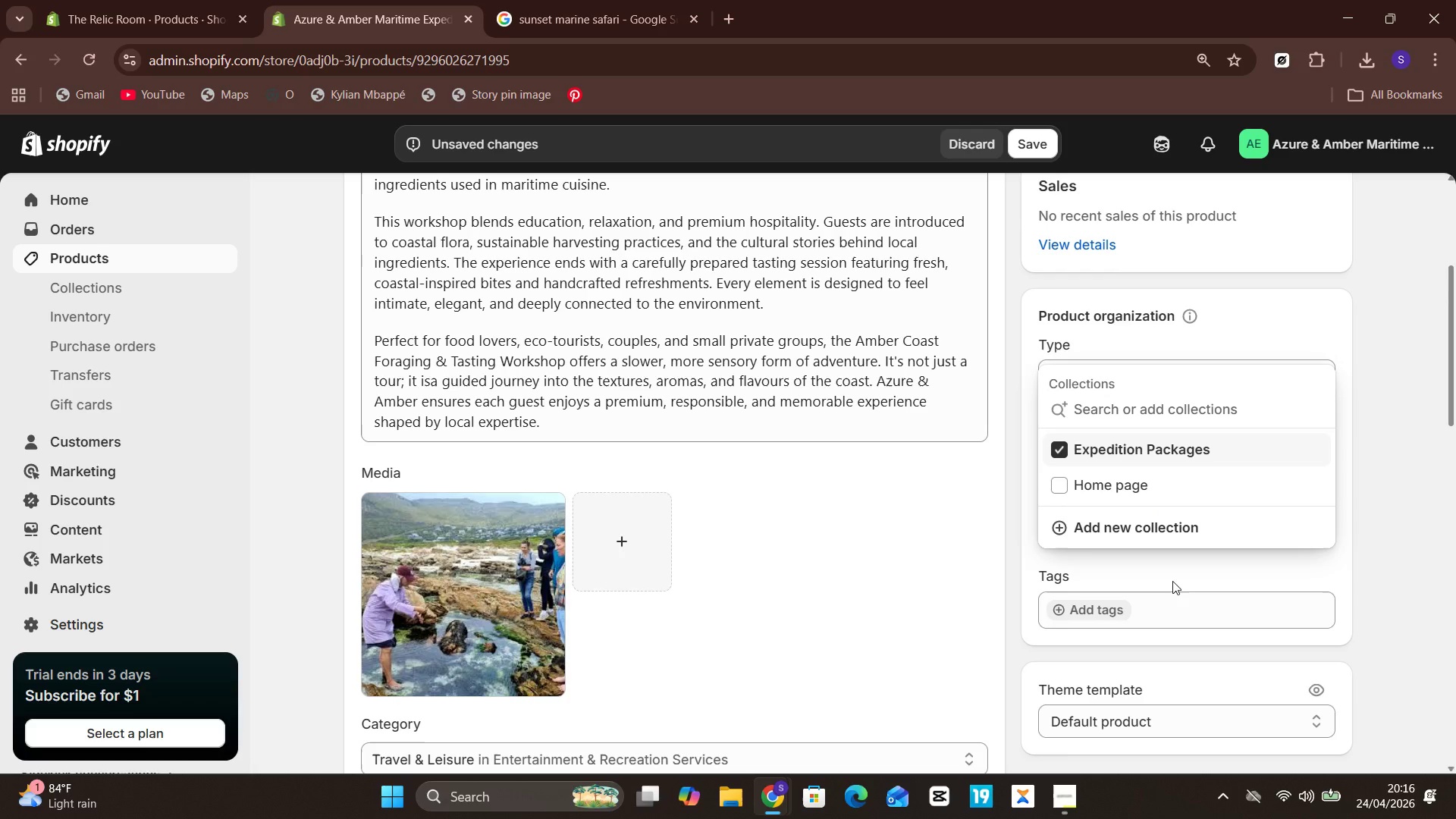 
left_click([1169, 599])
 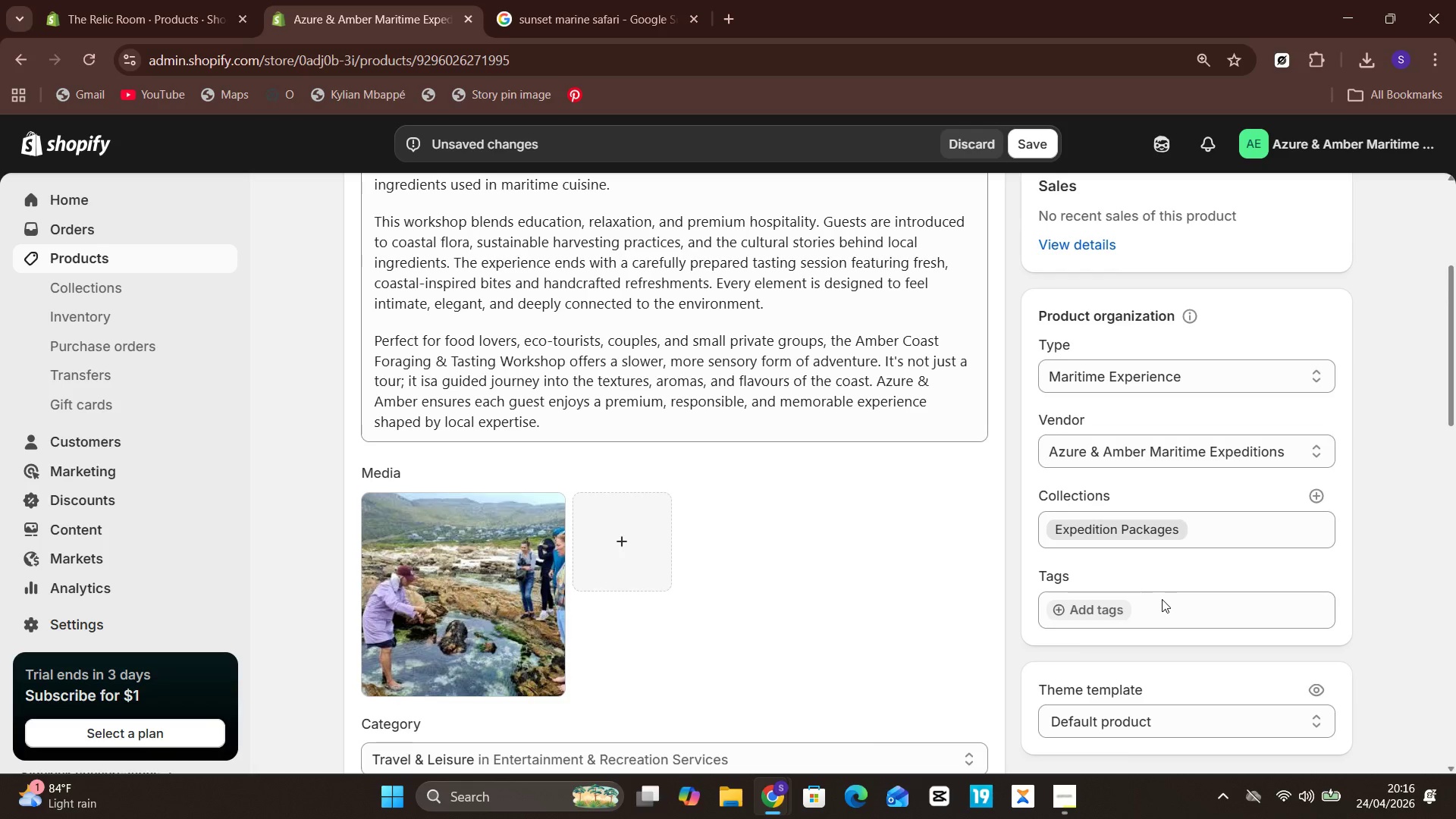 
left_click([1162, 599])
 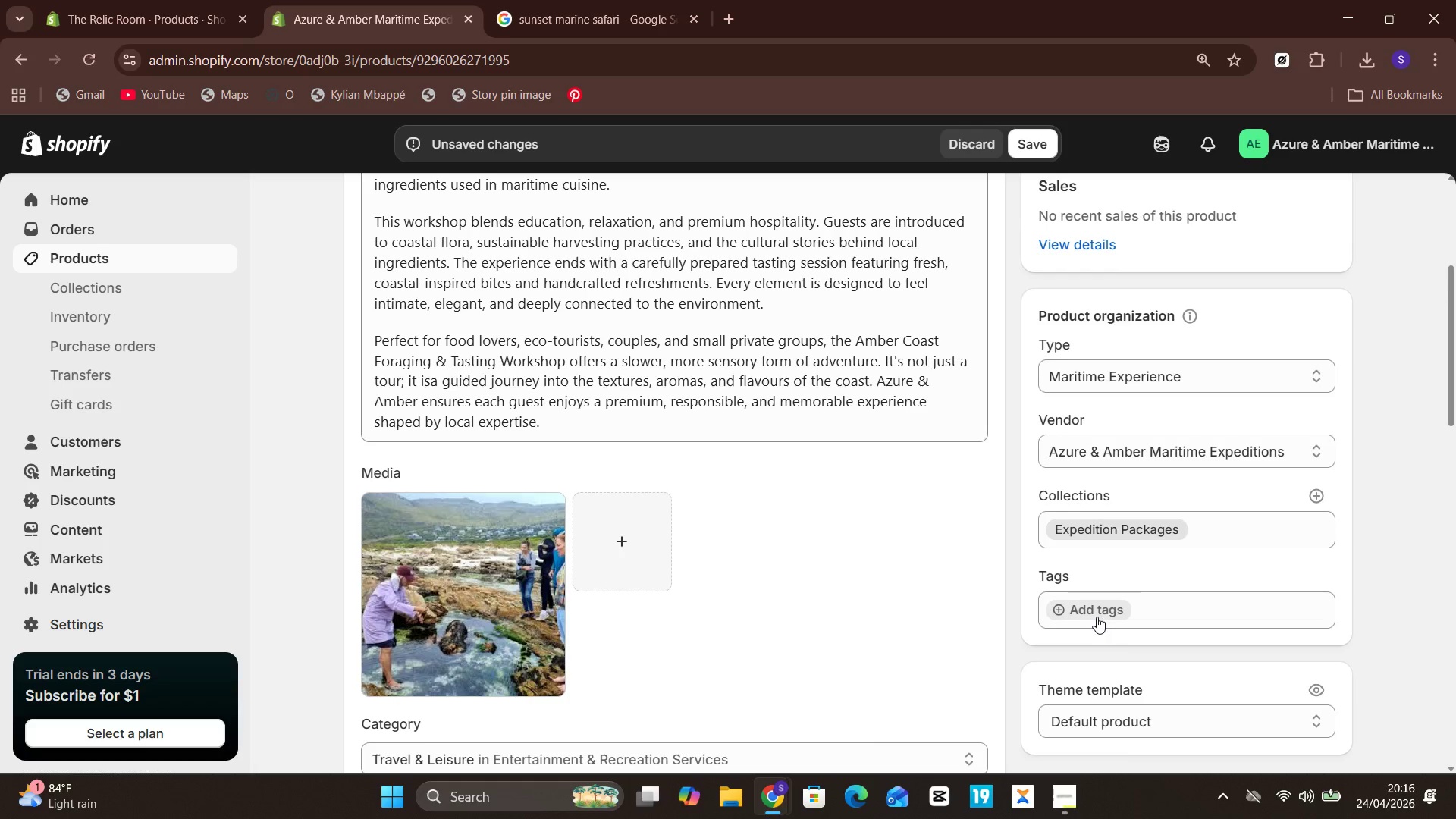 
left_click([1096, 617])
 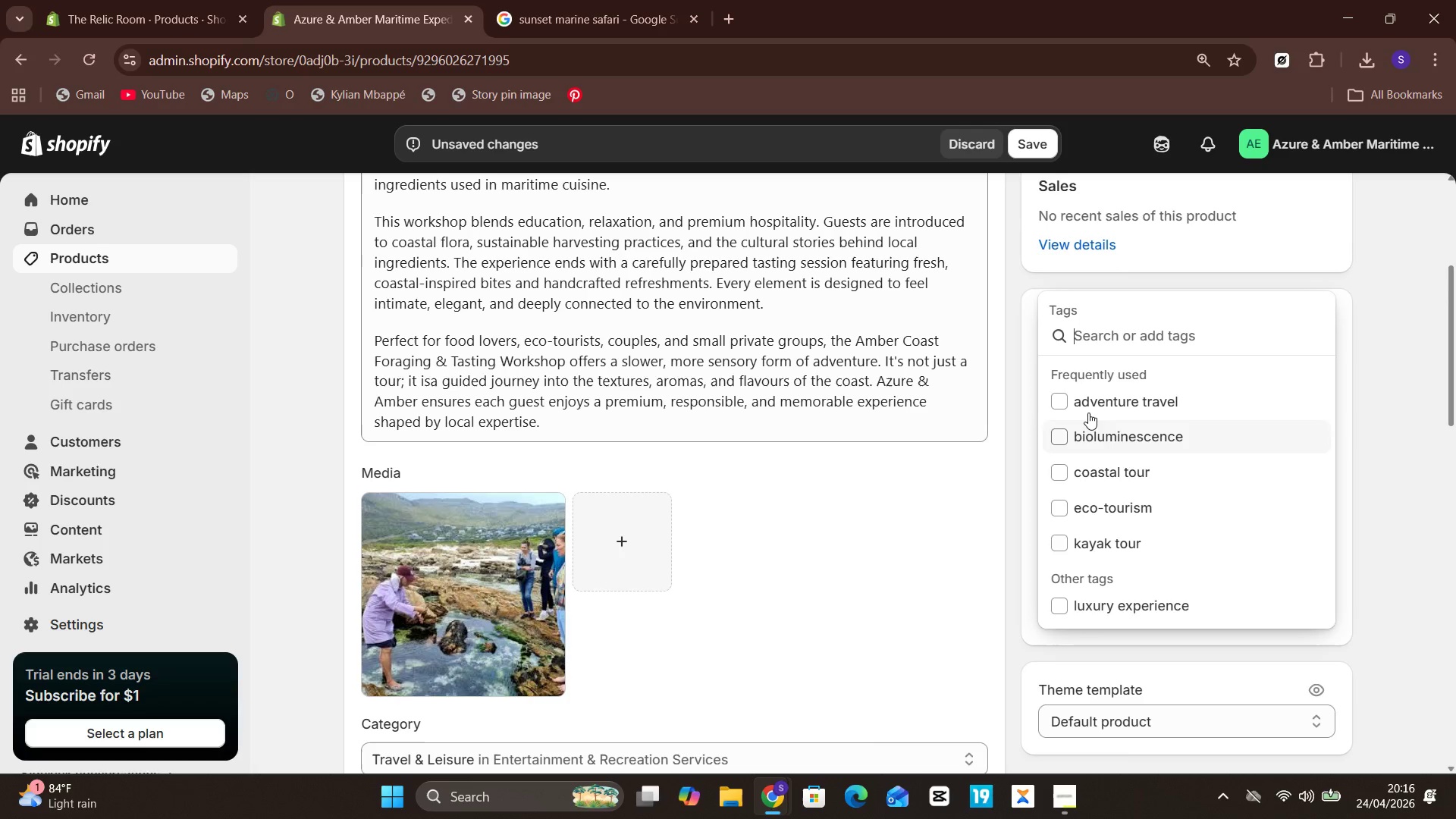 
left_click([1087, 405])
 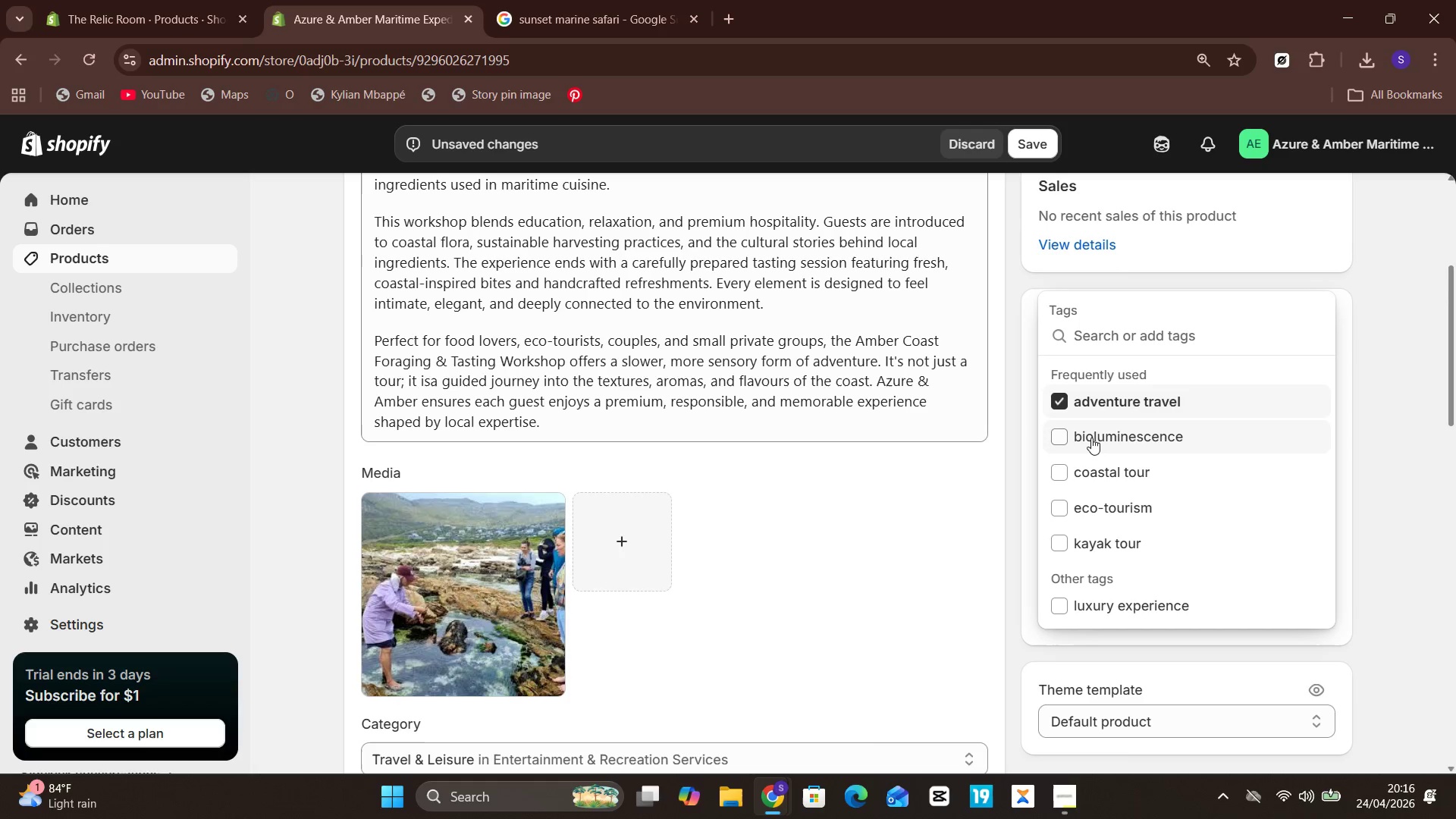 
left_click([1091, 438])
 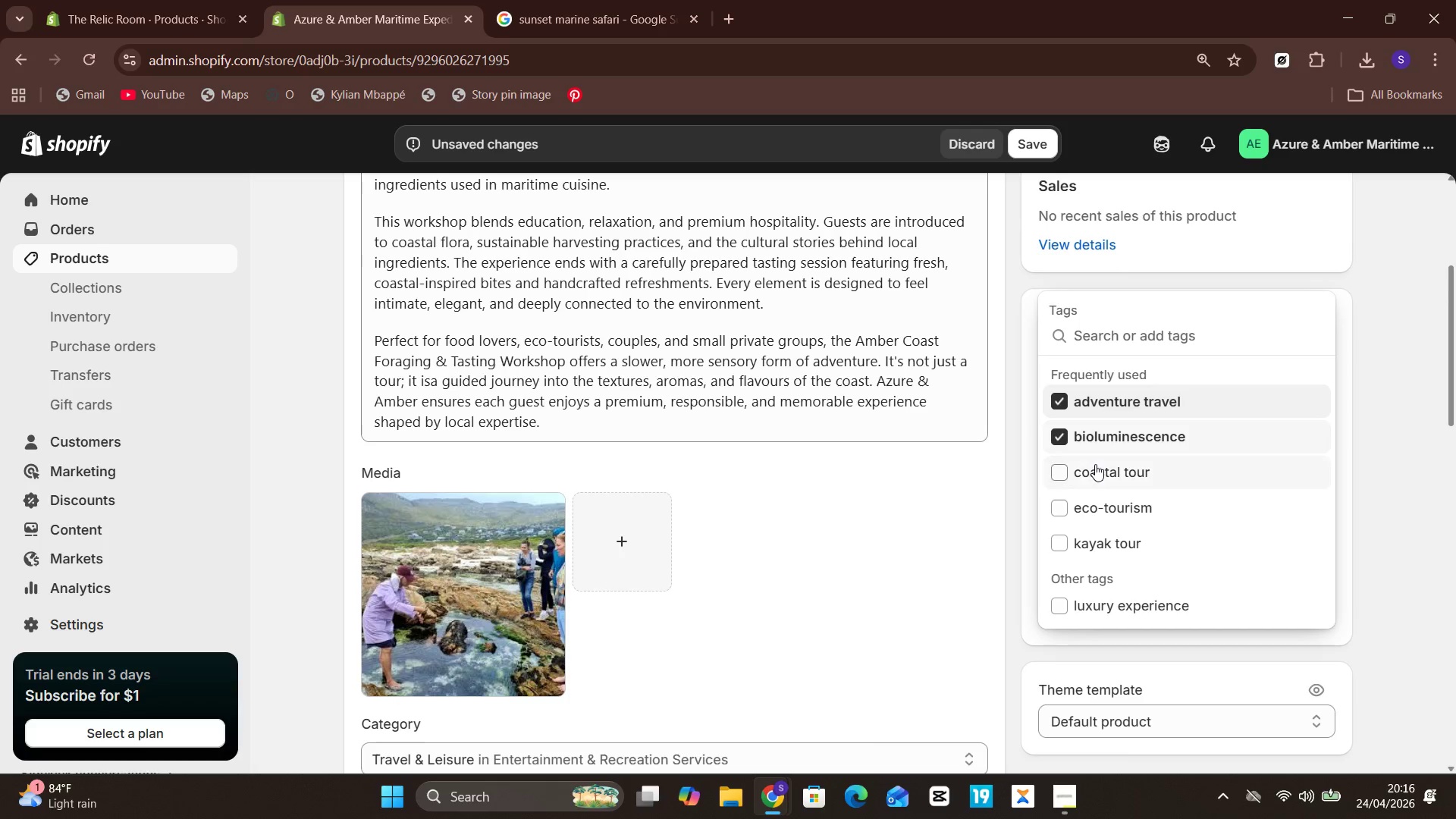 
left_click([1095, 464])
 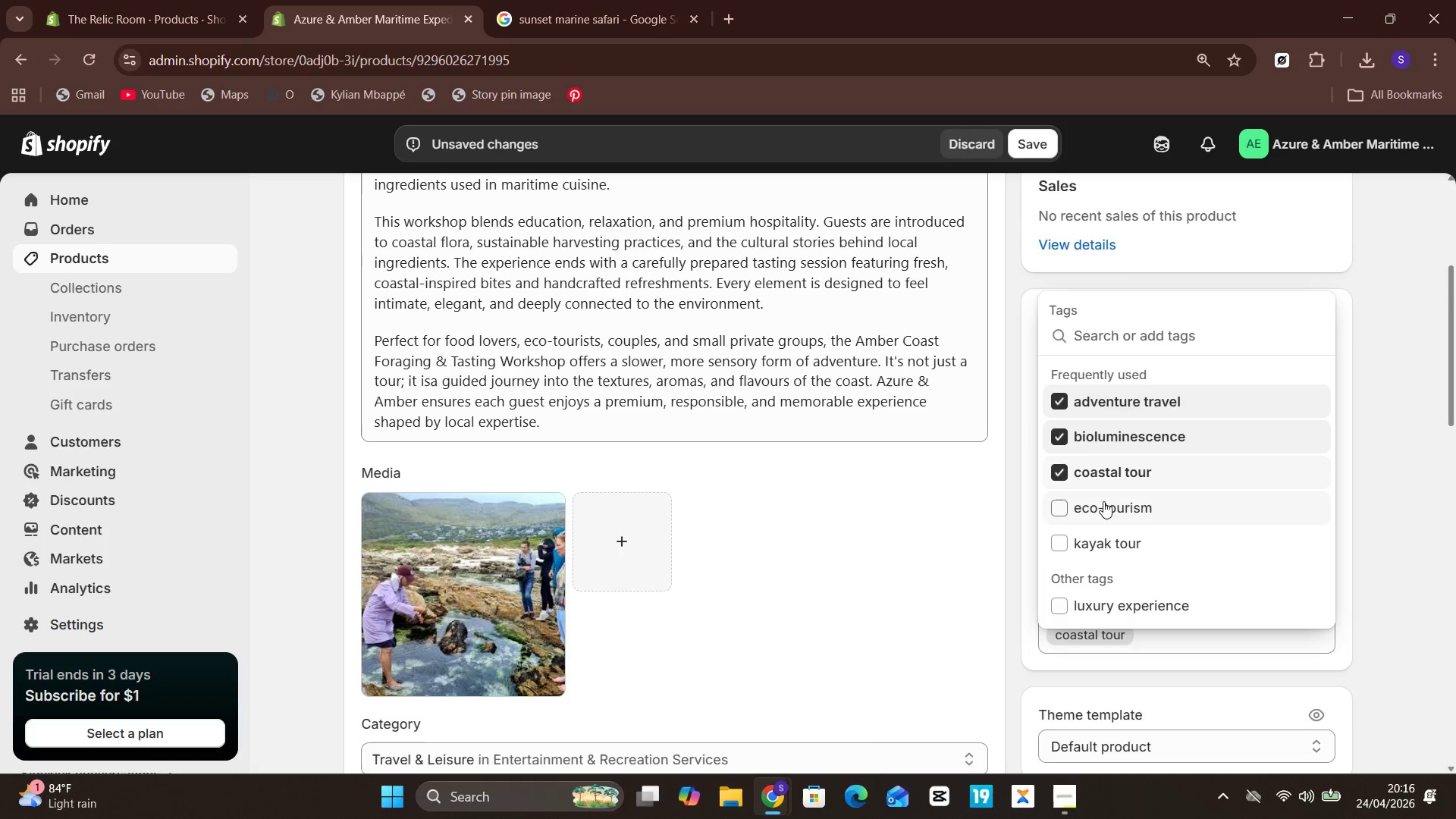 
left_click([1103, 501])
 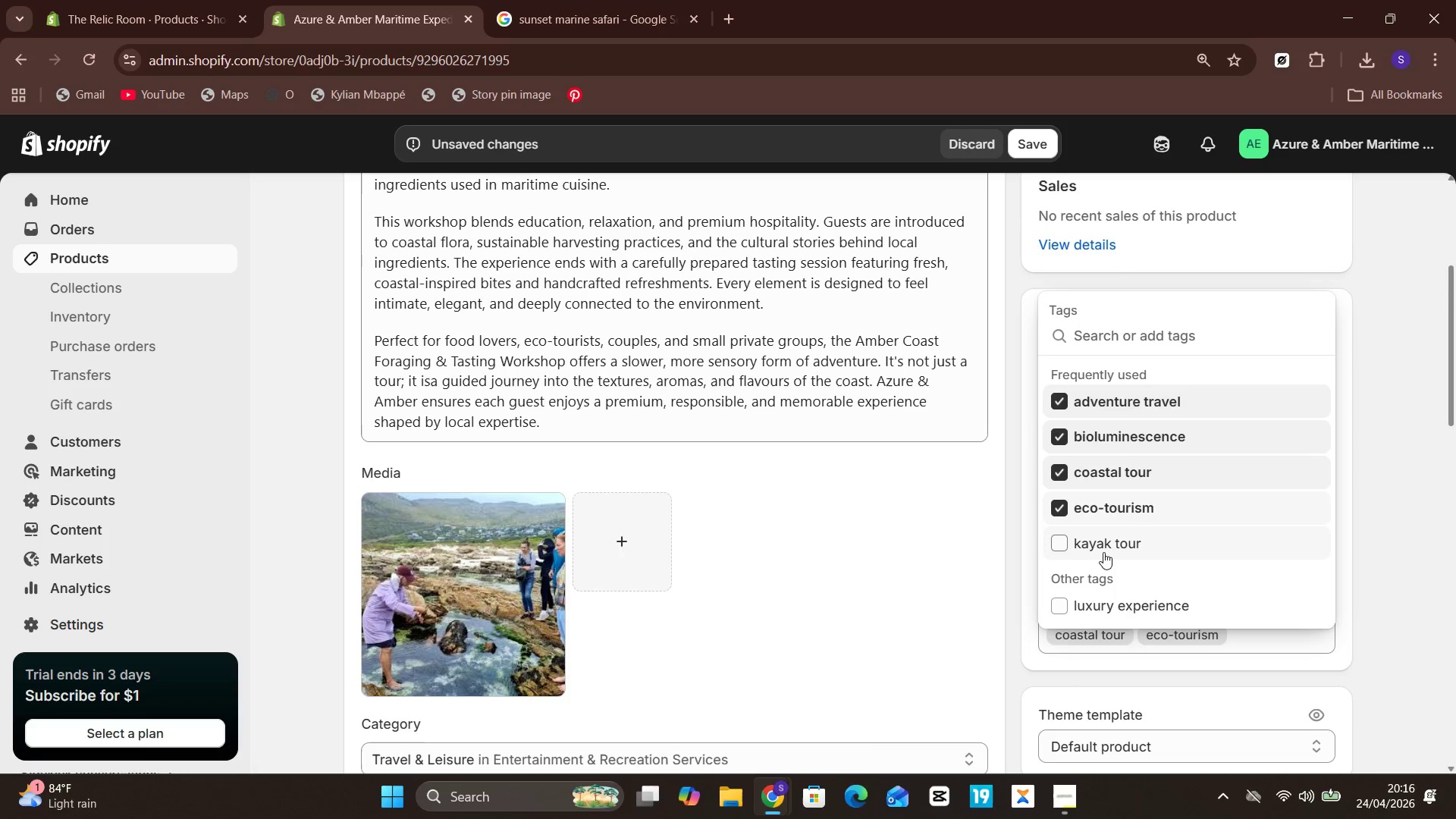 
left_click([1103, 552])
 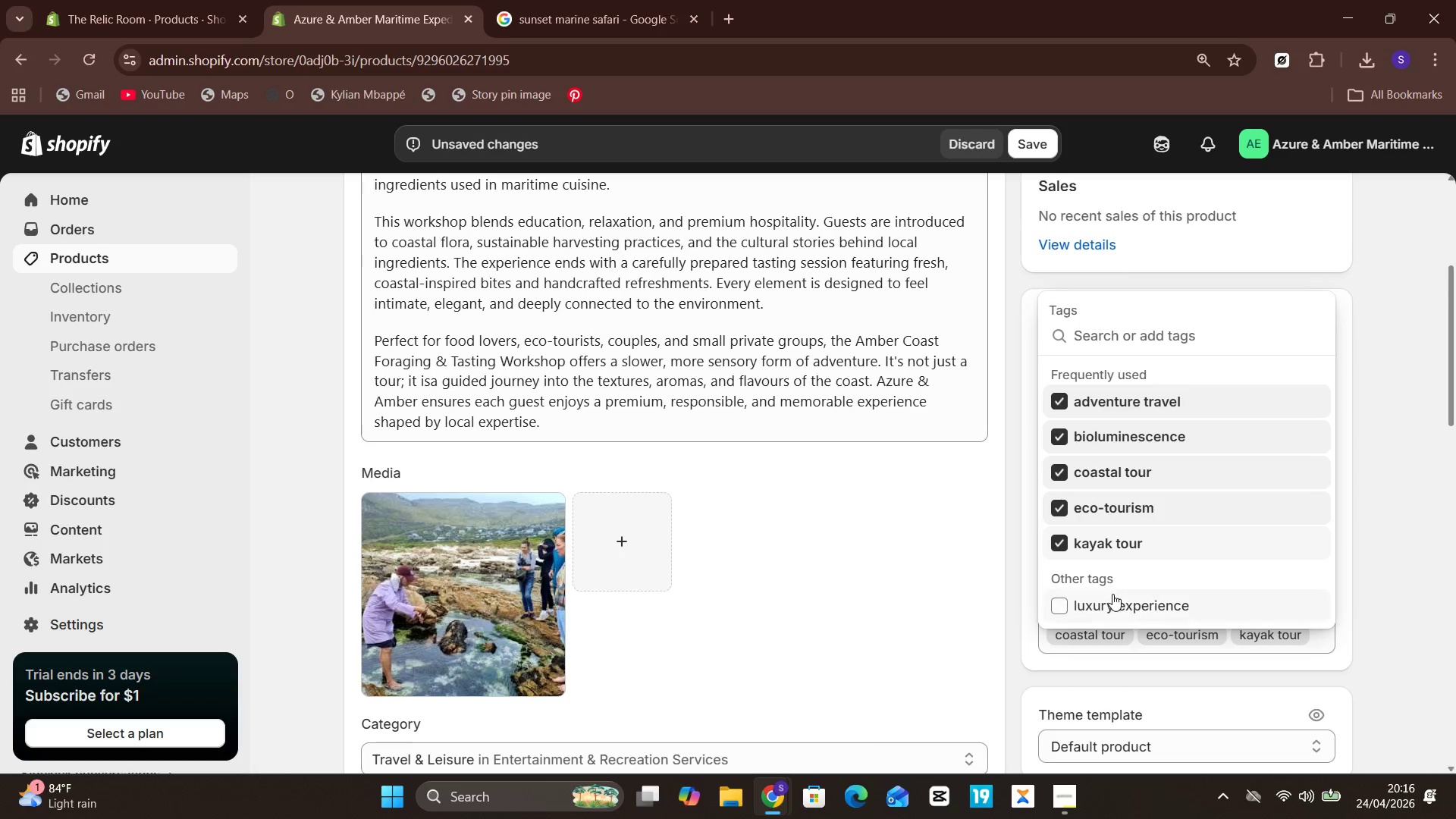 
left_click([1112, 595])
 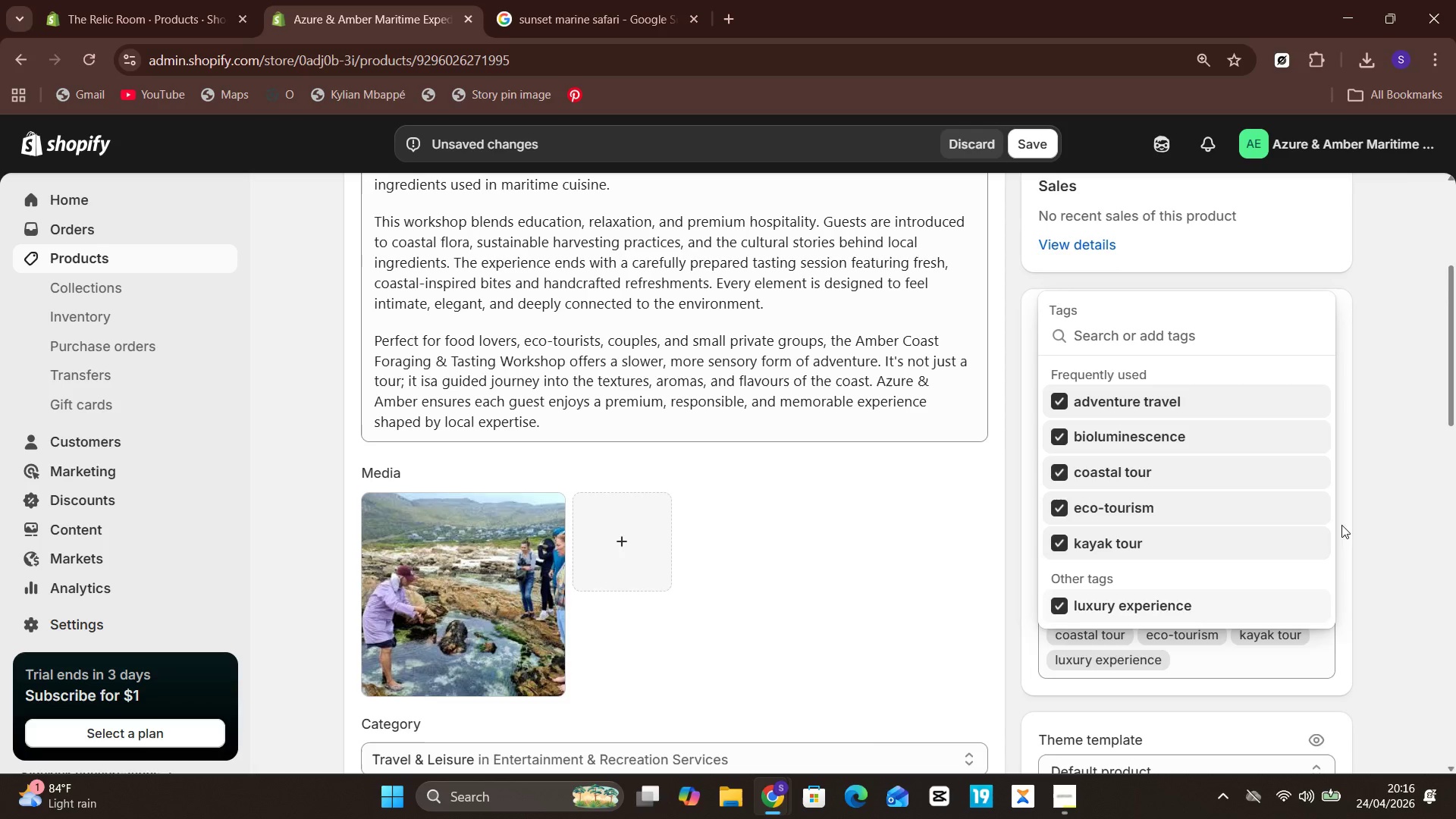 
left_click([1347, 523])
 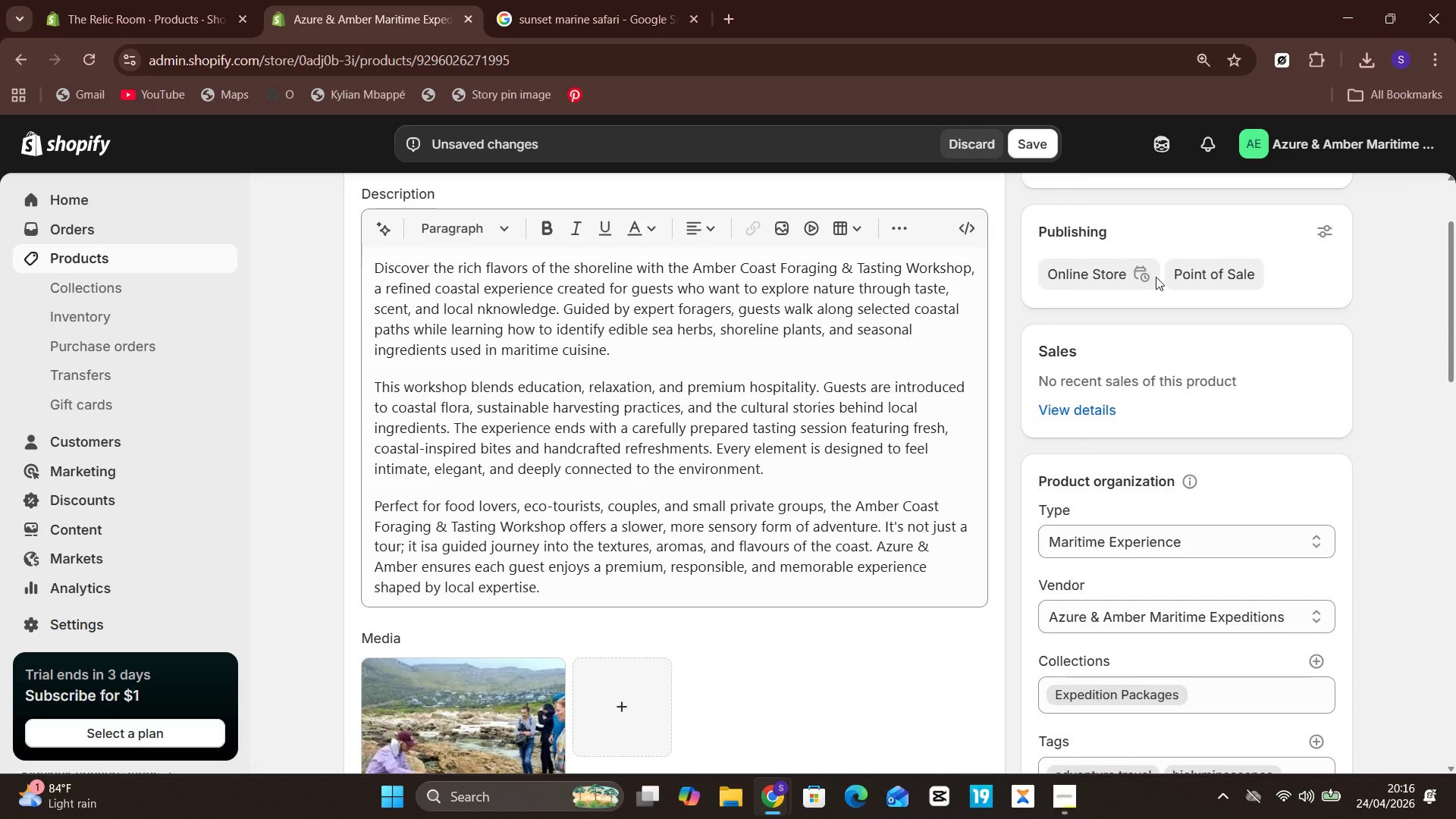 
left_click([1030, 142])
 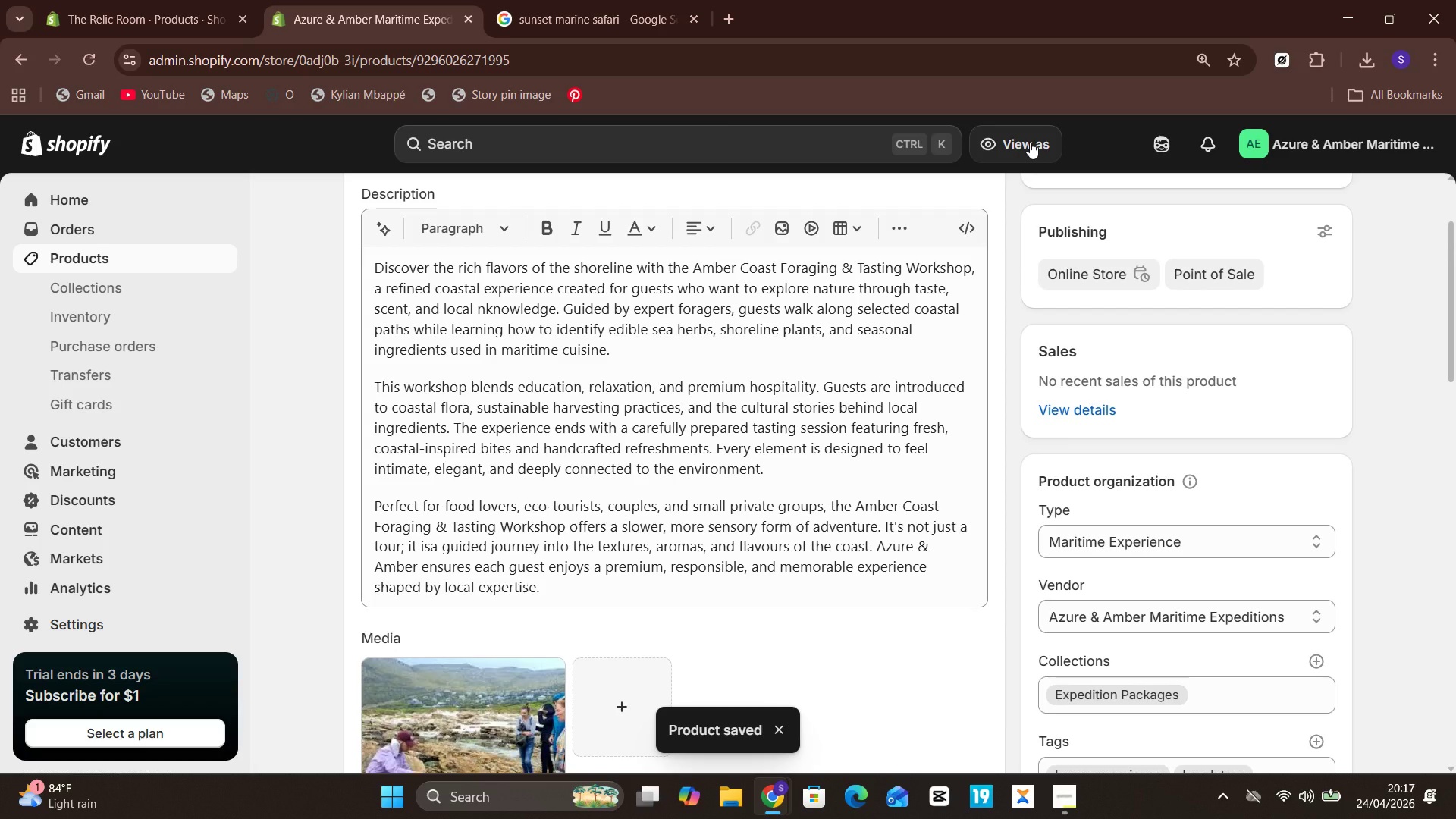 
wait(16.59)
 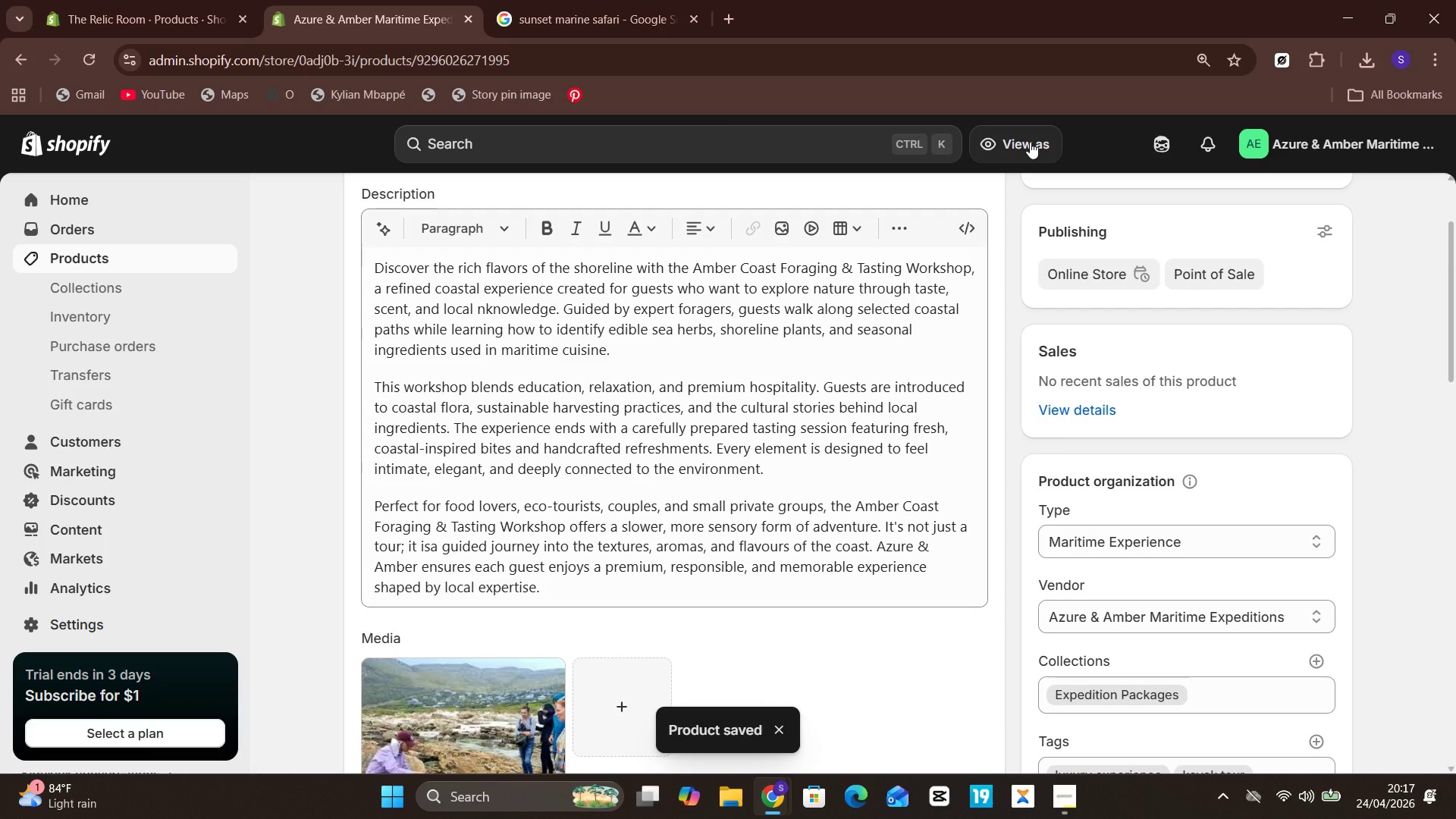 
mouse_move([560, 0])
 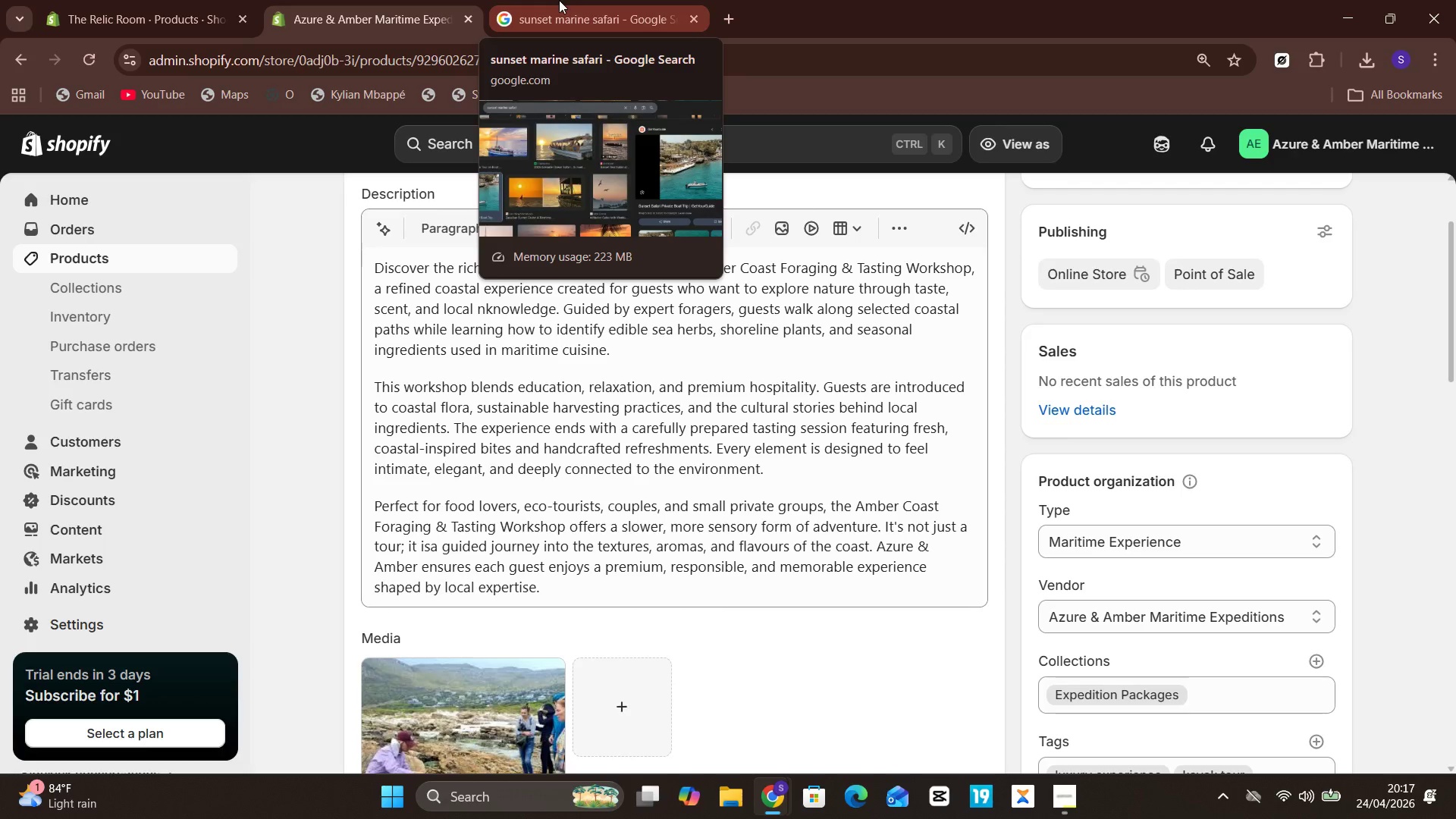 
left_click([559, 0])
 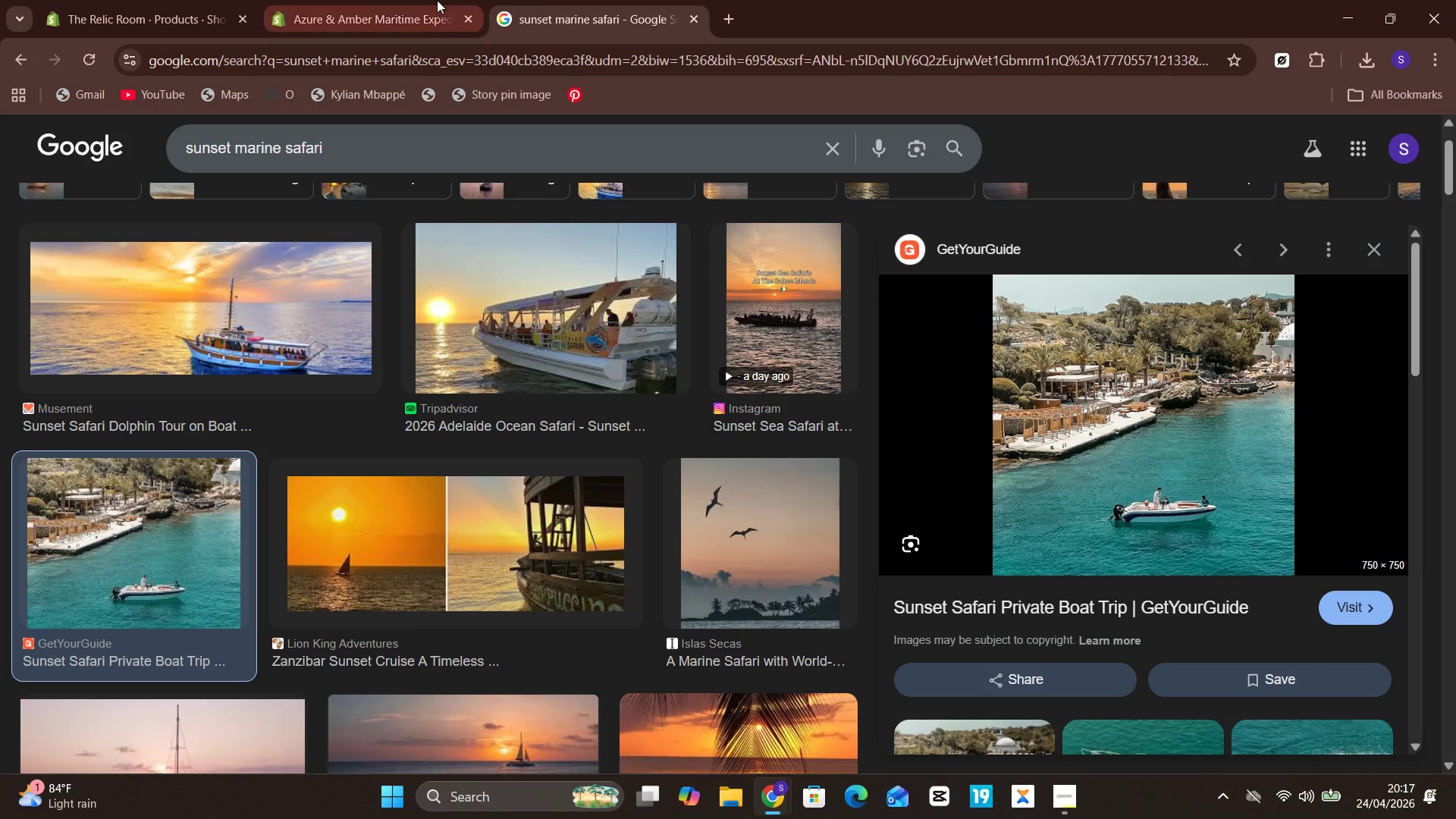 
left_click([351, 0])
 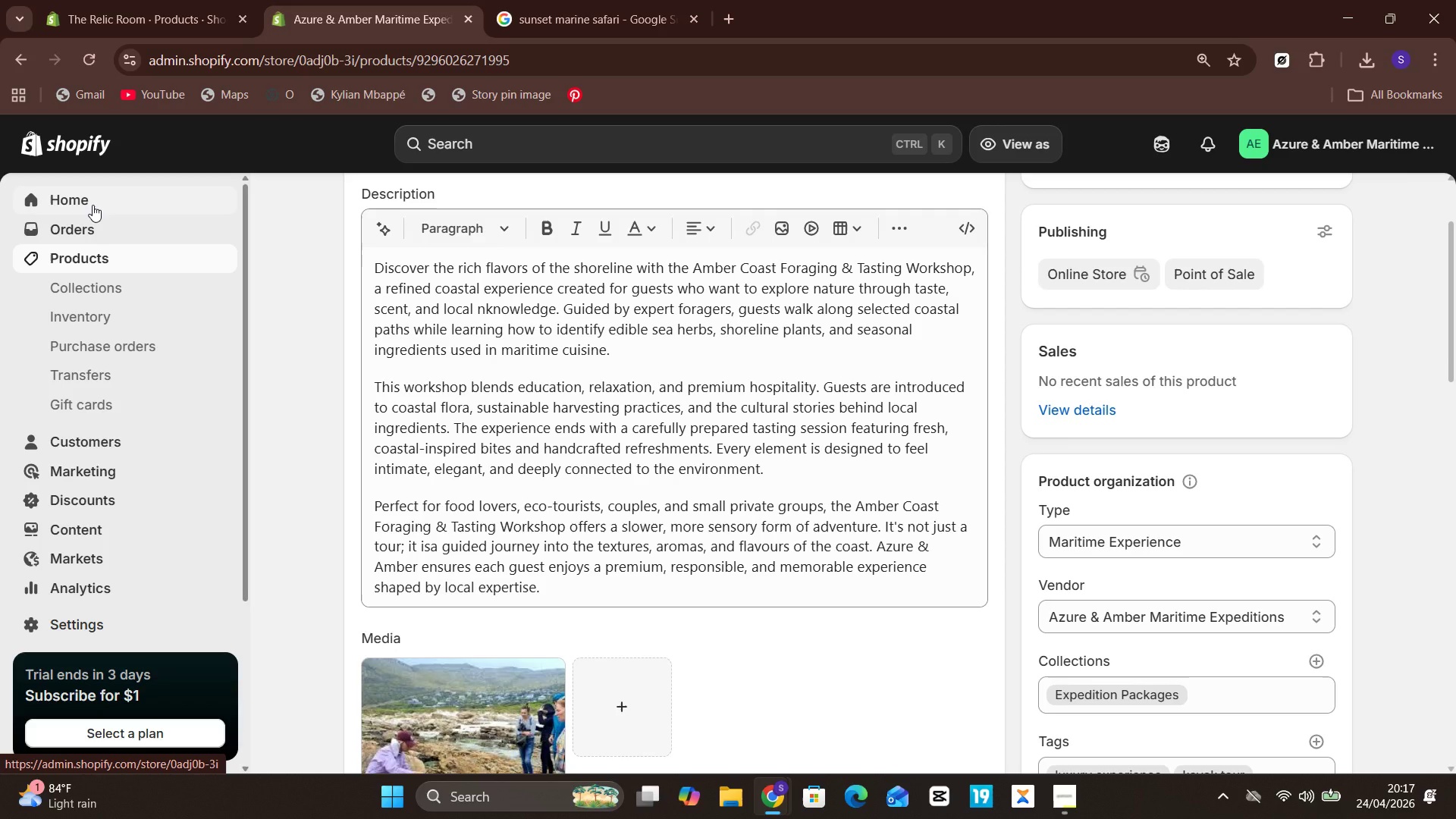 
wait(10.61)
 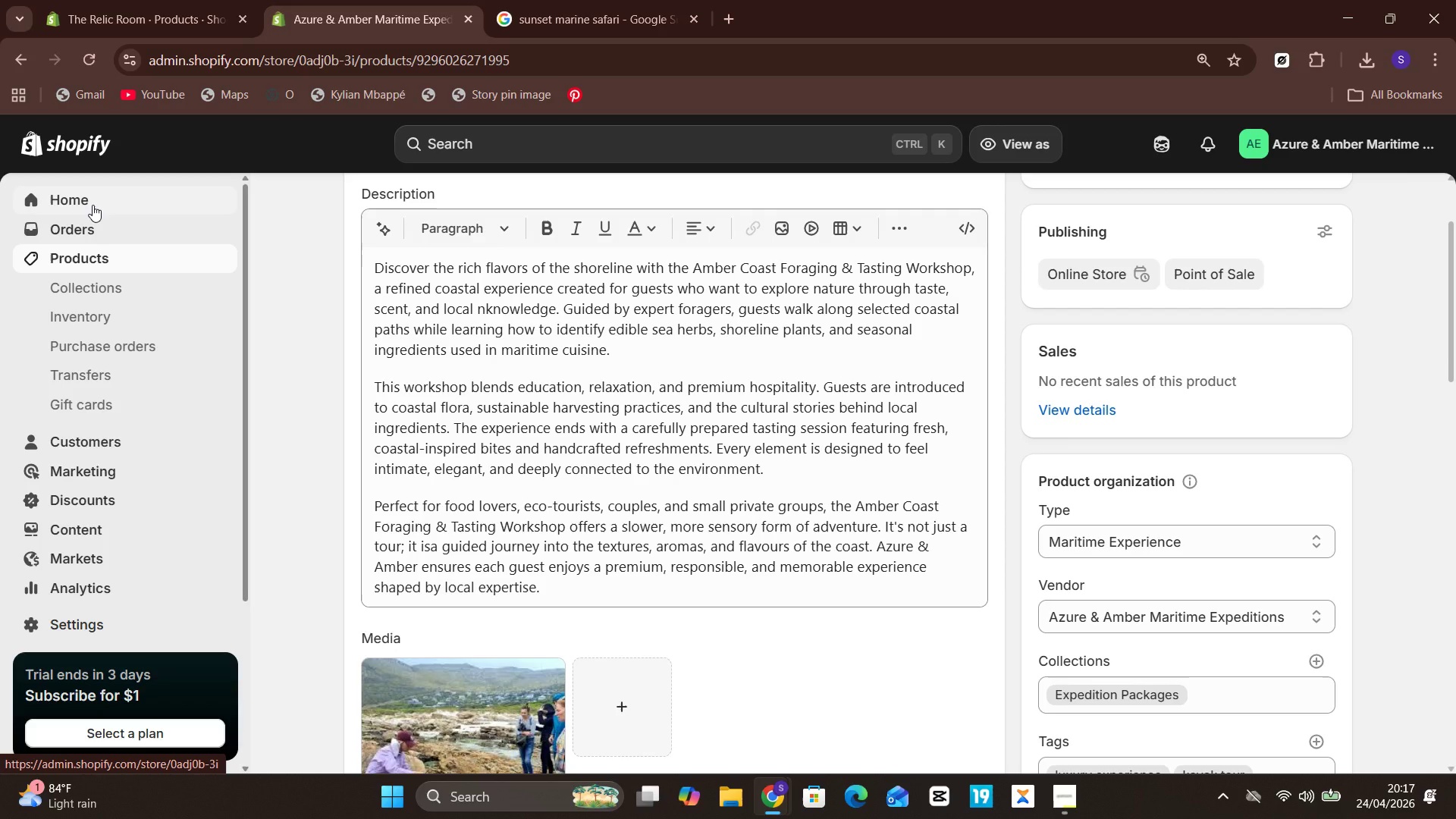 
left_click([93, 205])
 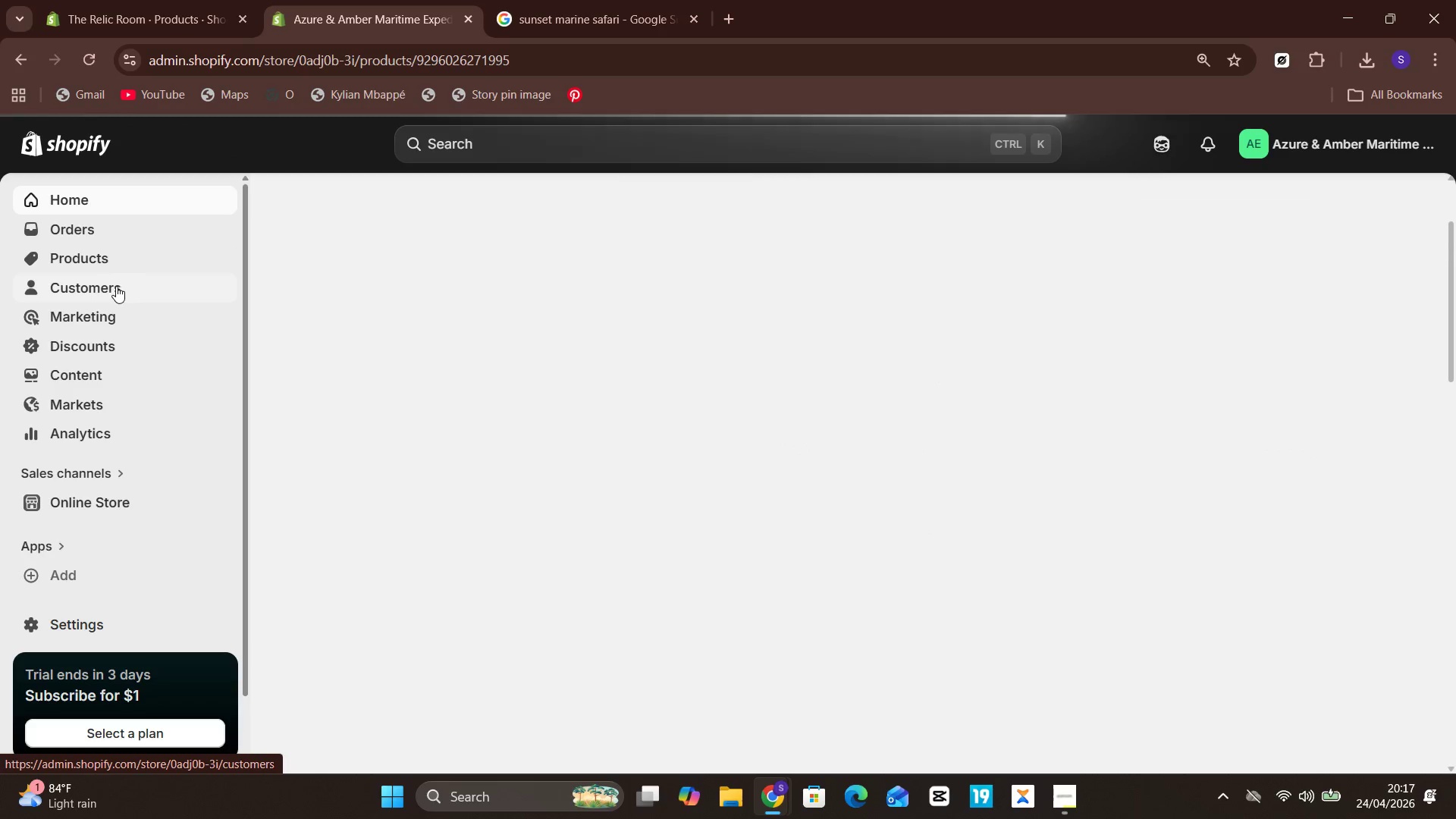 
left_click([124, 267])
 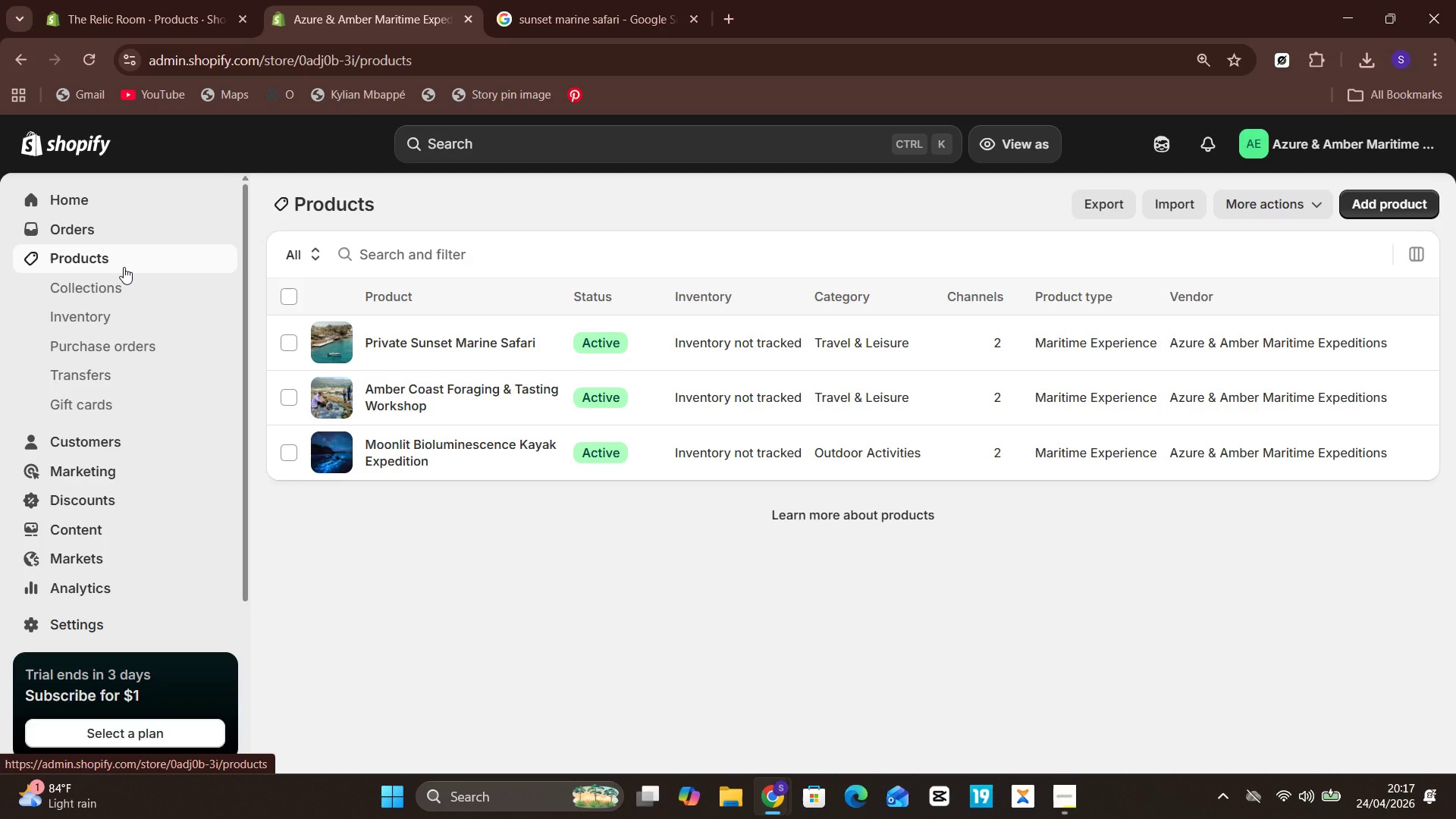 
wait(10.31)
 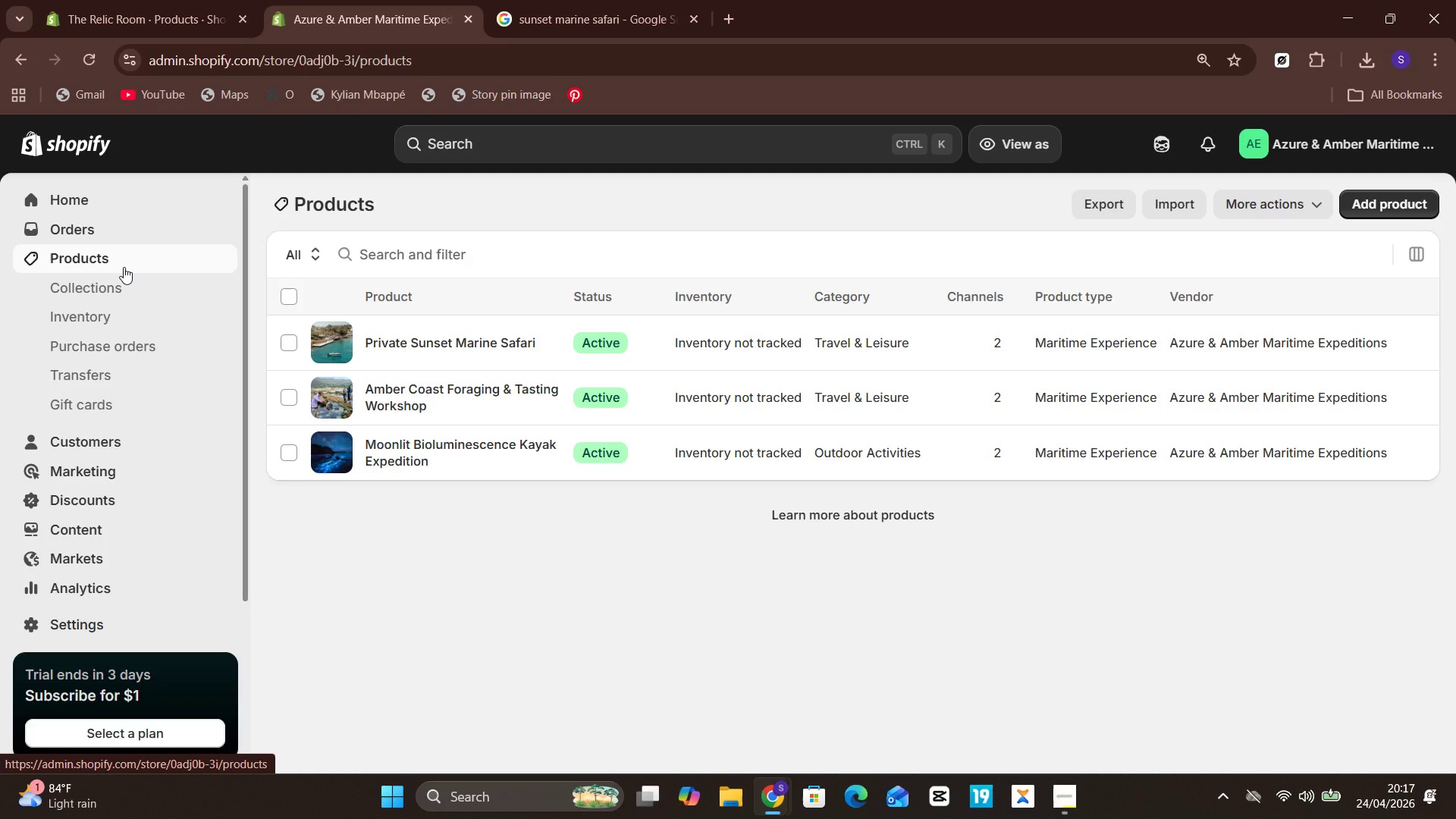 
left_click([1373, 212])
 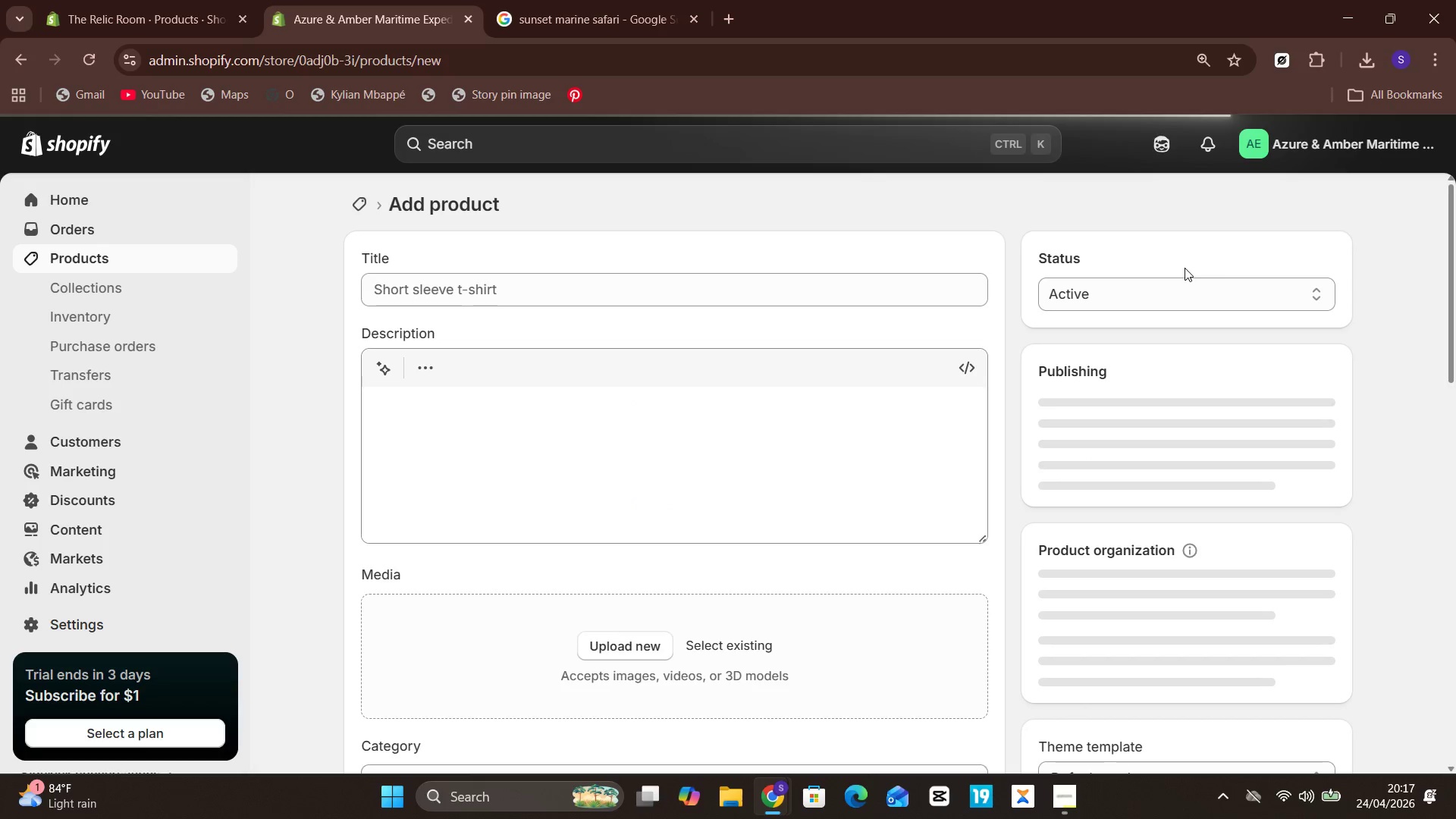 
wait(6.25)
 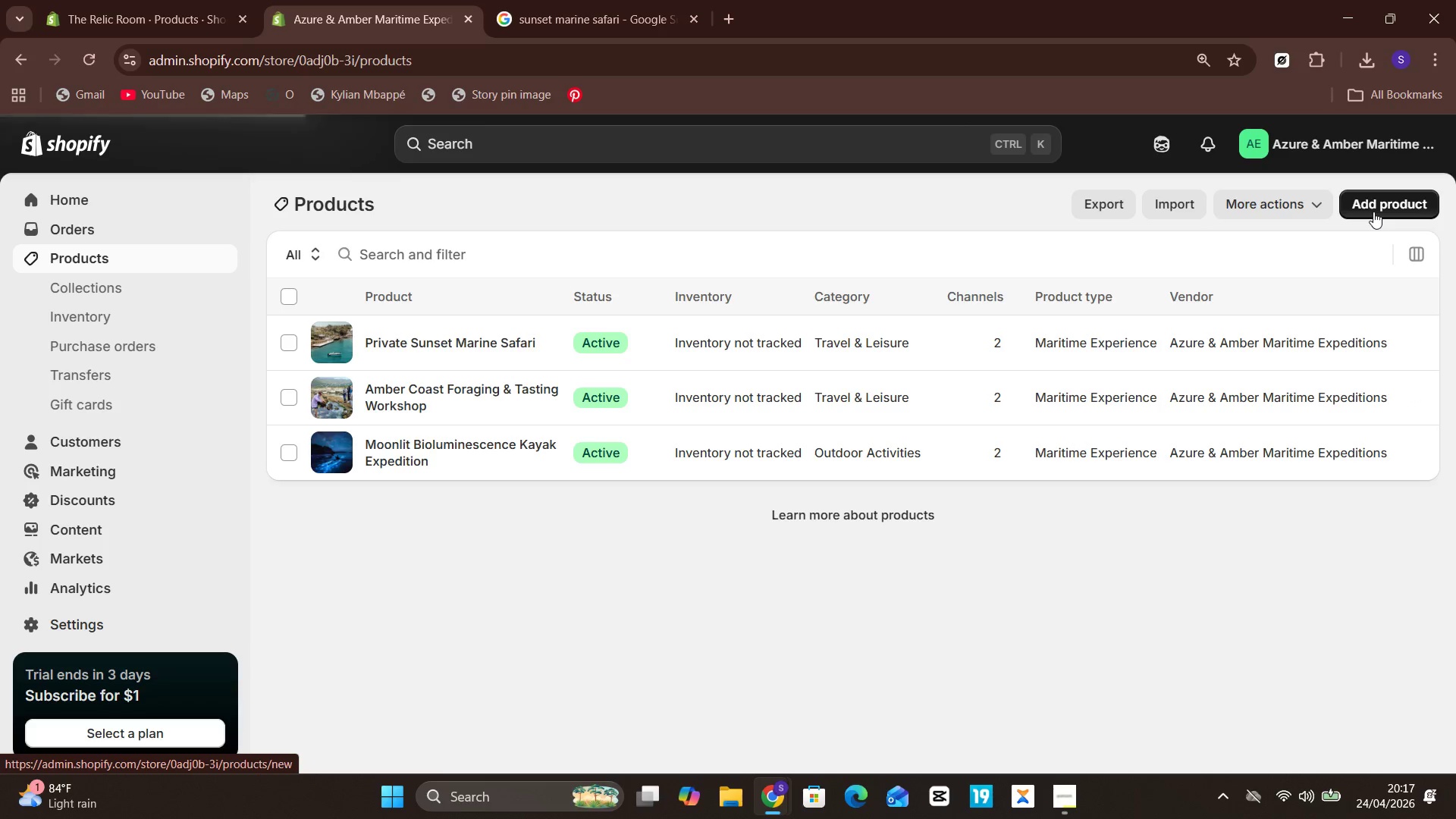 
left_click([862, 272])
 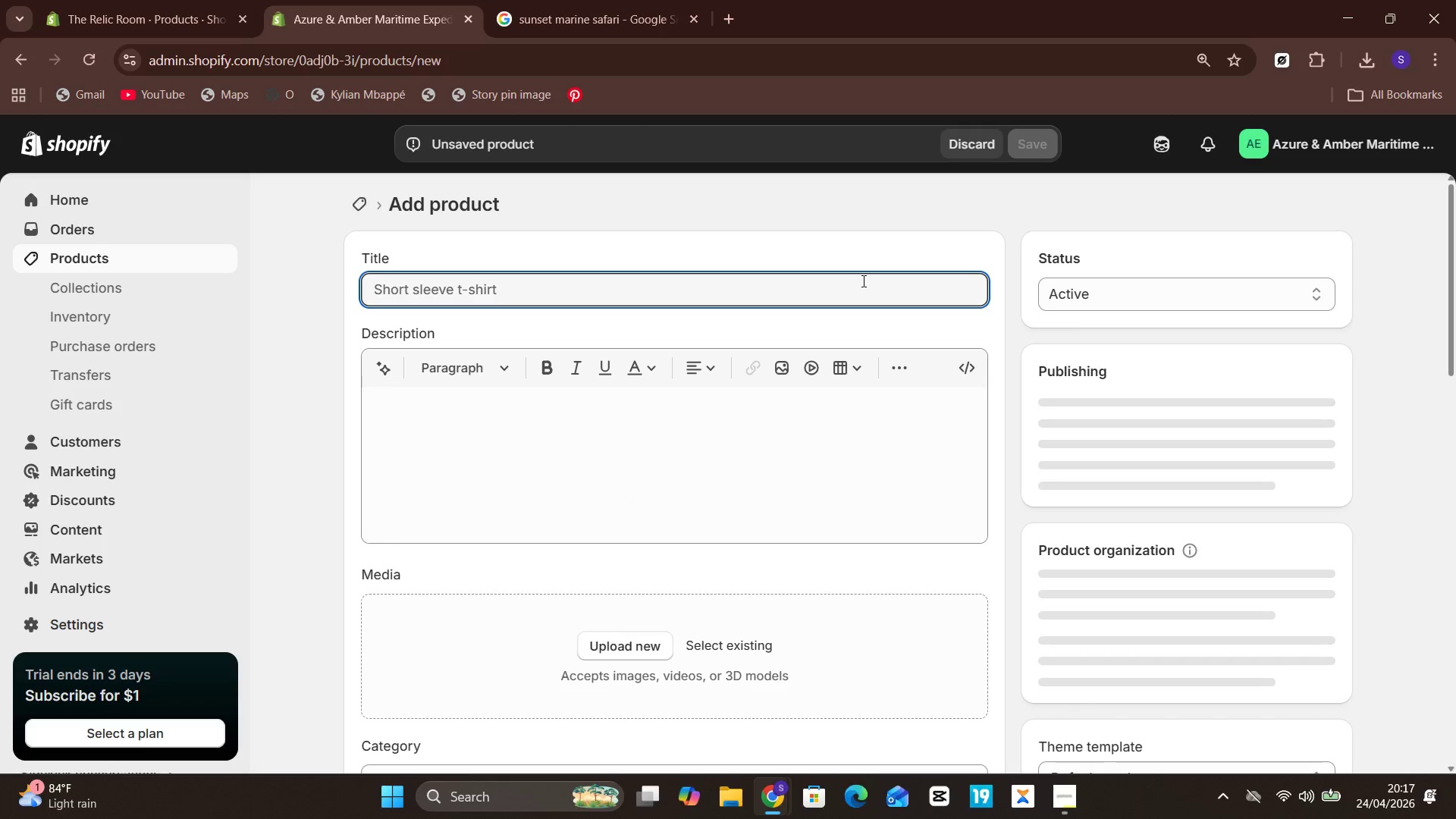 
left_click([862, 281])
 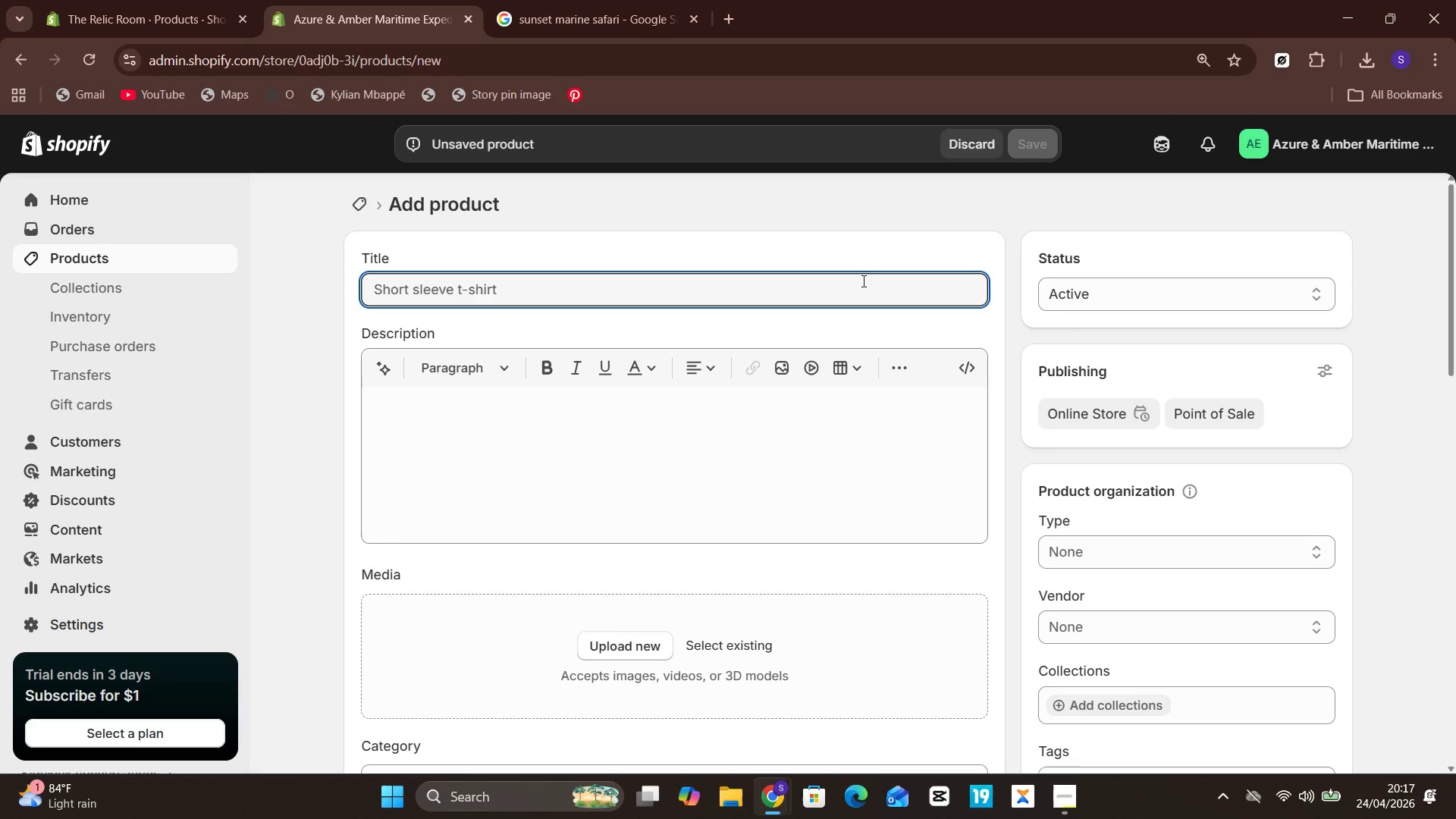 
type(Starlight Tideepool & XC)
key(Backspace)
key(Backspace)
type(Coastal Wildlife Tour)
 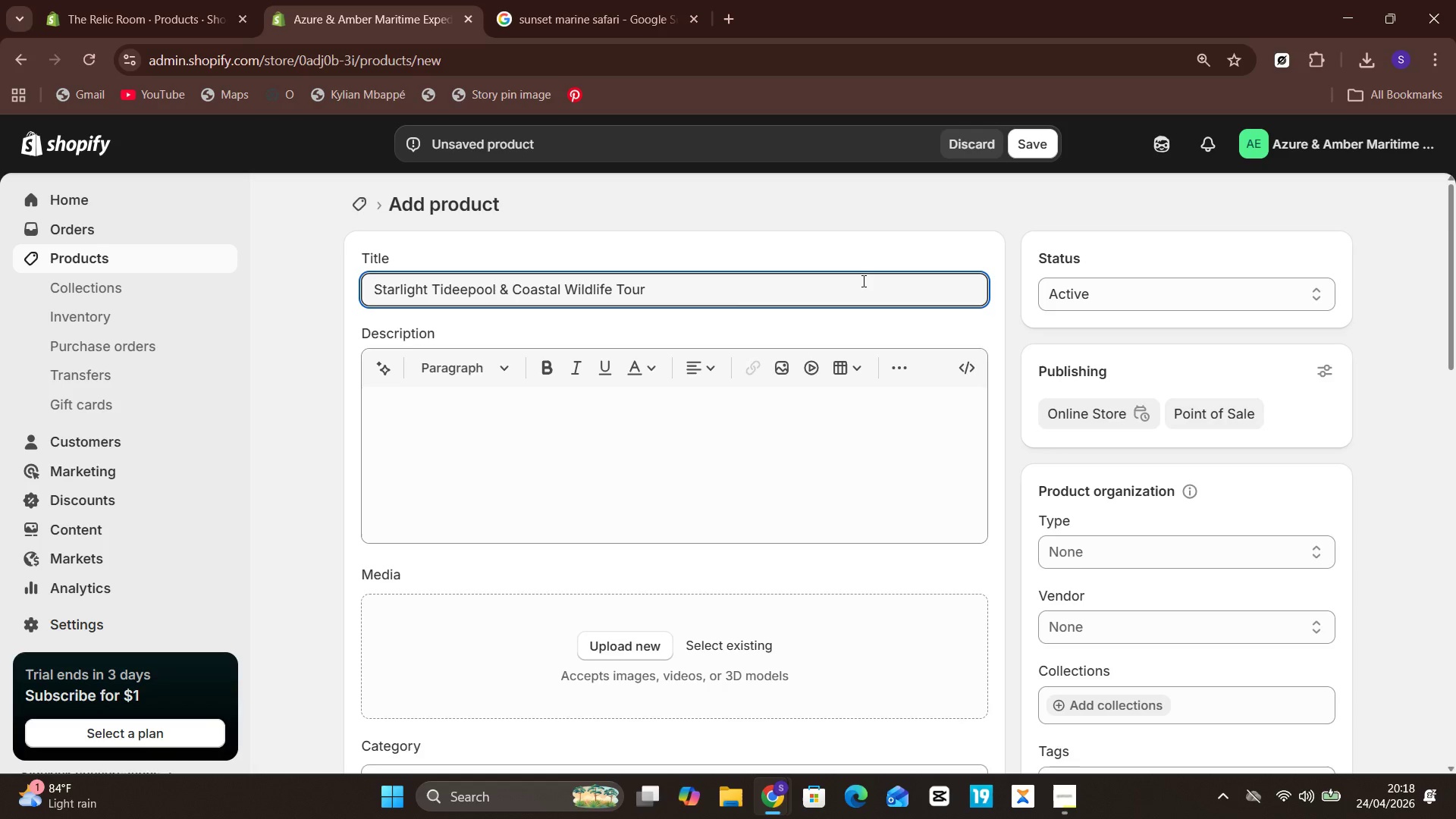 
left_click([846, 416])
 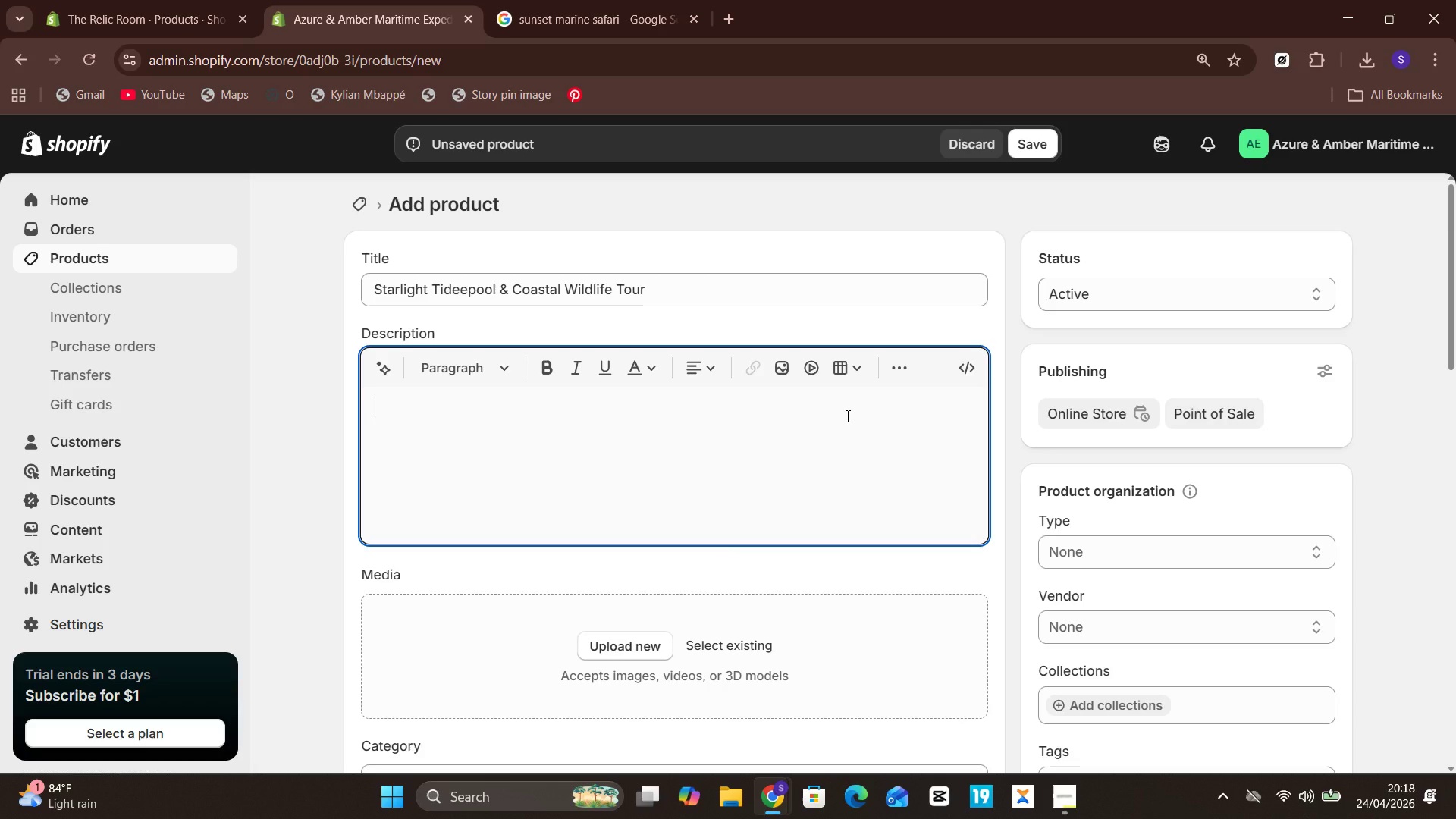 
type(The Starlight Tidepool & Coastal Wildlife Tour invites )
 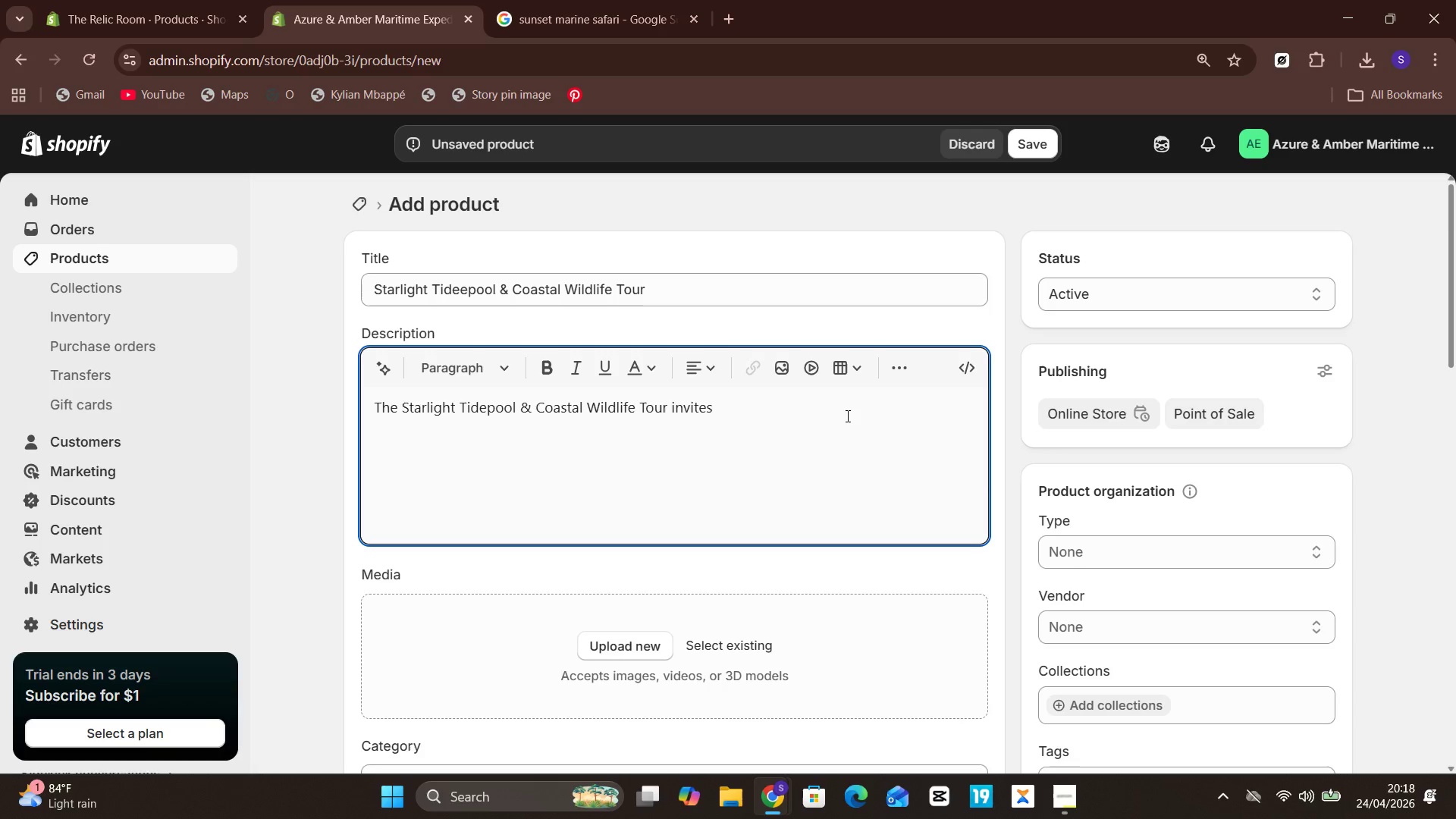 
type(guests to experience the coast)
 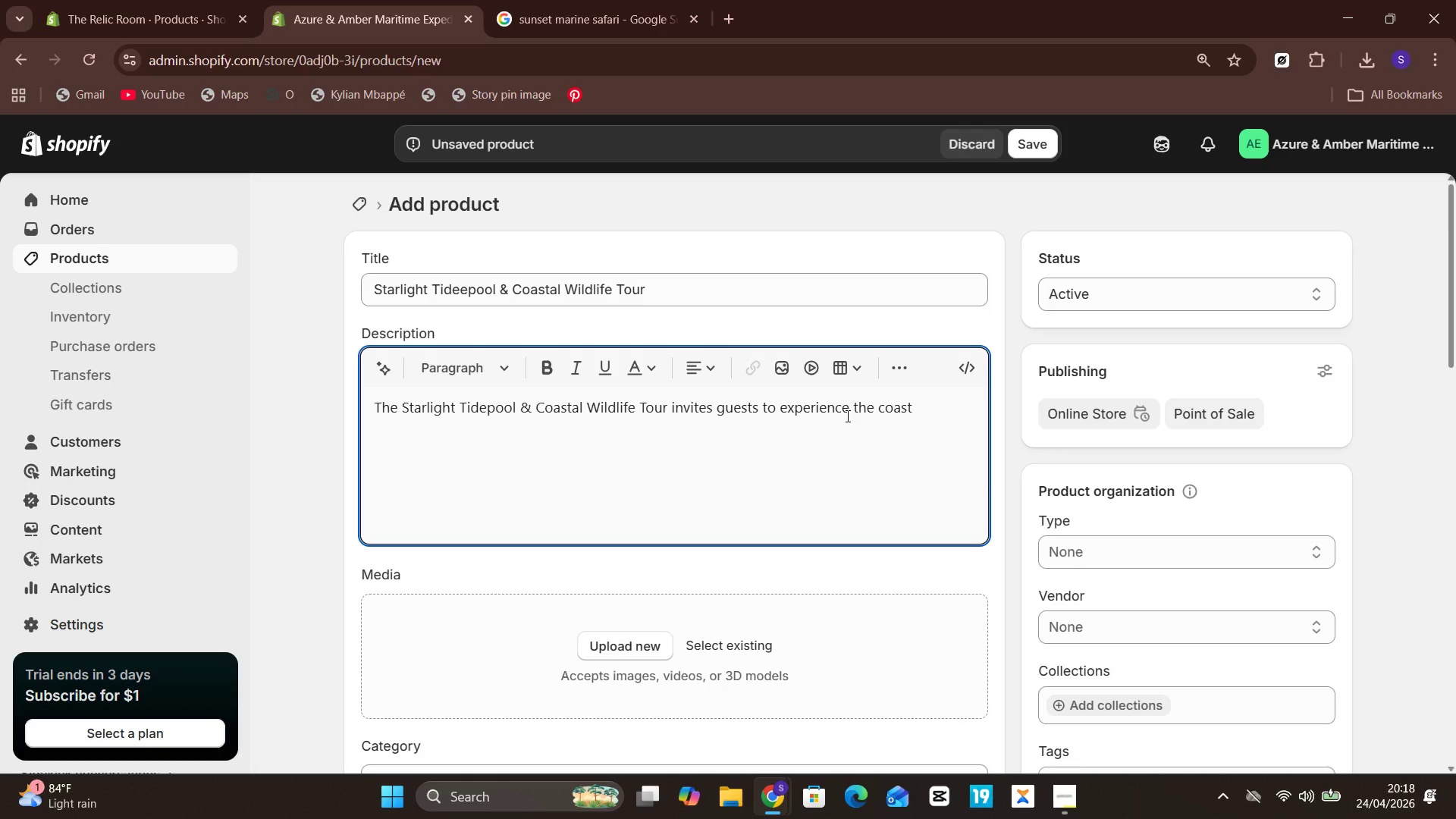 
type( after sunset, when the shoe)
key(Backspace)
type(relinne )
key(Backspace)
key(Backspace)
key(Backspace)
type(e becomes quiest)
key(Backspace)
key(Backspace)
type(t )
key(Backspace)
type(, mysterious)
 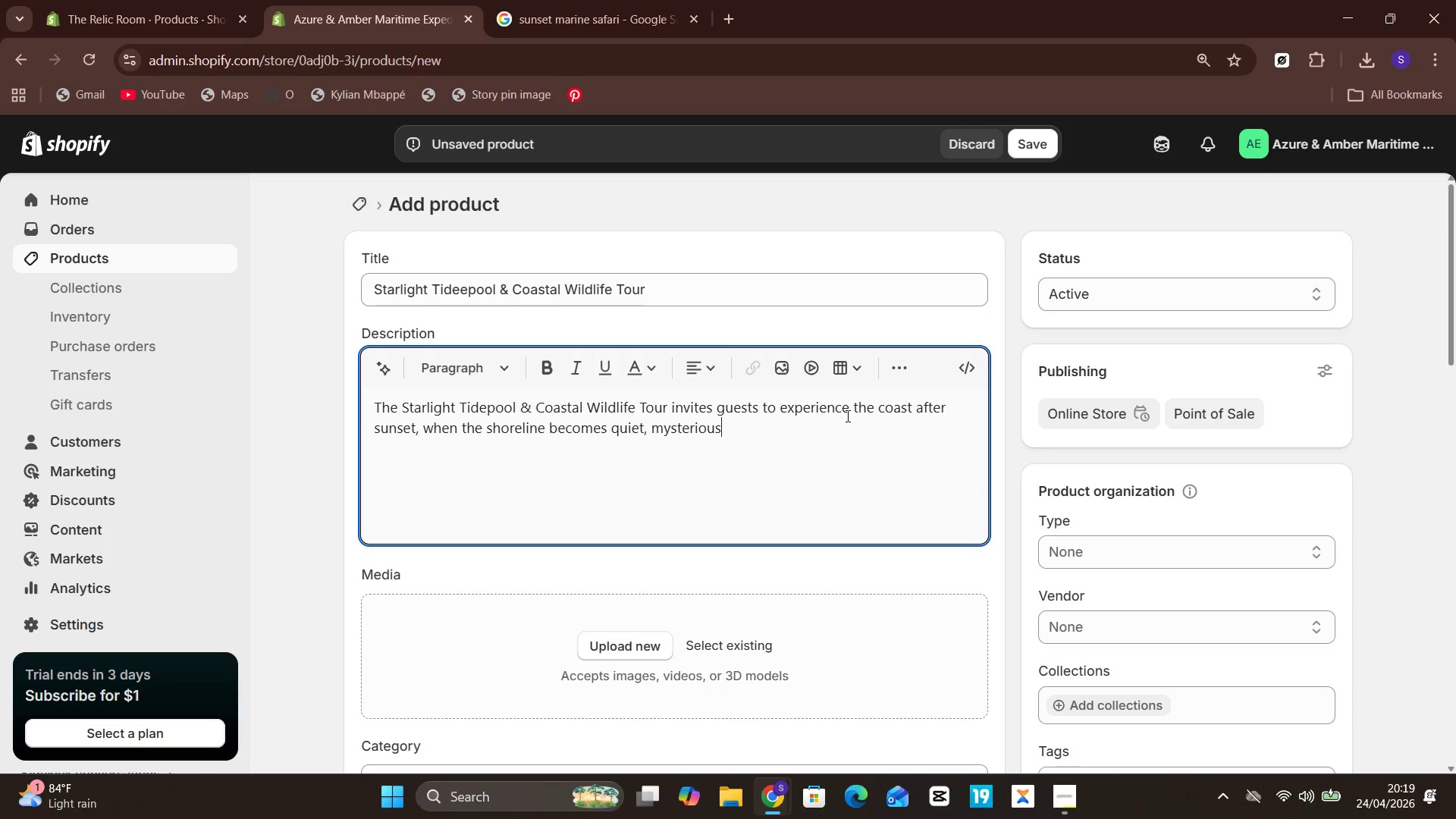 
type(, and full of hidden life. Led by expert guides, this luxury eco-tourism experience explores tidepools, rocky coastal edges)
 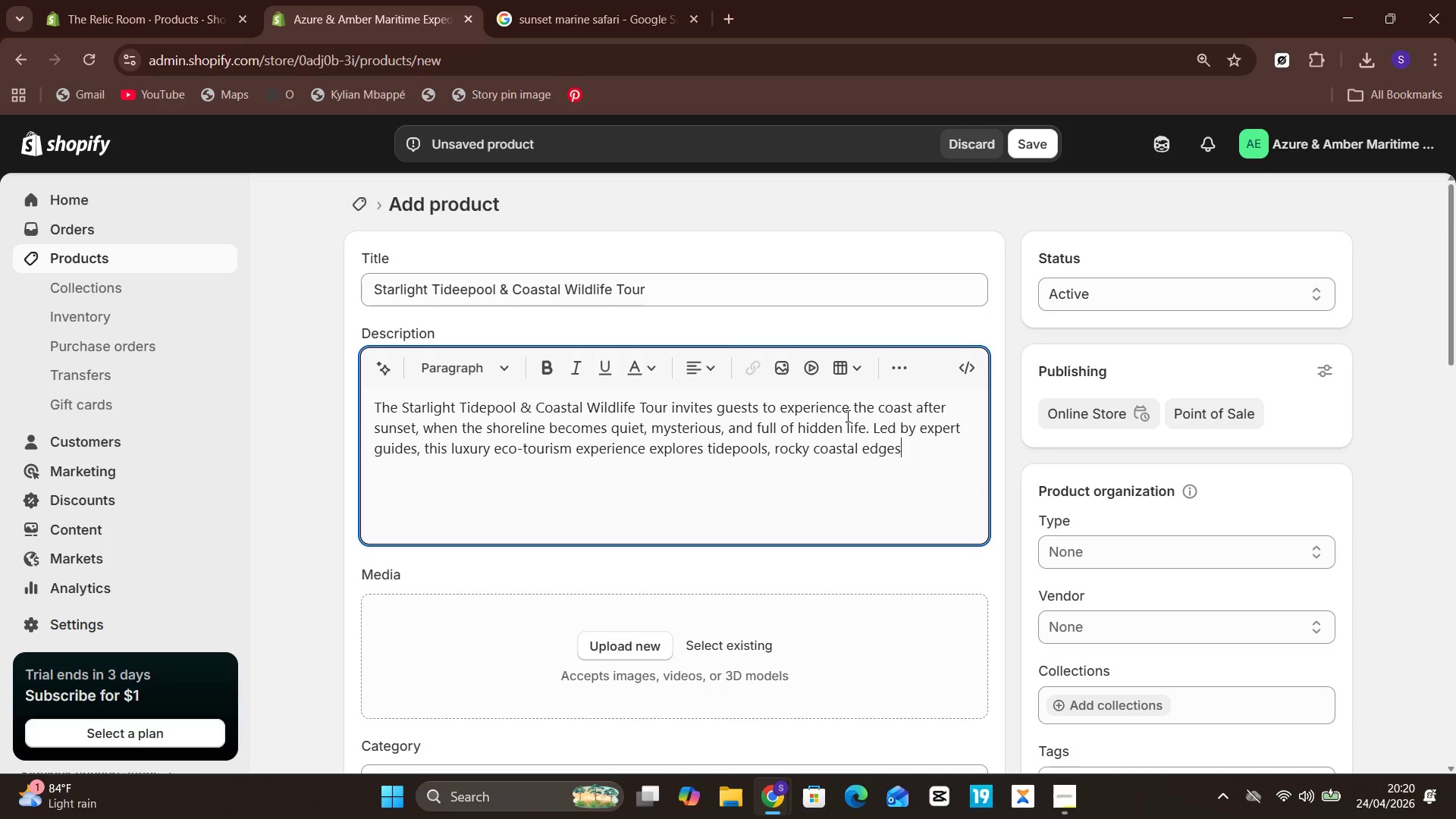 
type(, and nocturnal habitats where small marine creatures, coastal birds and shoreline )
 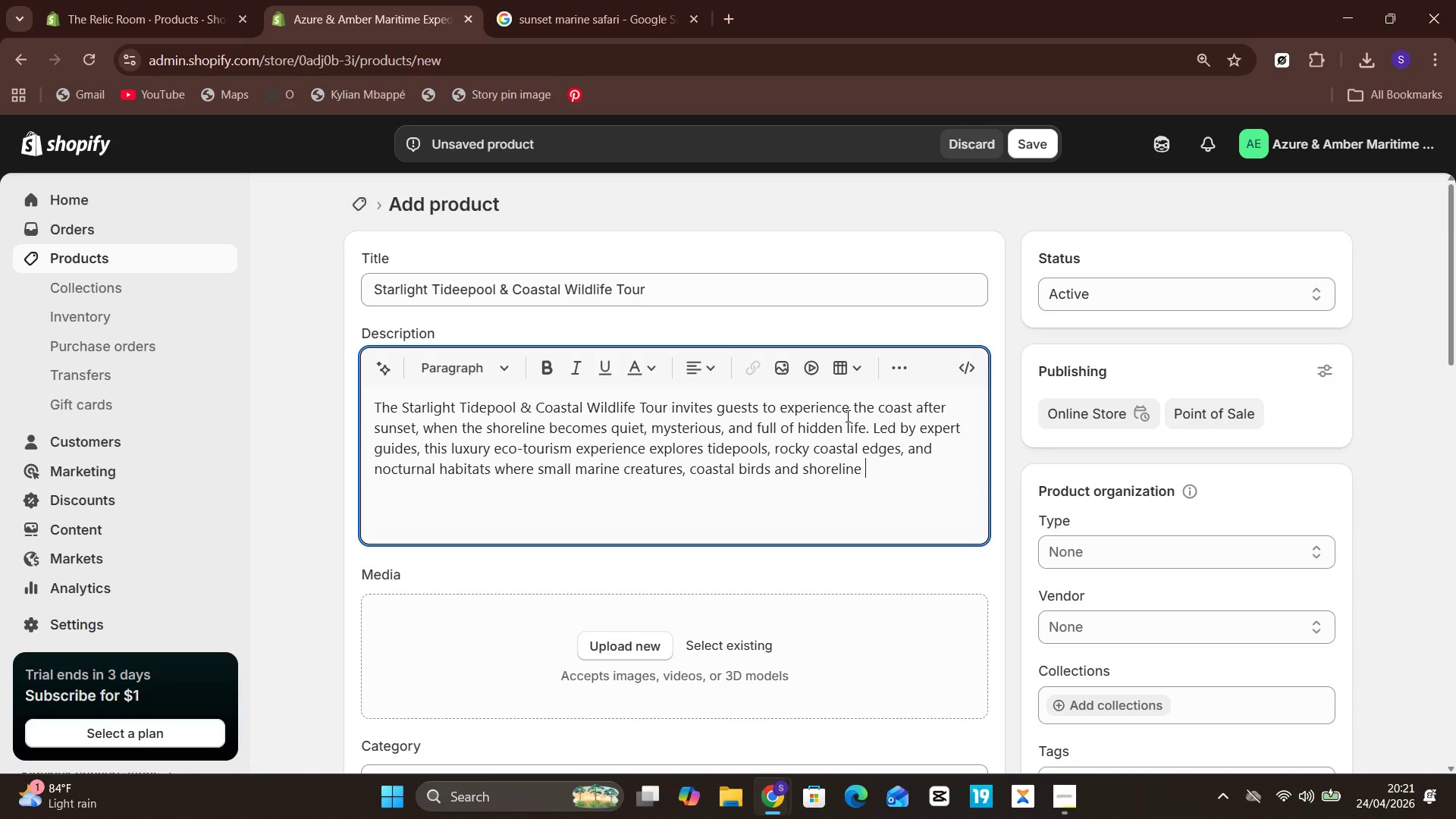 
wait(6.02)
 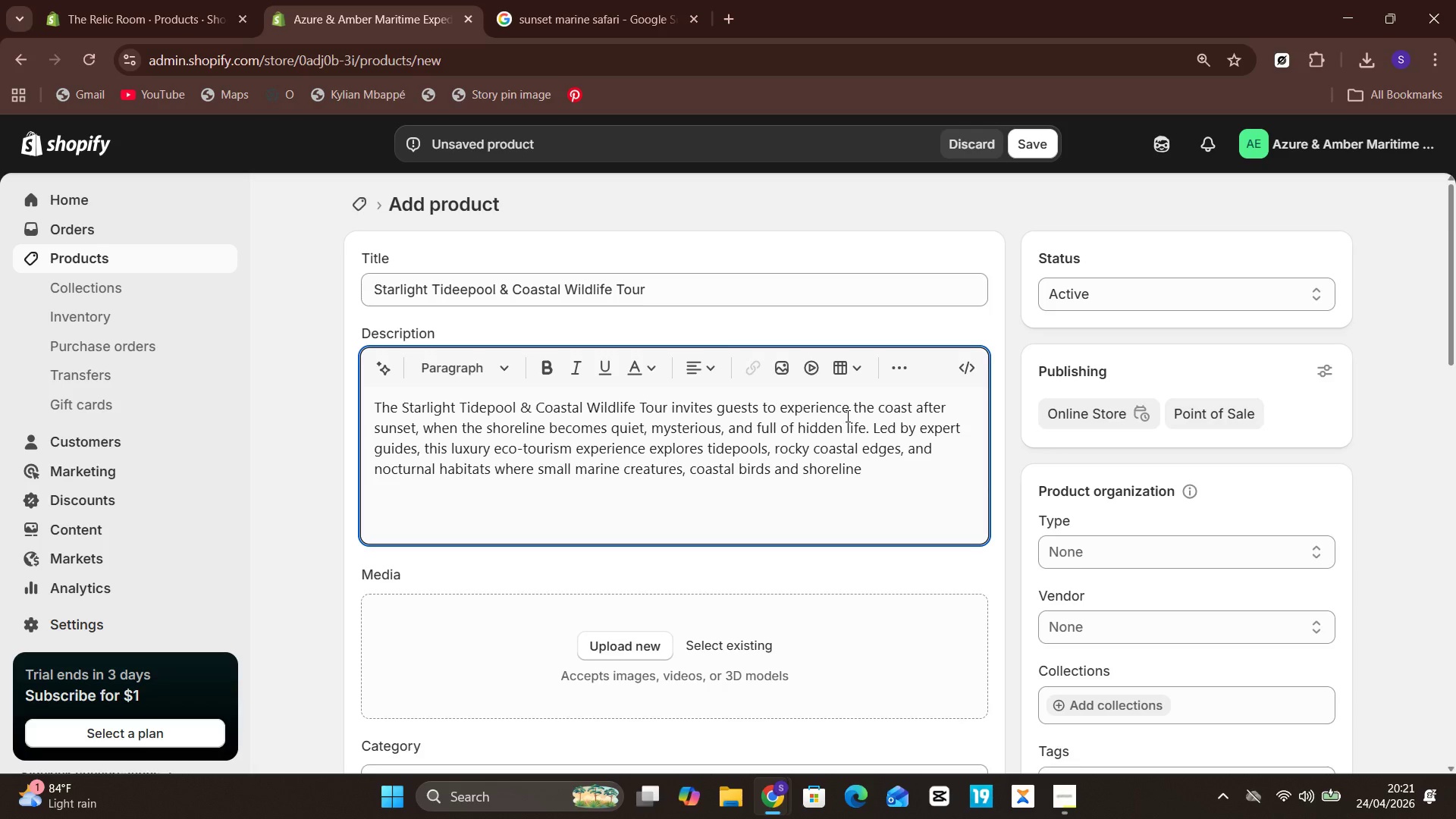 
type(plants can be observed with care and respect.)
 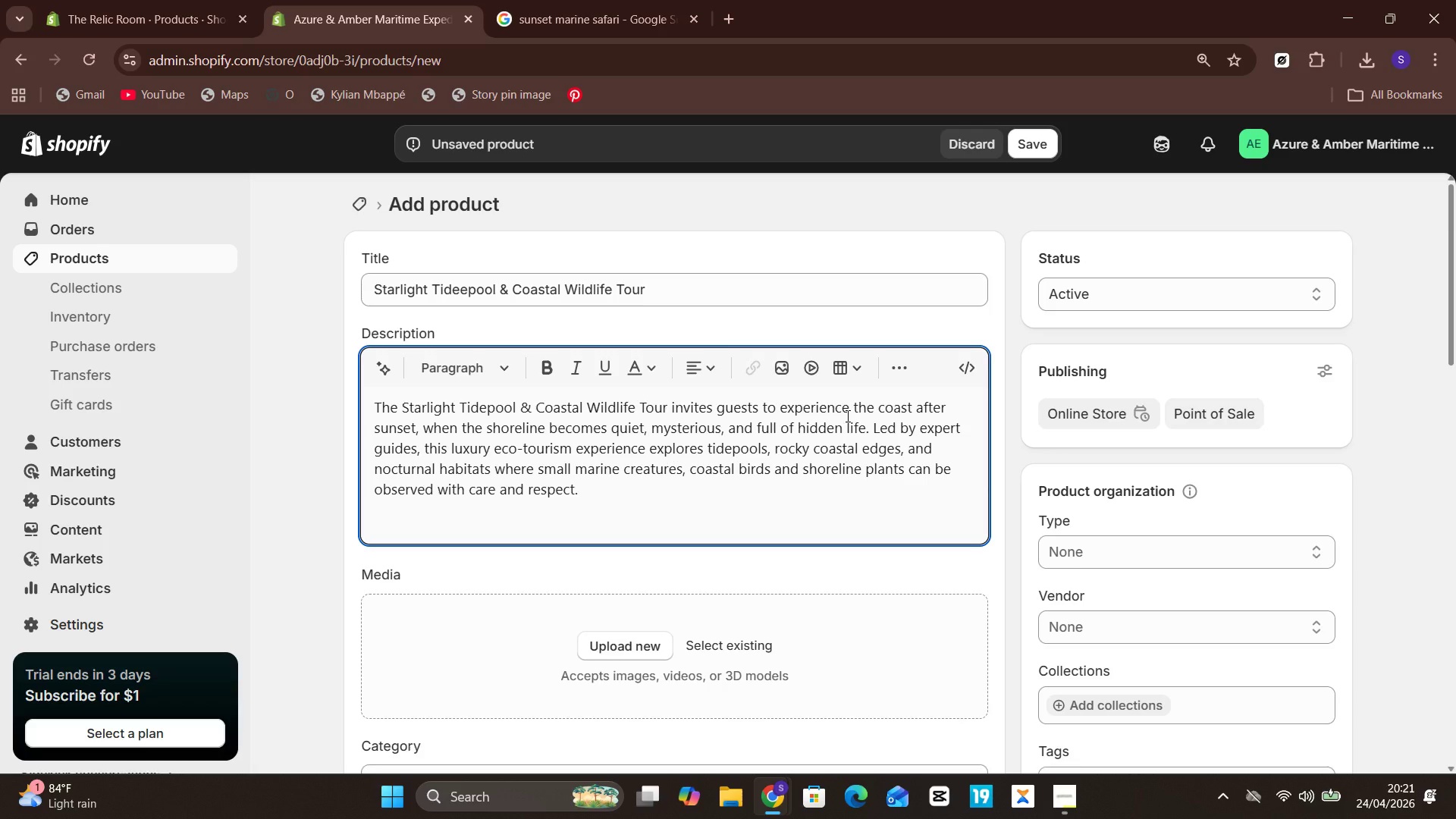 
key(Enter)
 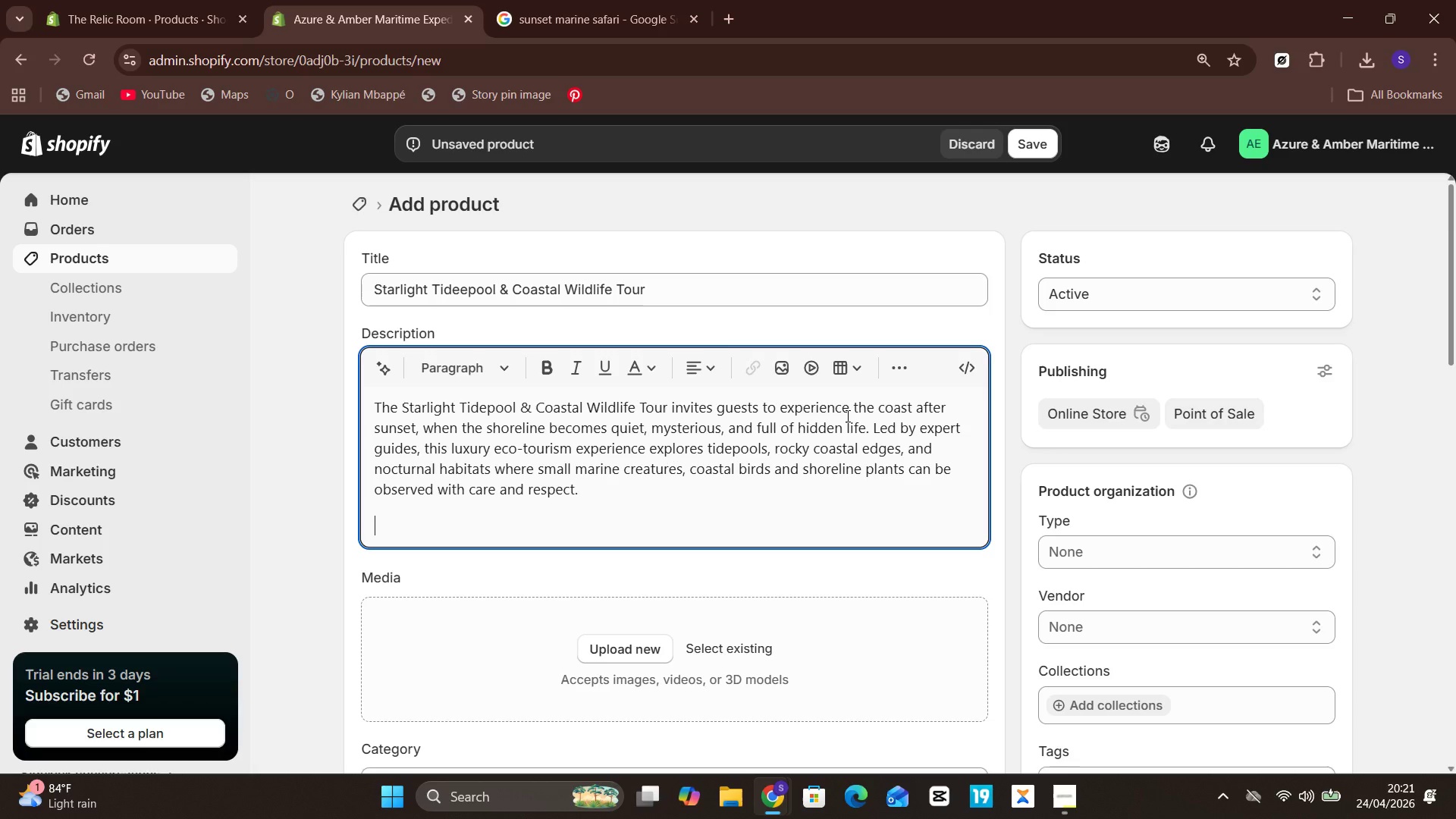 
type(Guests are guides)
key(Backspace)
type(d through e)
key(Backspace)
type(a sensory)
 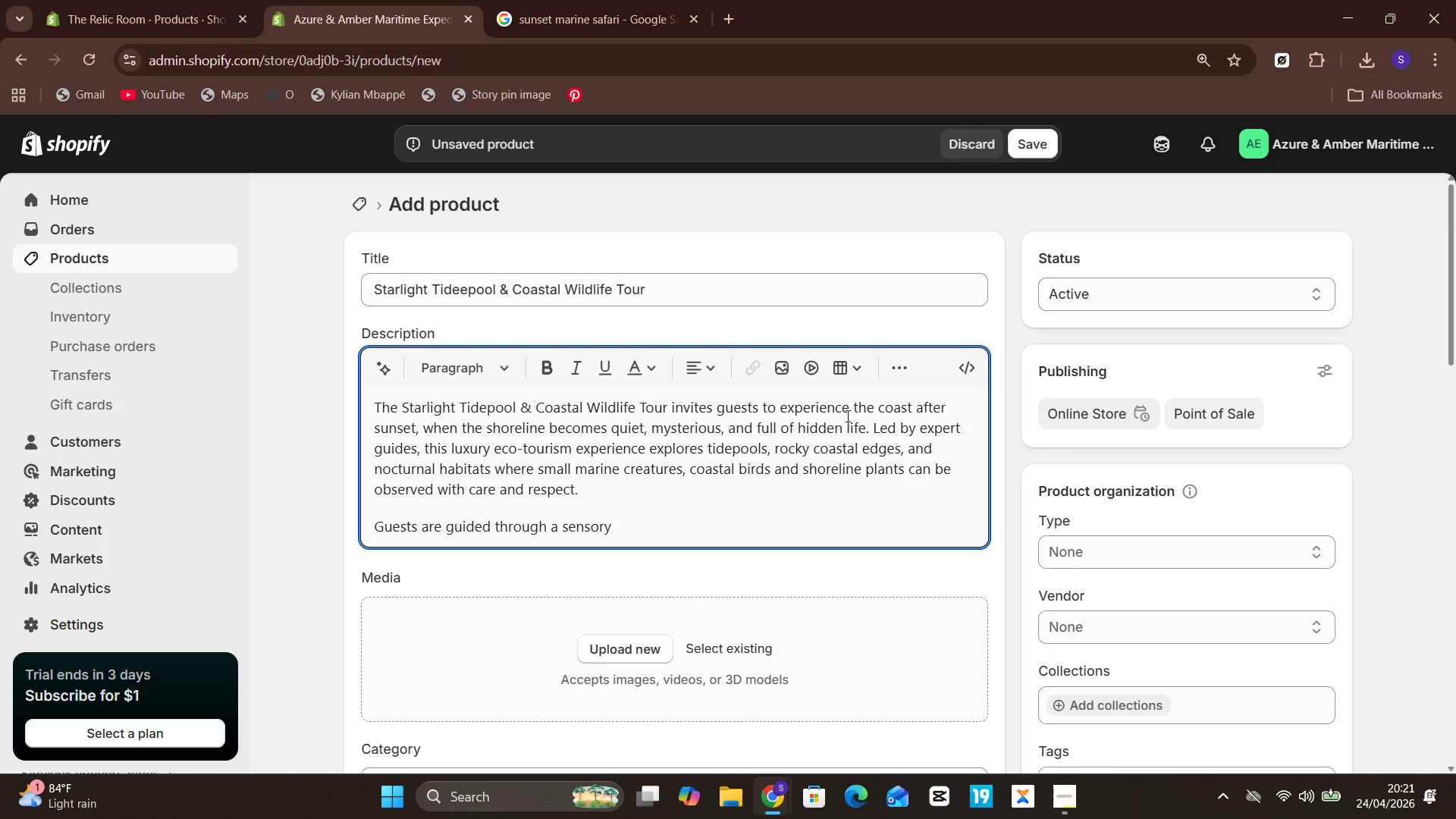 
type( journal)
key(Backspace)
key(Backspace)
key(Backspace)
type(ney of sound movemn)
key(Backspace)
type(ent, testure, and discovery)
 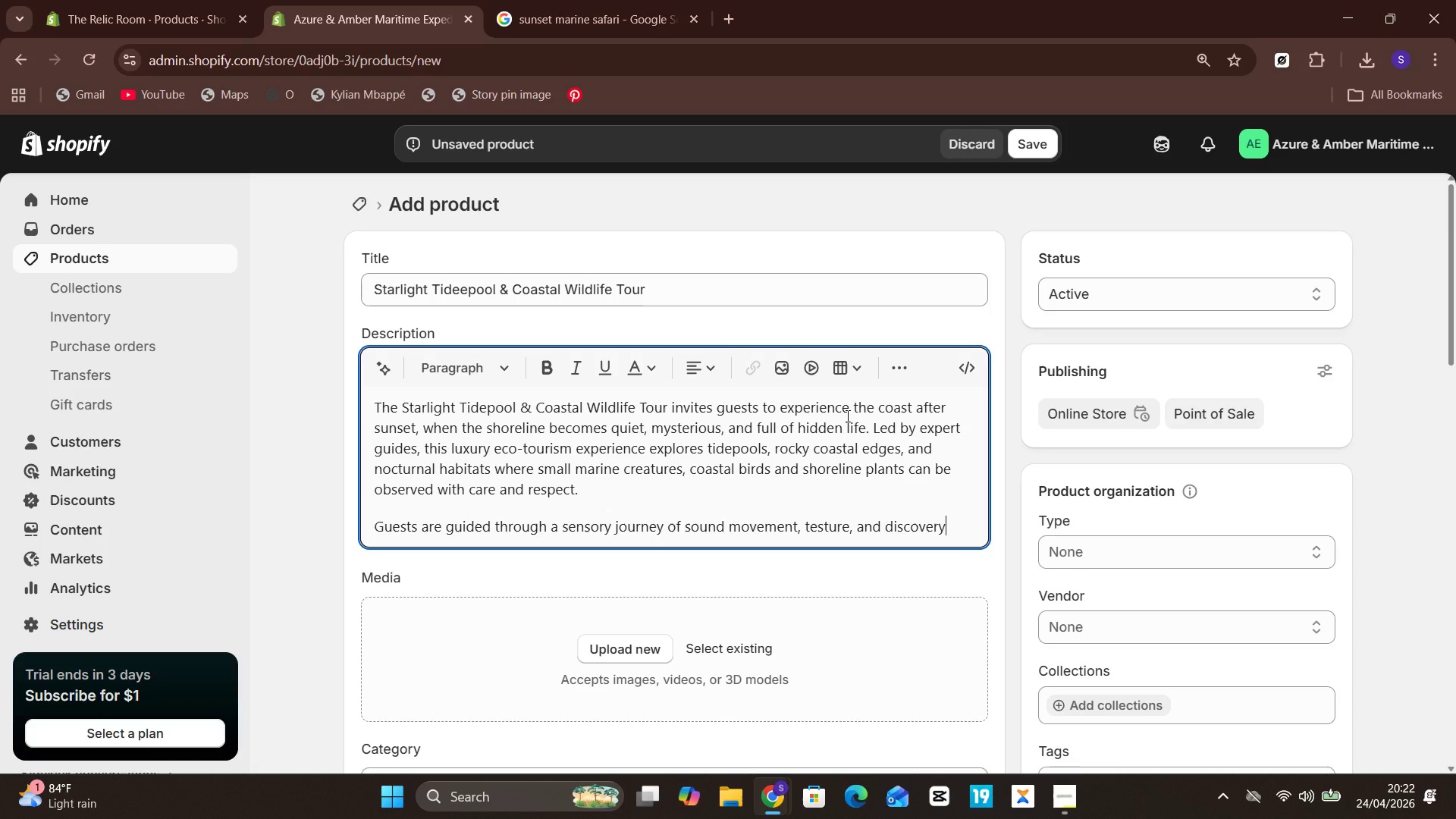 
type(. The soft night air, sista)
key(Backspace)
key(Backspace)
key(Backspace)
key(Backspace)
key(Backspace)
 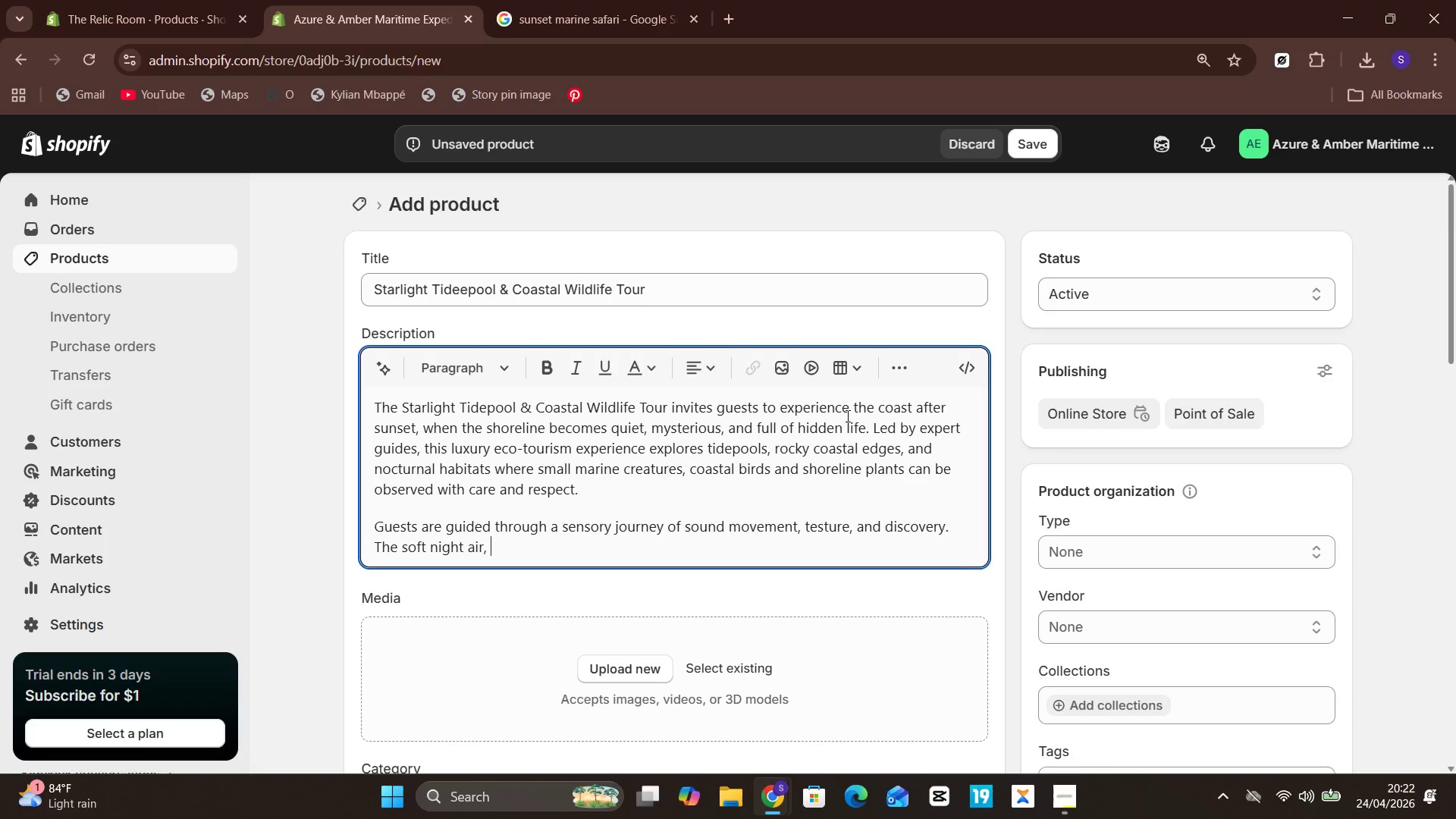 
wait(5.75)
 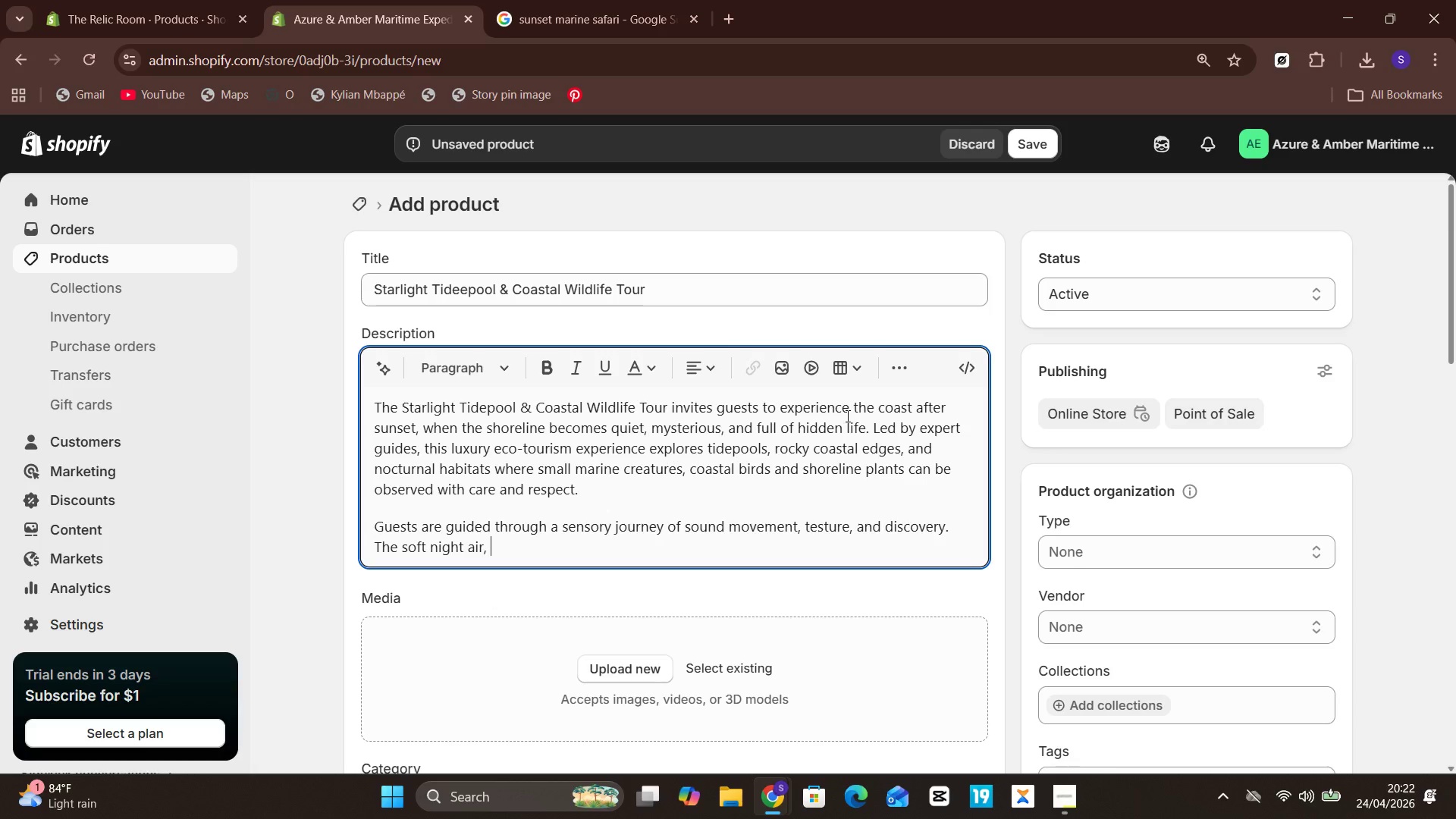 
type(distant waves, and reflectu)
key(Backspace)
type(ive tidepools)
 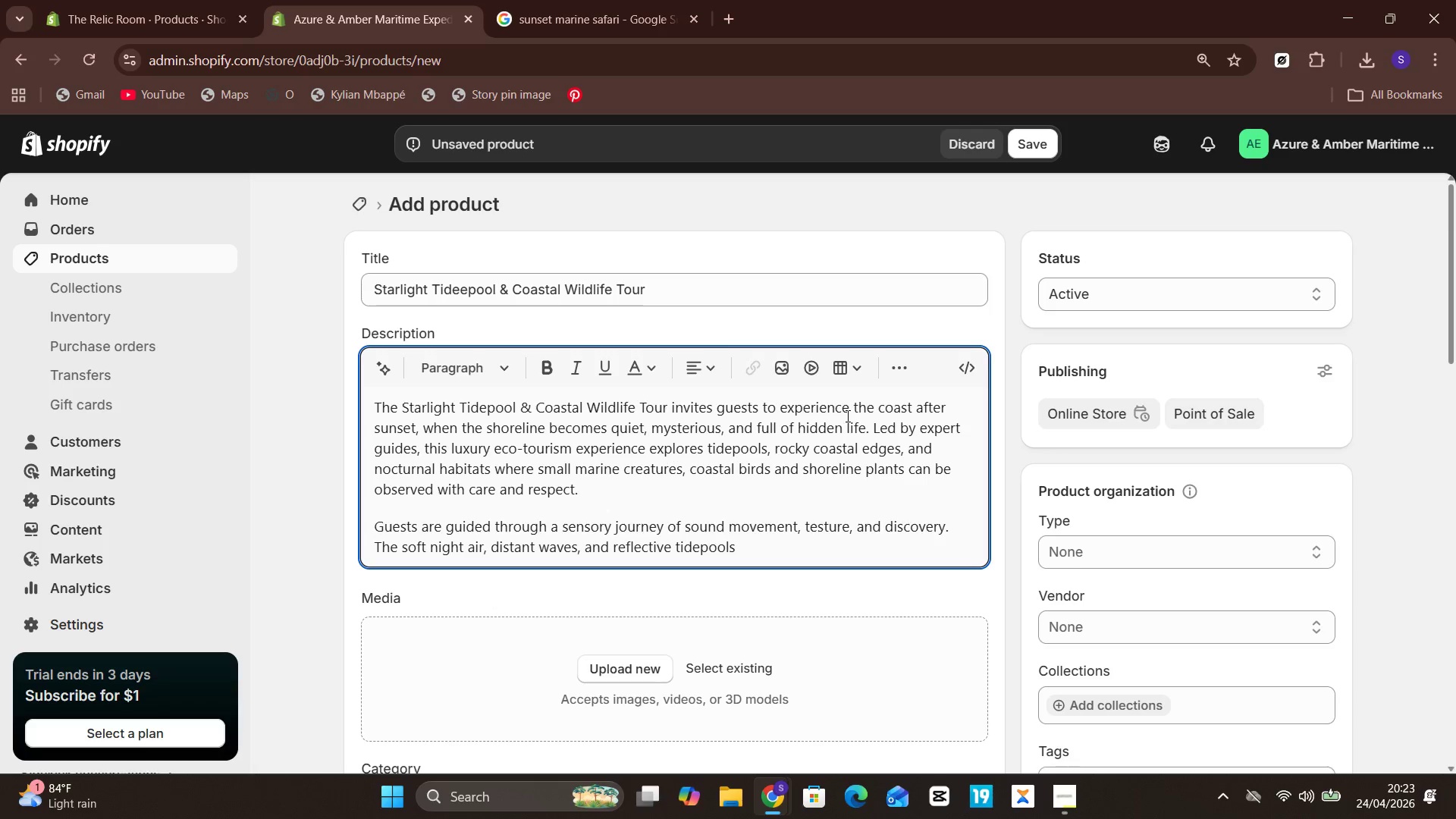 
type( create a peaceful atmosphere perfect for curious travelers and future)
key(Backspace)
key(Backspace)
key(Backspace)
key(Backspace)
key(Backspace)
key(Backspace)
type(nature loverss)
key(Backspace)
type(. Each route is selected for safety)
 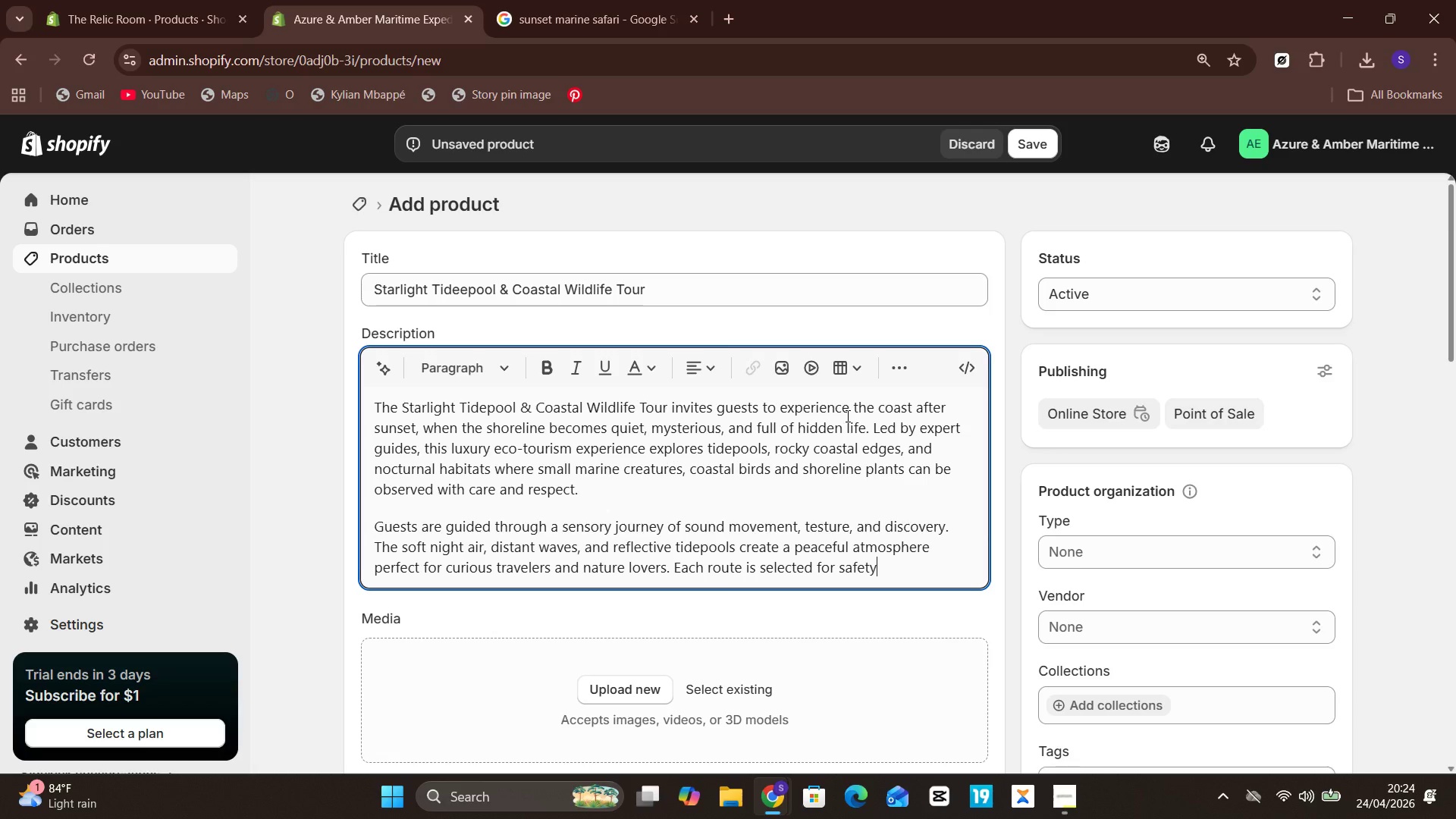 
type(, beauty)
 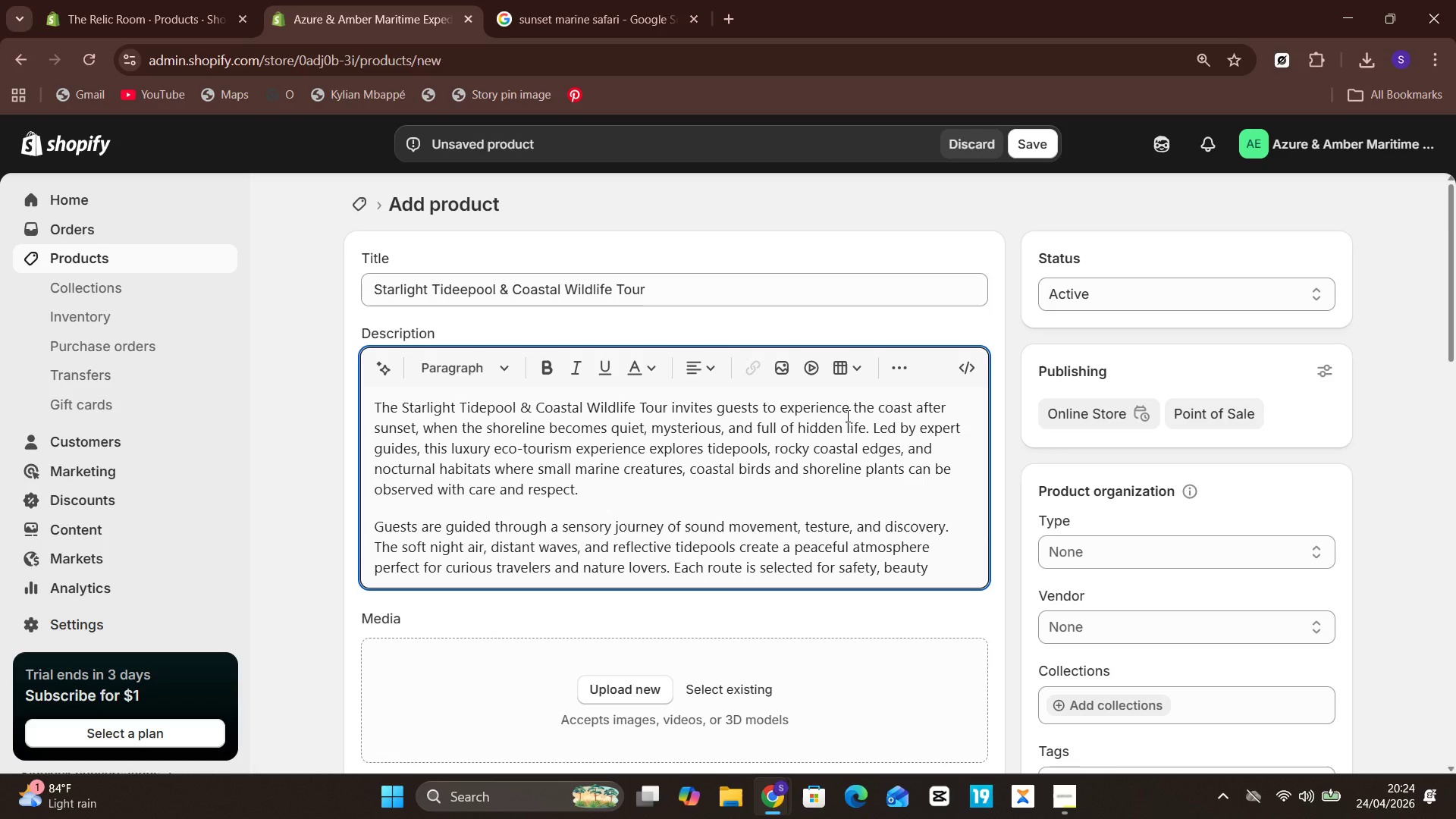 
type( and ecologicalinterest)
 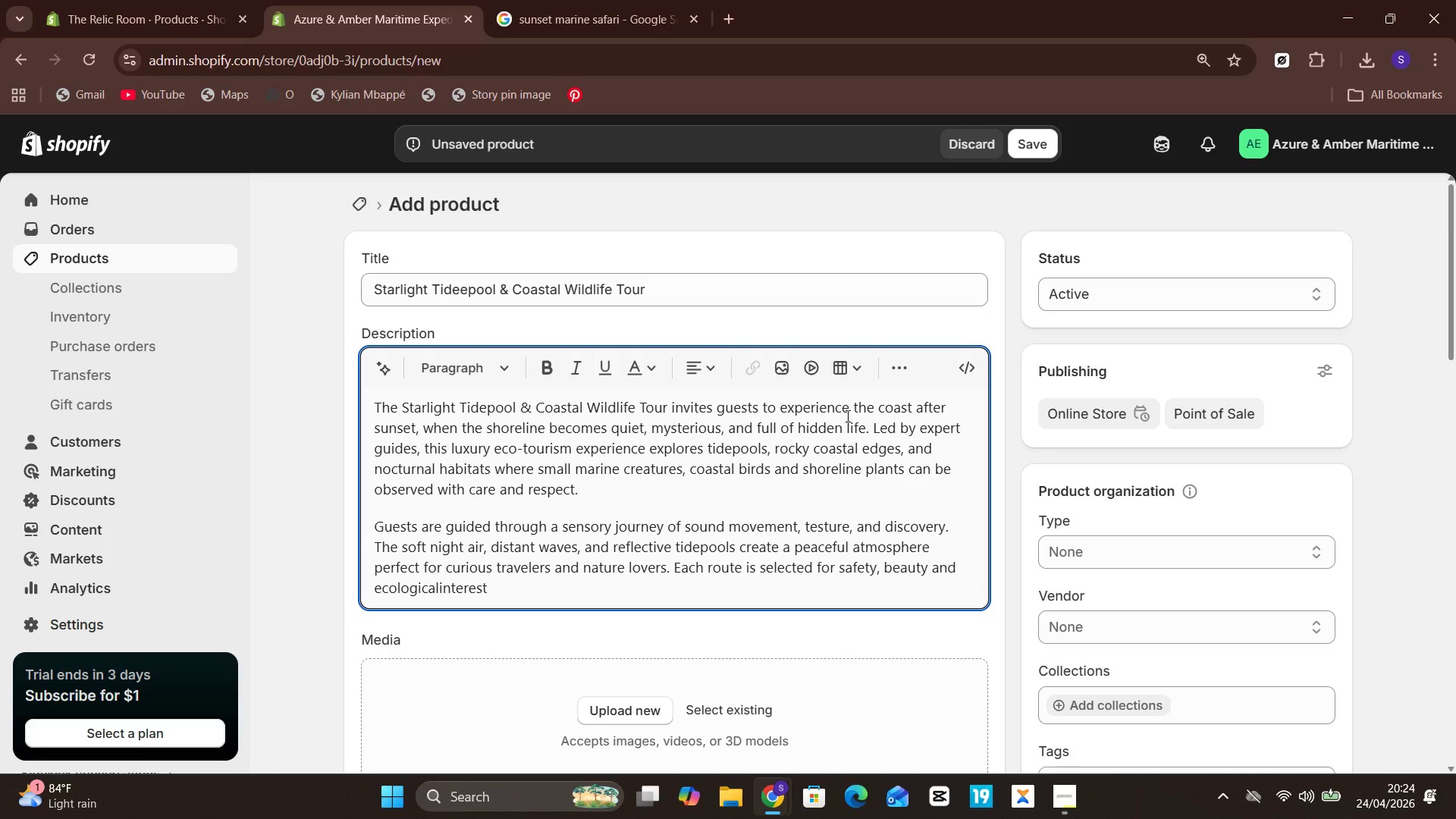 
hold_key(key=ArrowLeft, duration=0.69)
 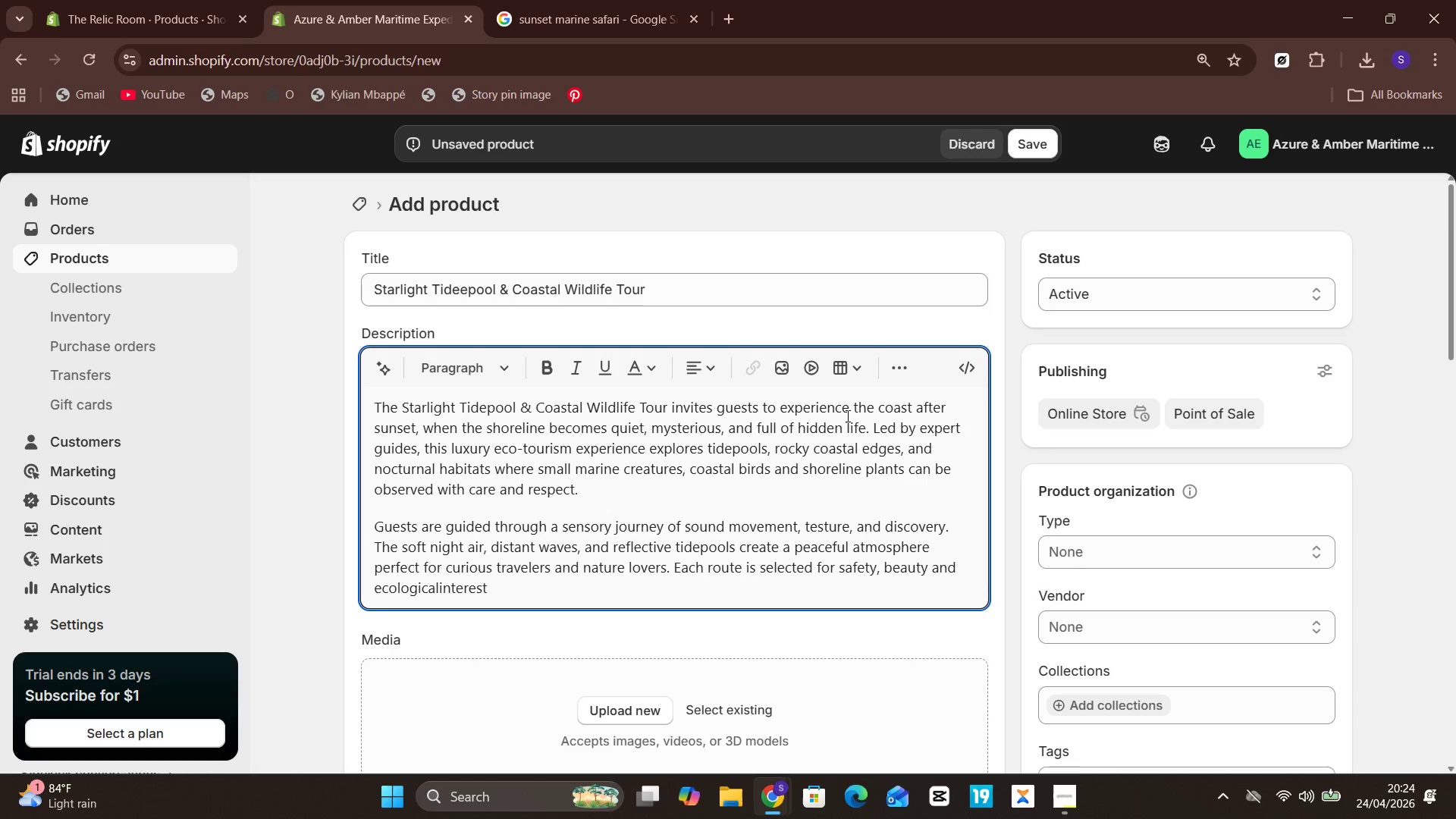 
hold_key(key=Unknown, duration=0.7)
 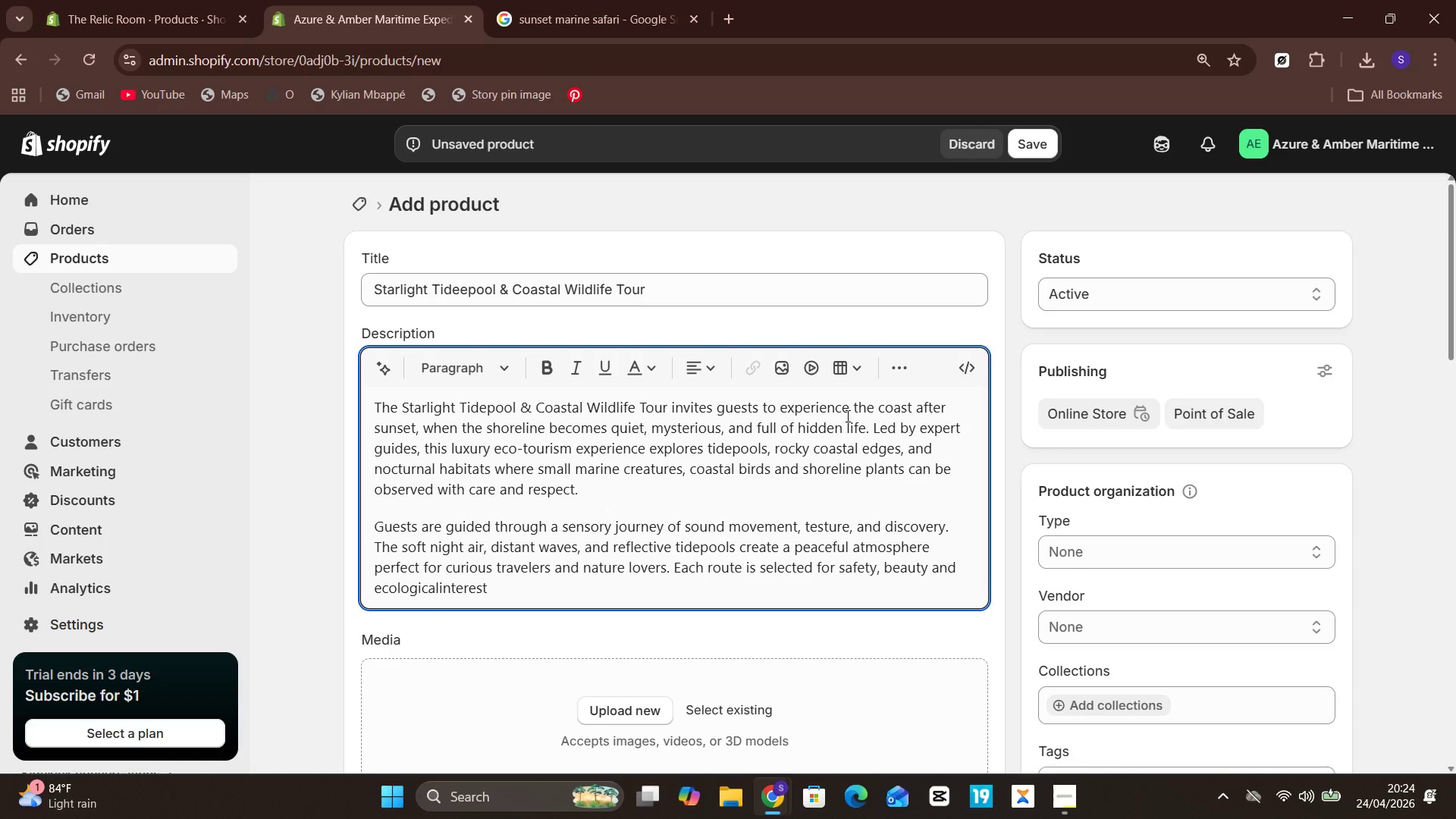 
key(Unknown)
 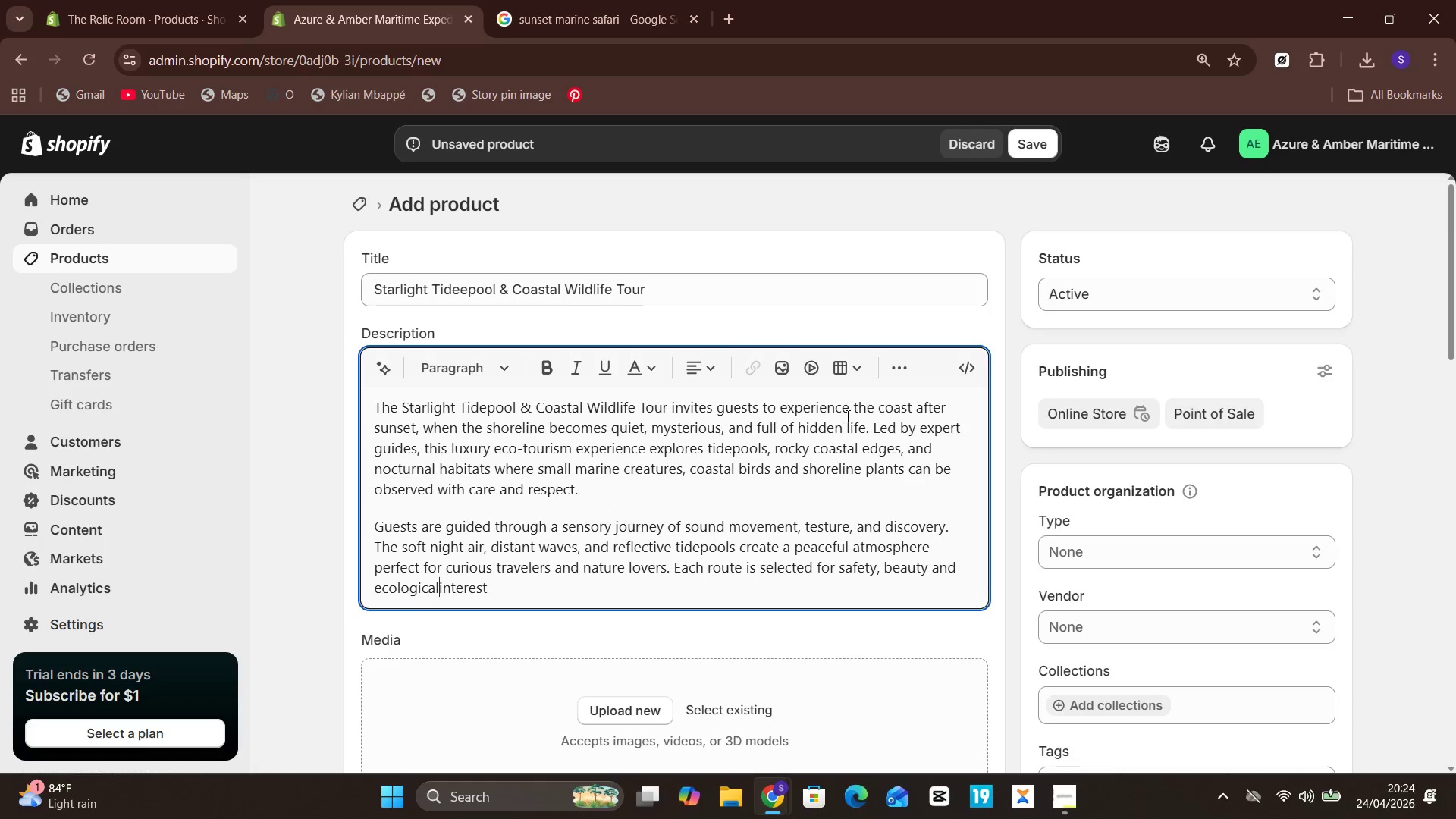 
key(ArrowLeft)
 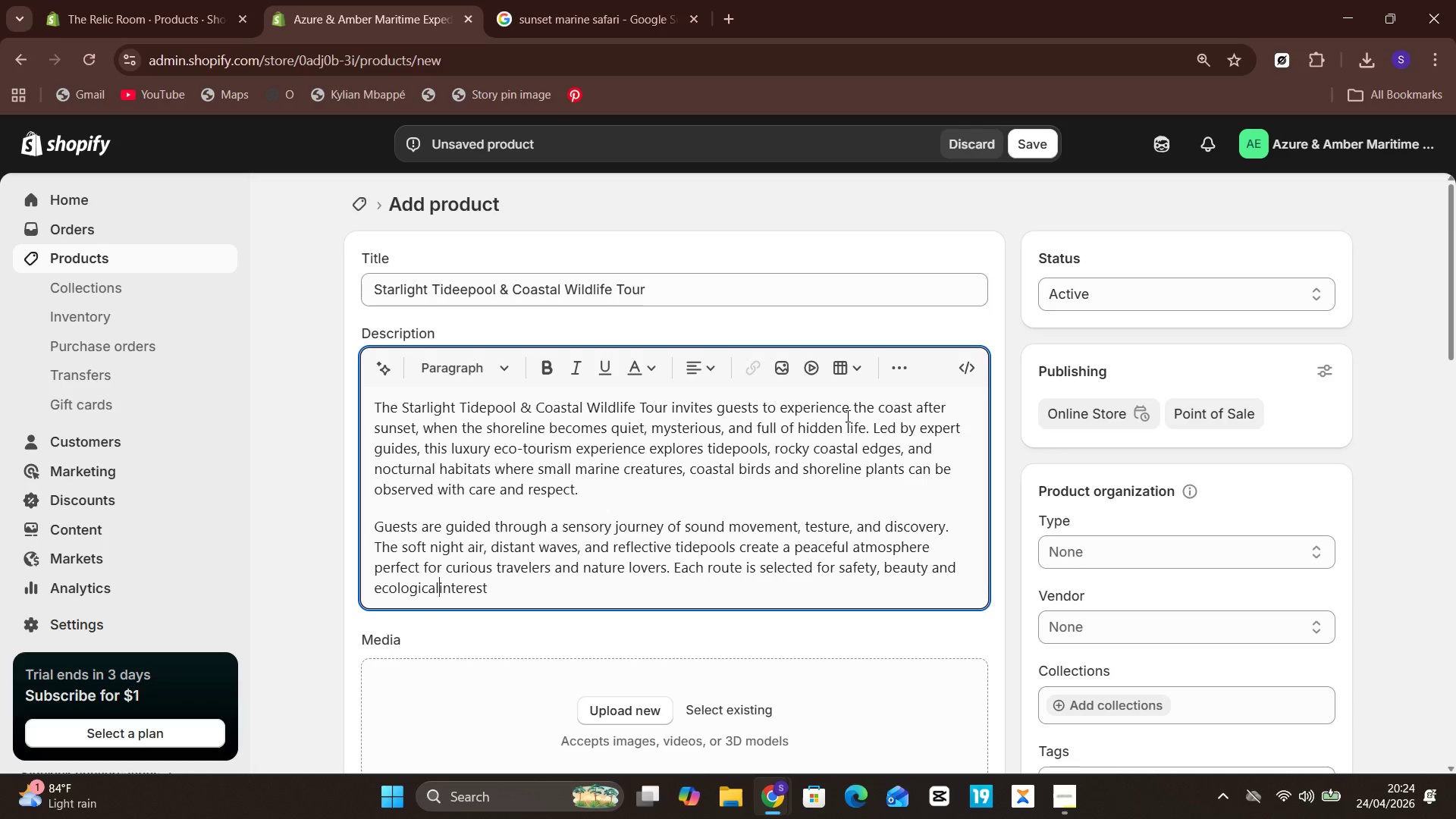 
key(Space)
 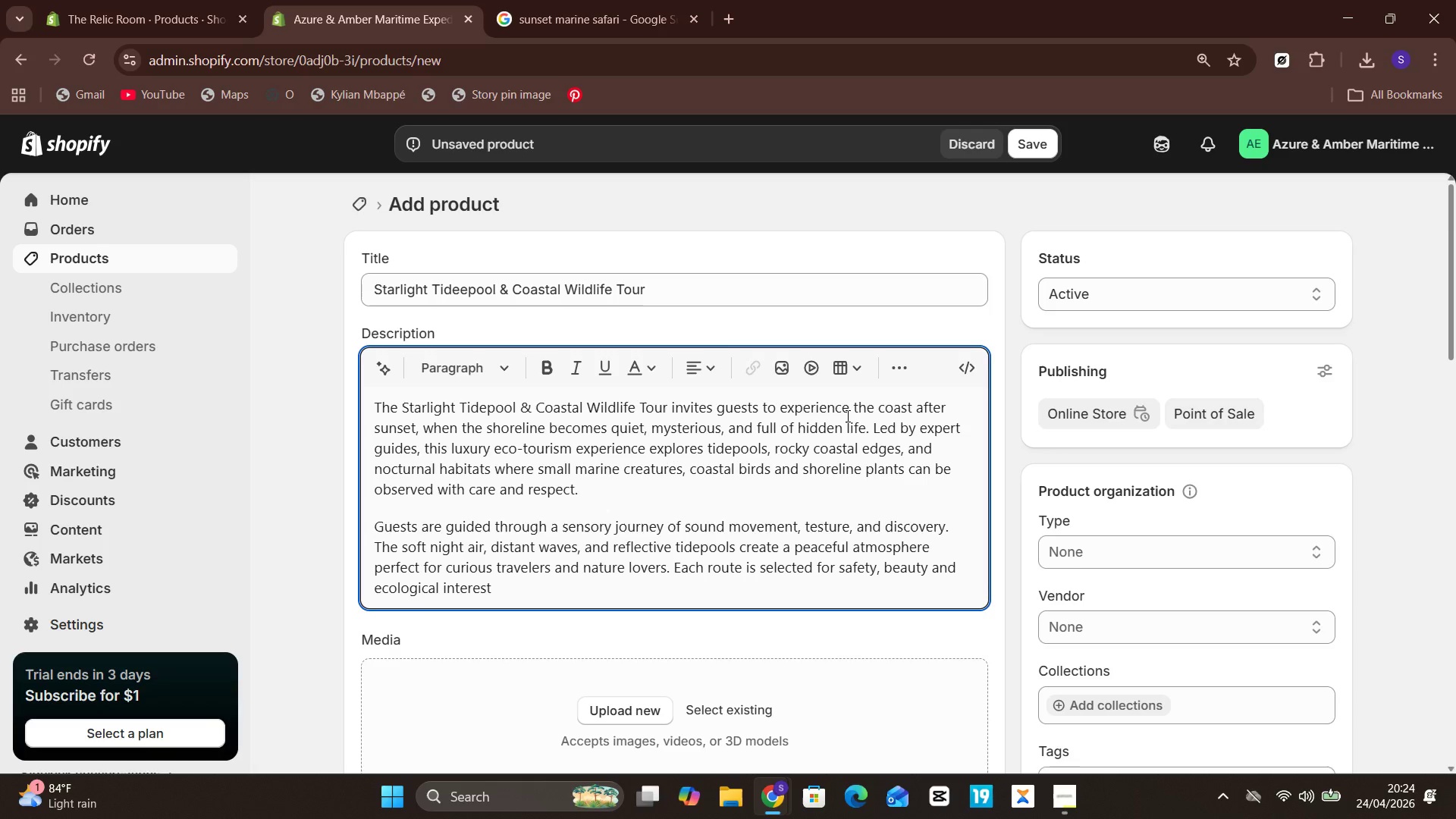 
key(Unknown)
 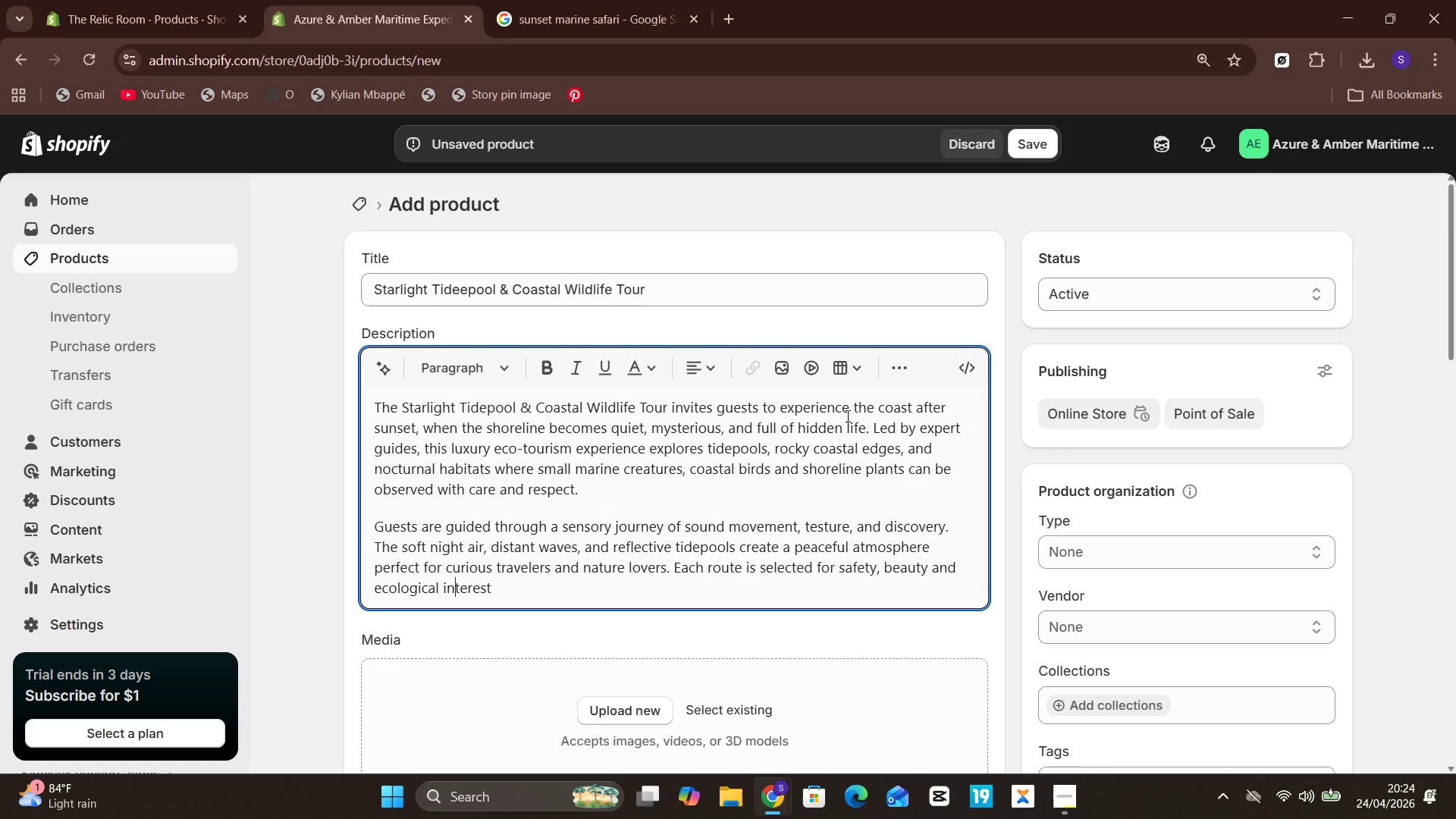 
key(ArrowRight)
 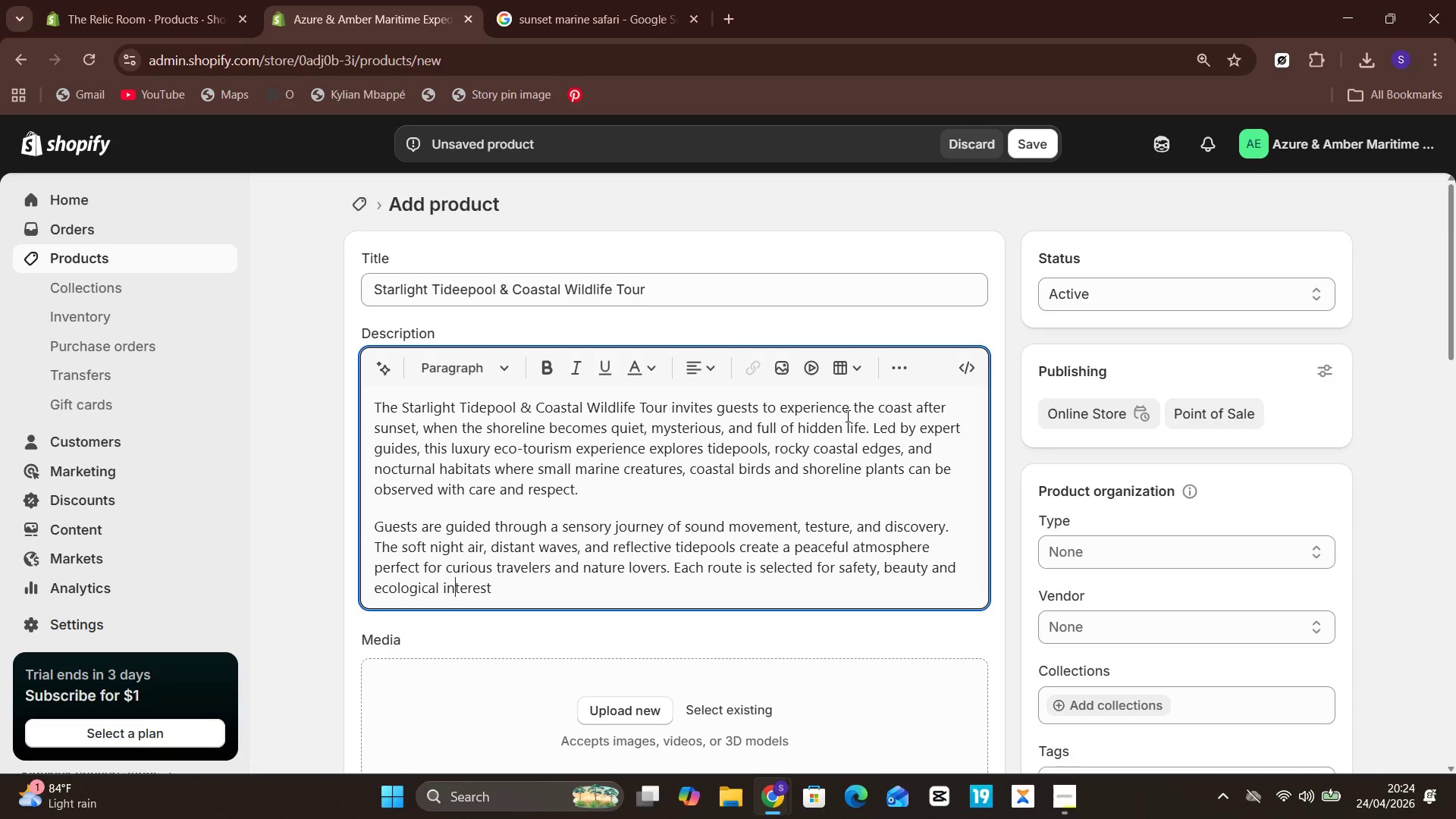 
hold_key(key=ArrowRight, duration=0.8)
 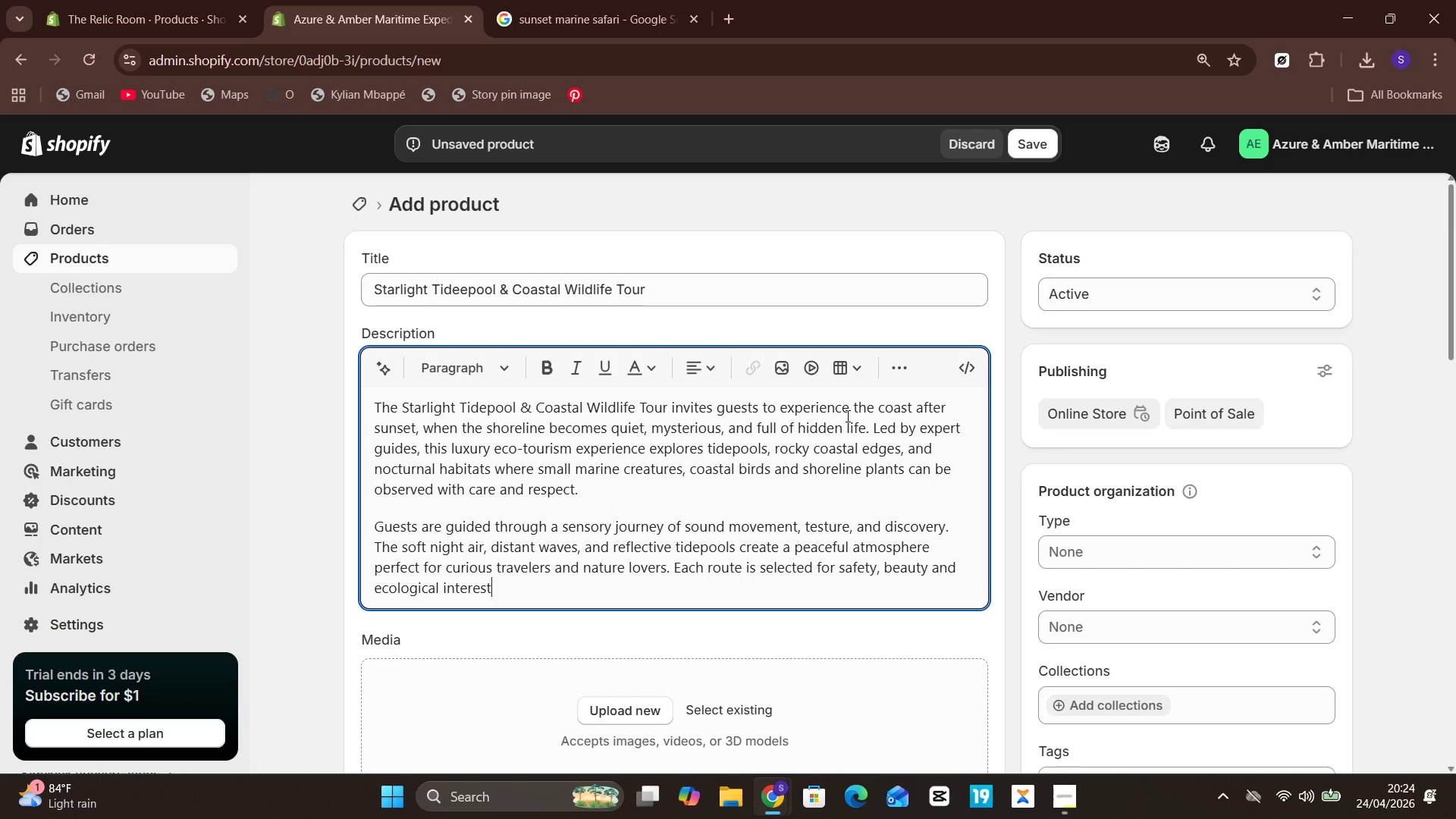 
hold_key(key=Unknown, duration=0.81)
 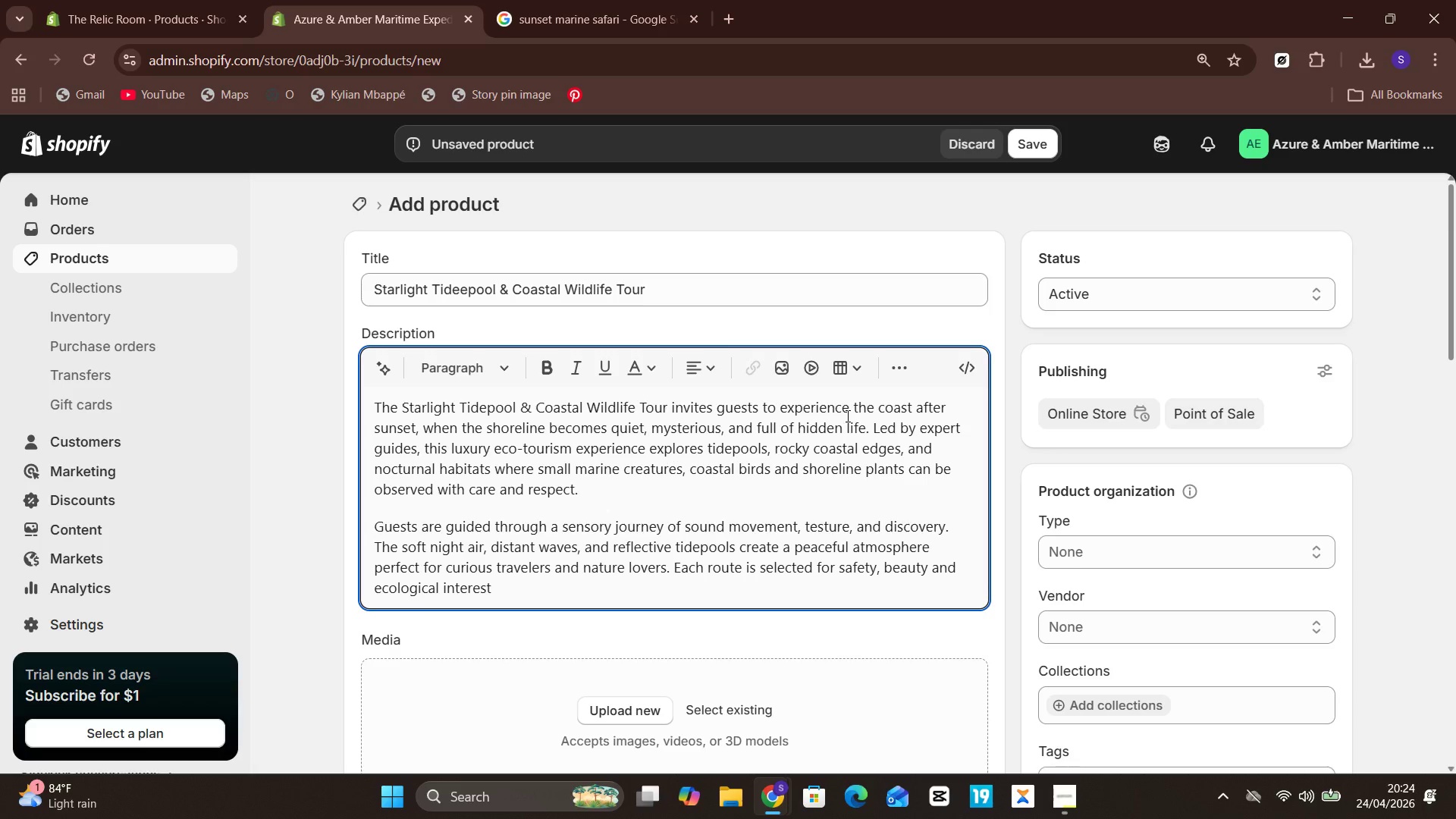 
type(, ensuring the)
key(Backspace)
type(atb)
key(Backspace)
type( the experience feels both adventourous)
 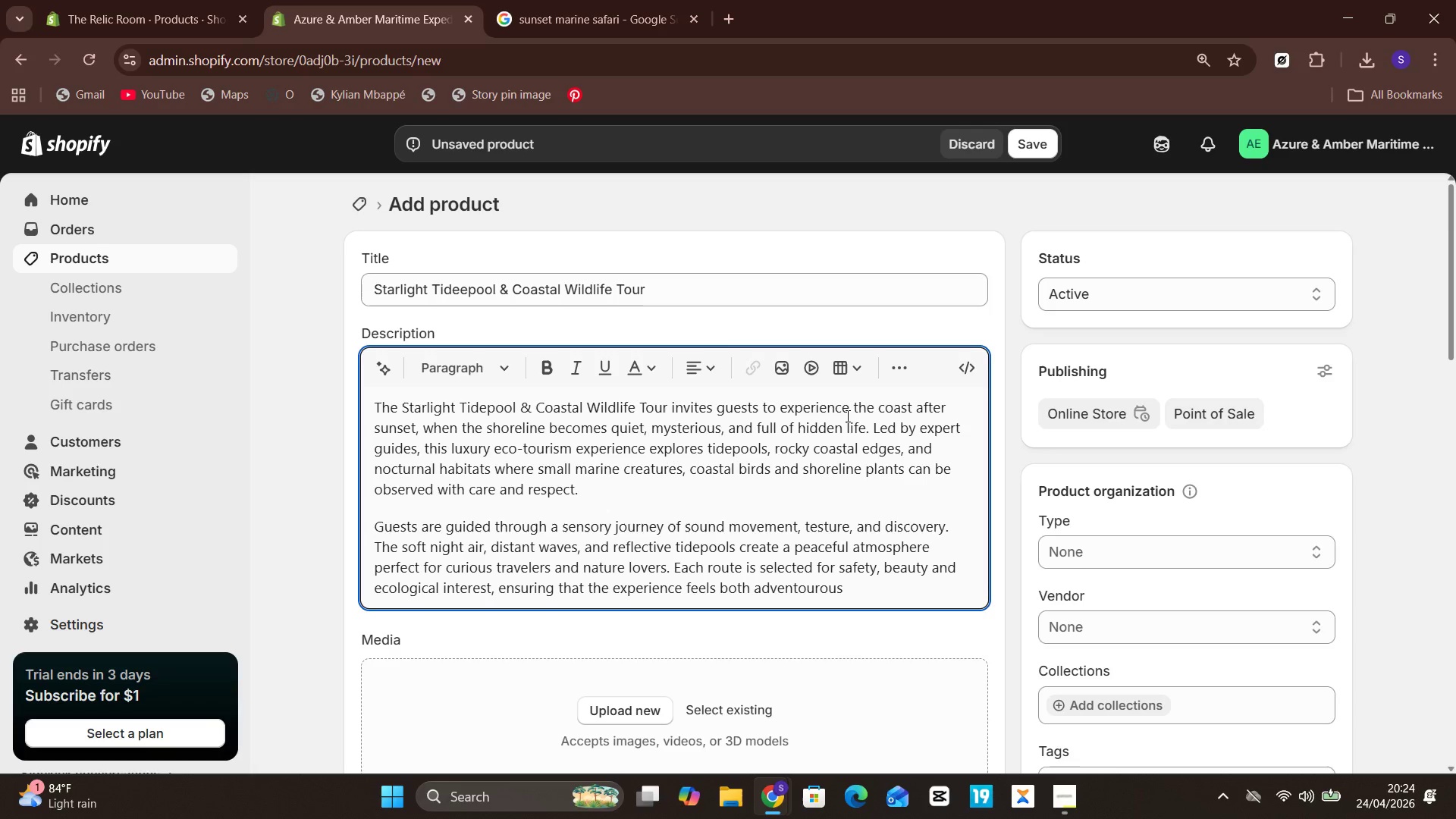 
key(Unknown)
 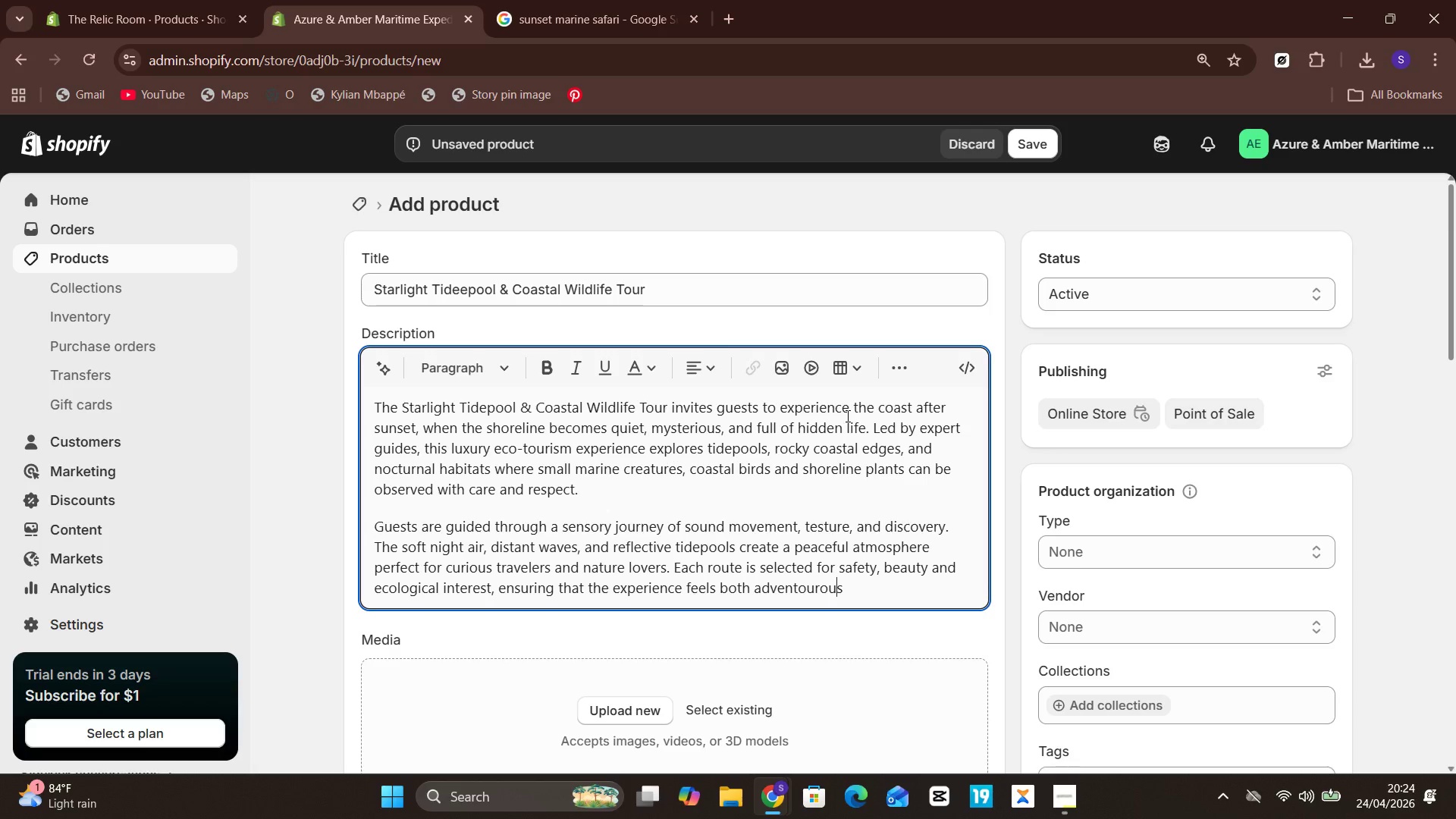 
key(ArrowLeft)
 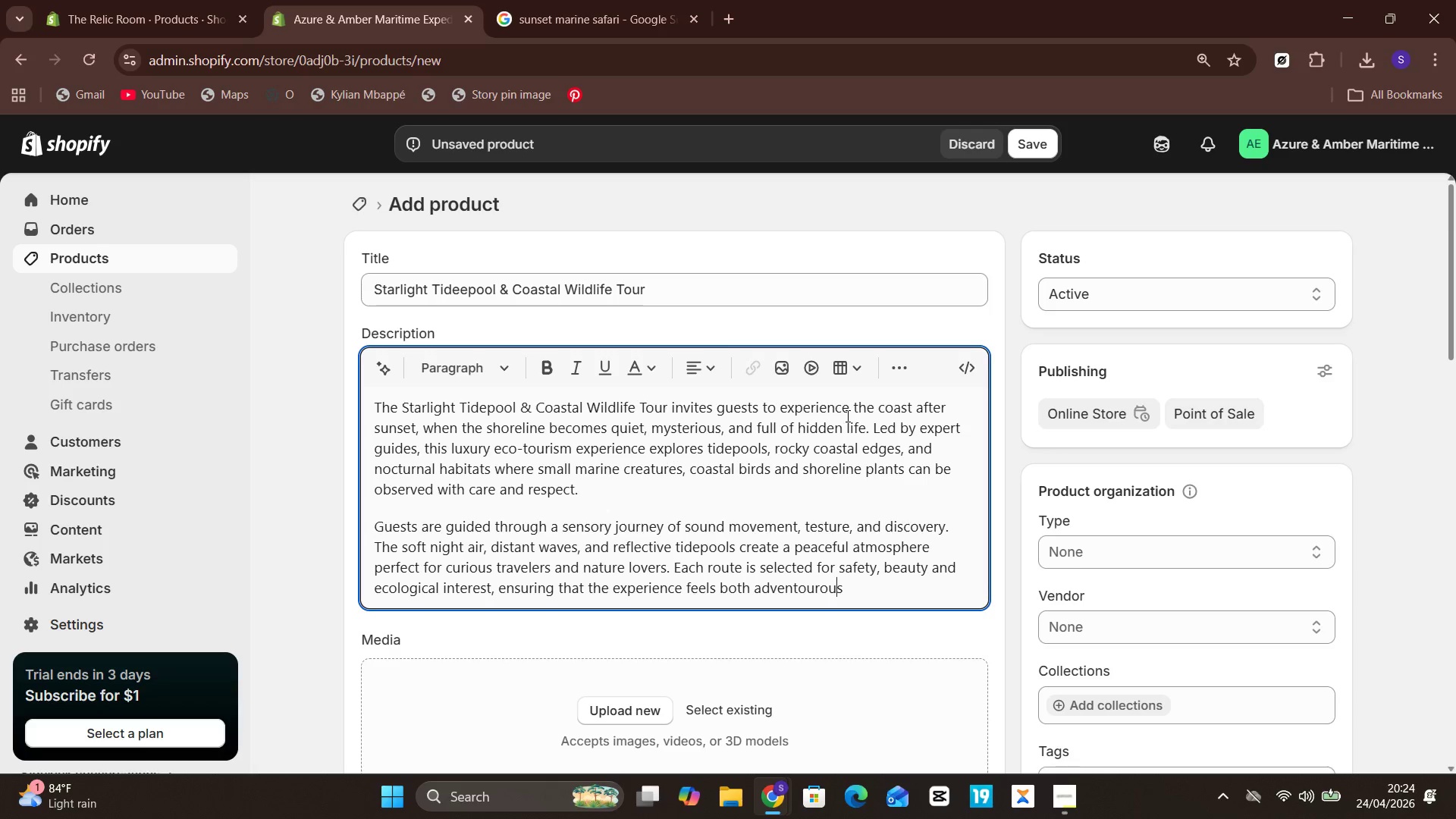 
key(Unknown)
 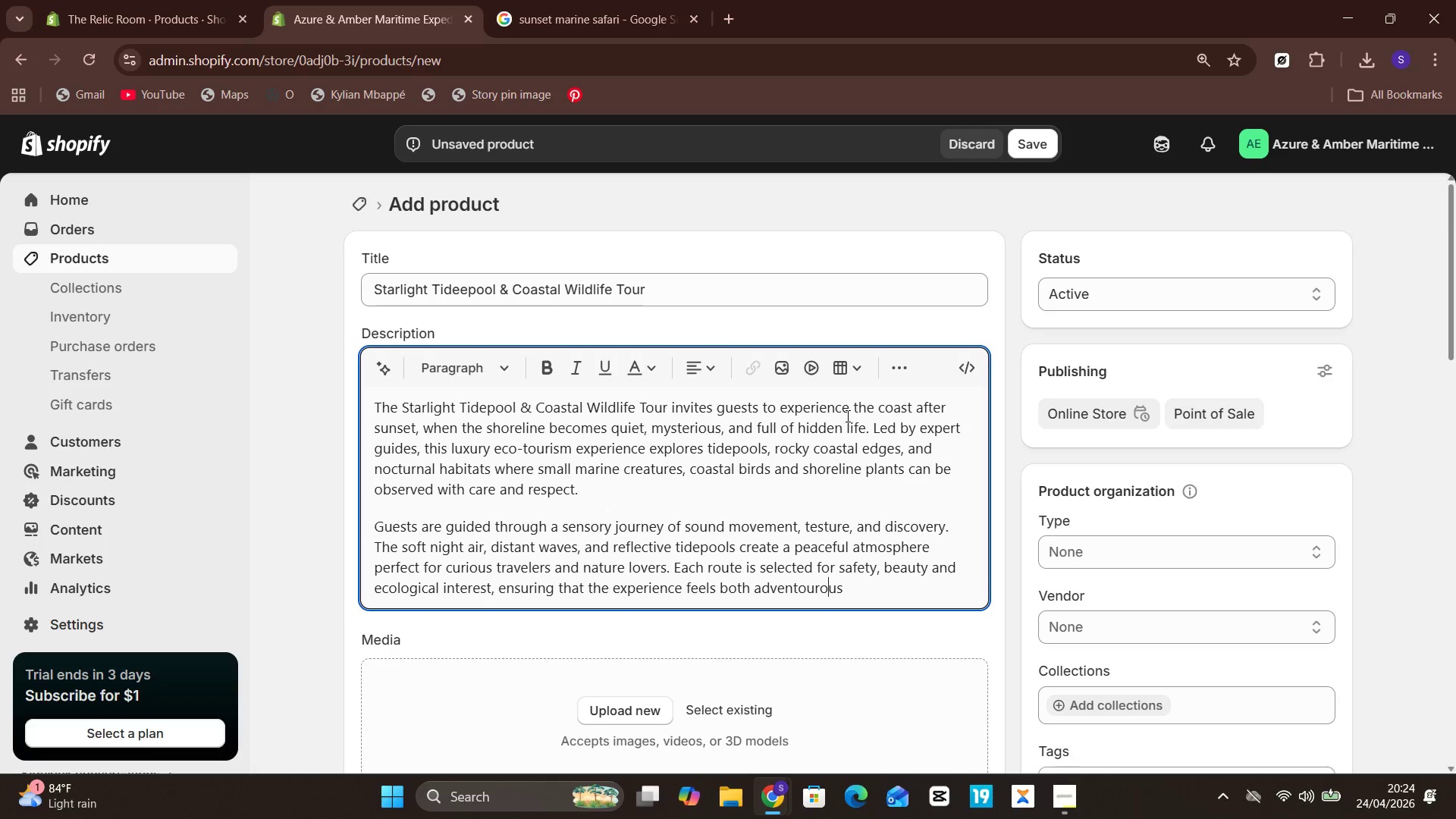 
key(ArrowLeft)
 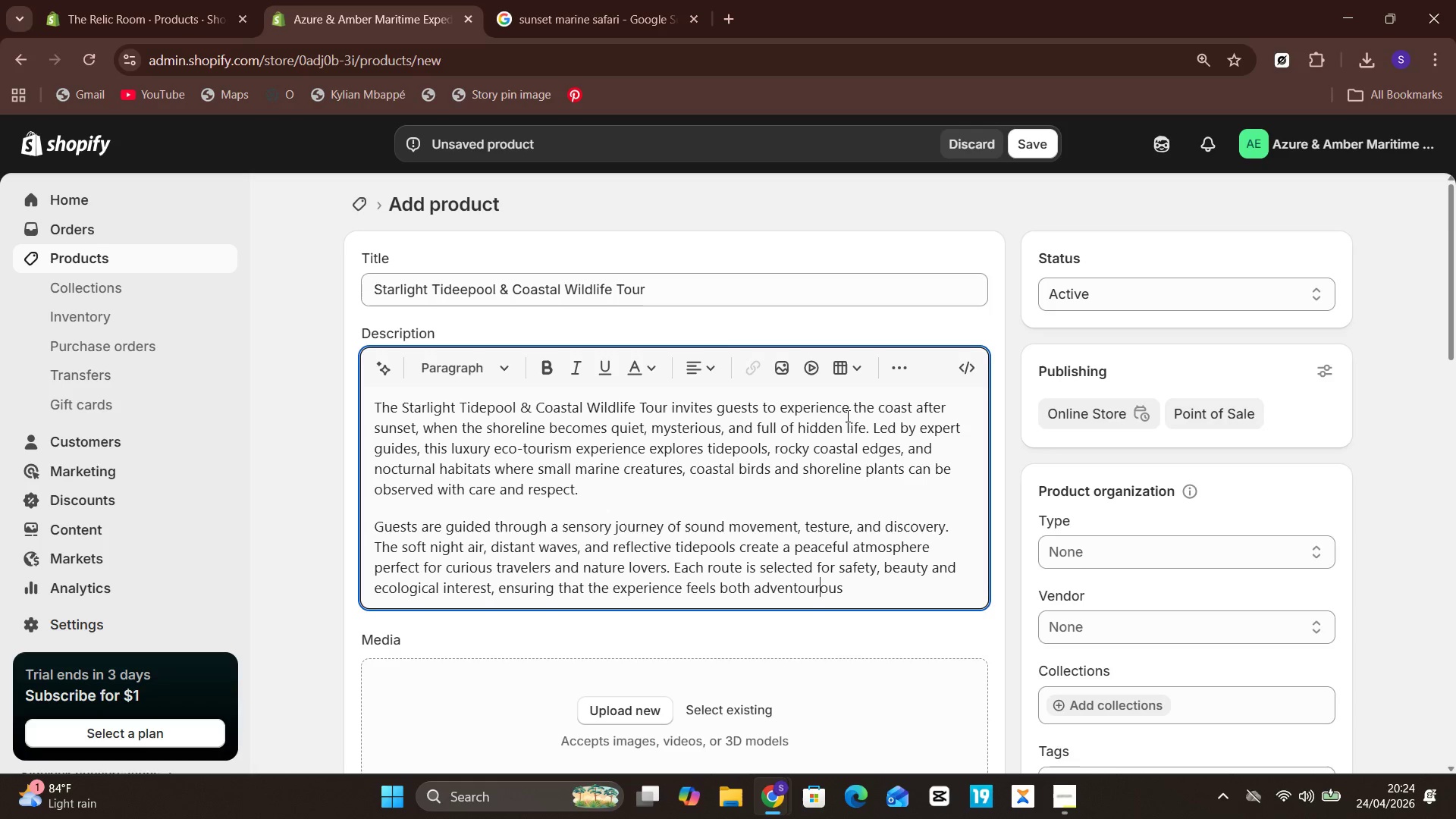 
key(Unknown)
 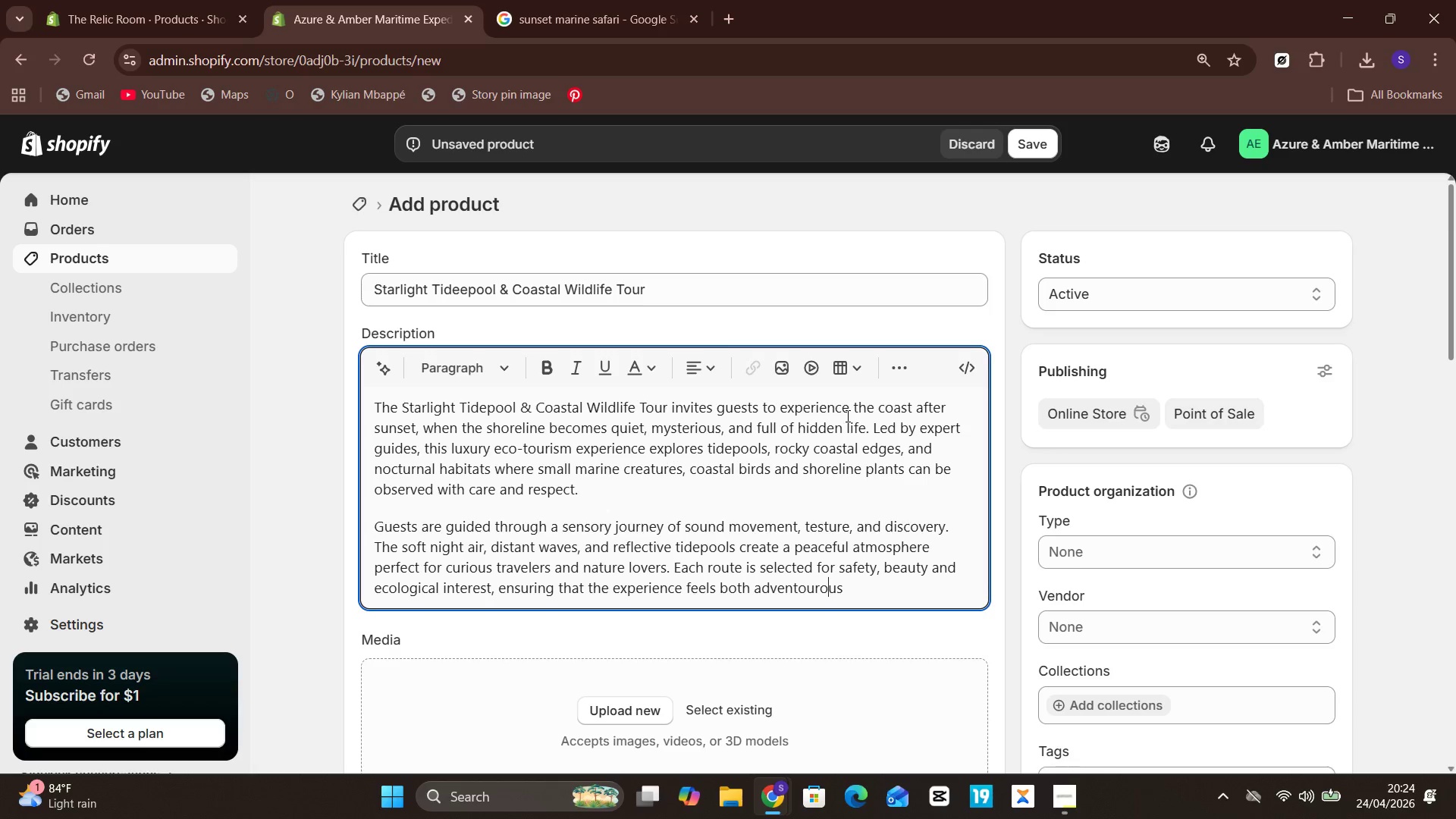 
key(ArrowLeft)
 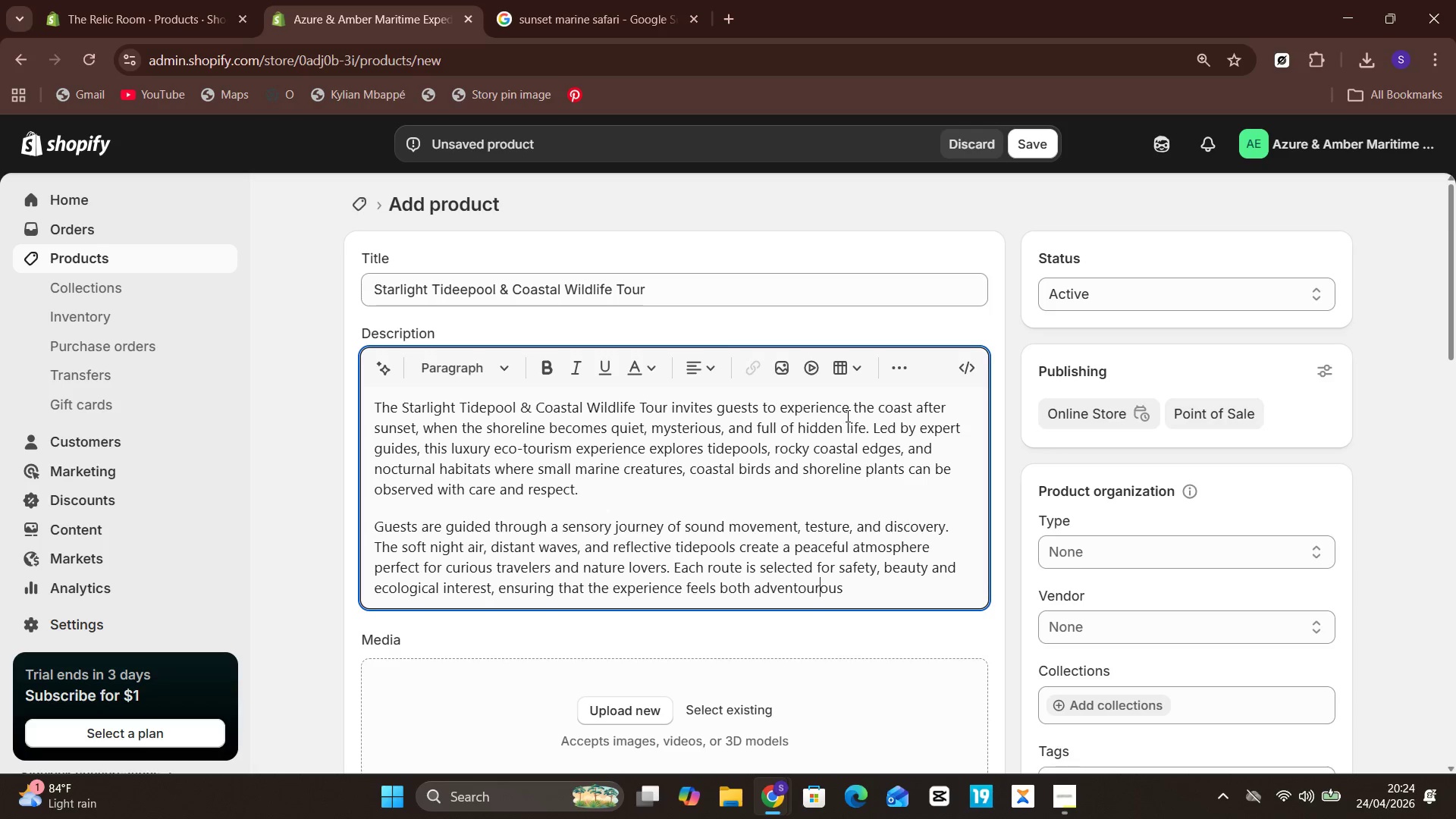 
key(Unknown)
 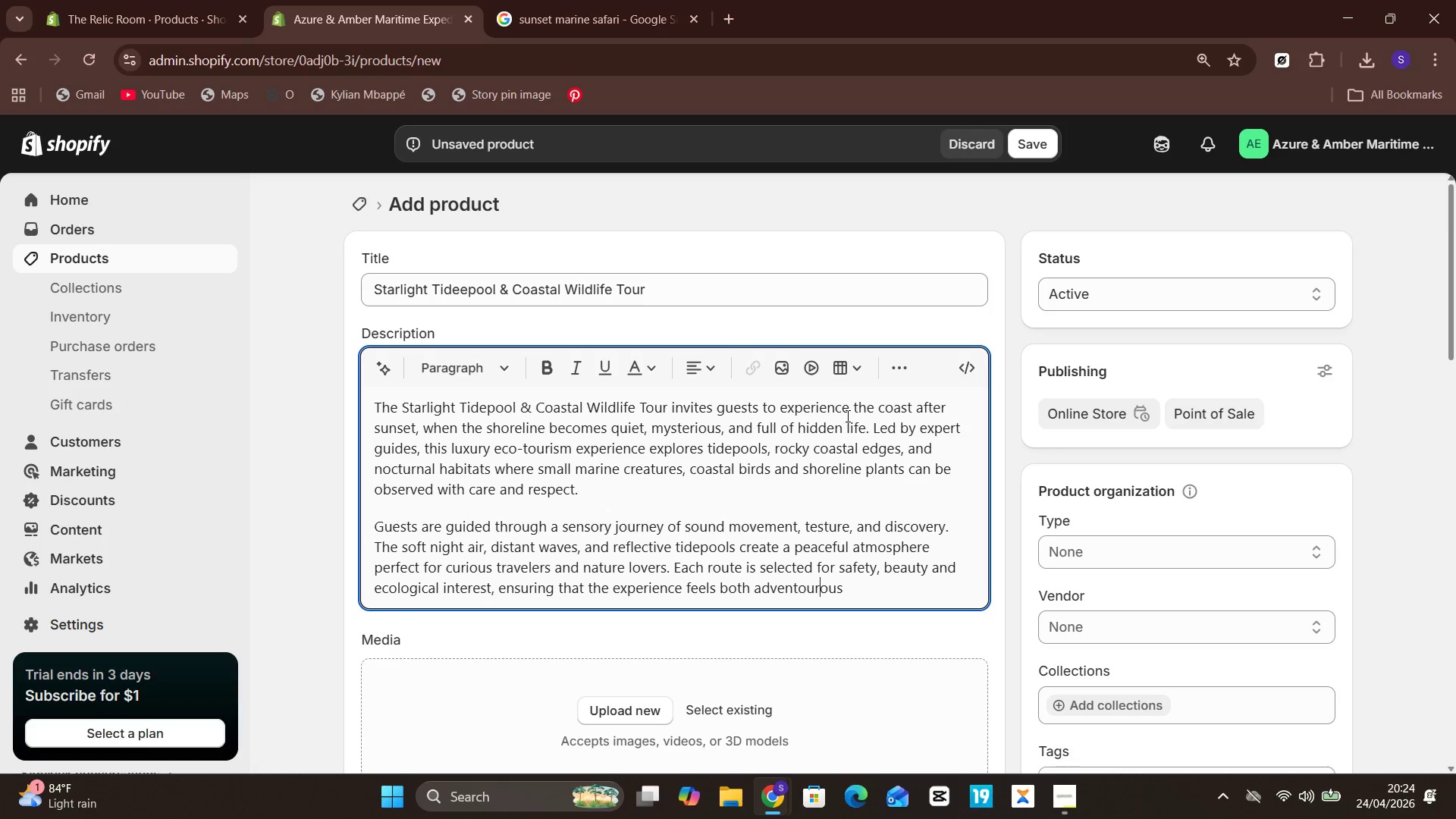 
key(ArrowLeft)
 